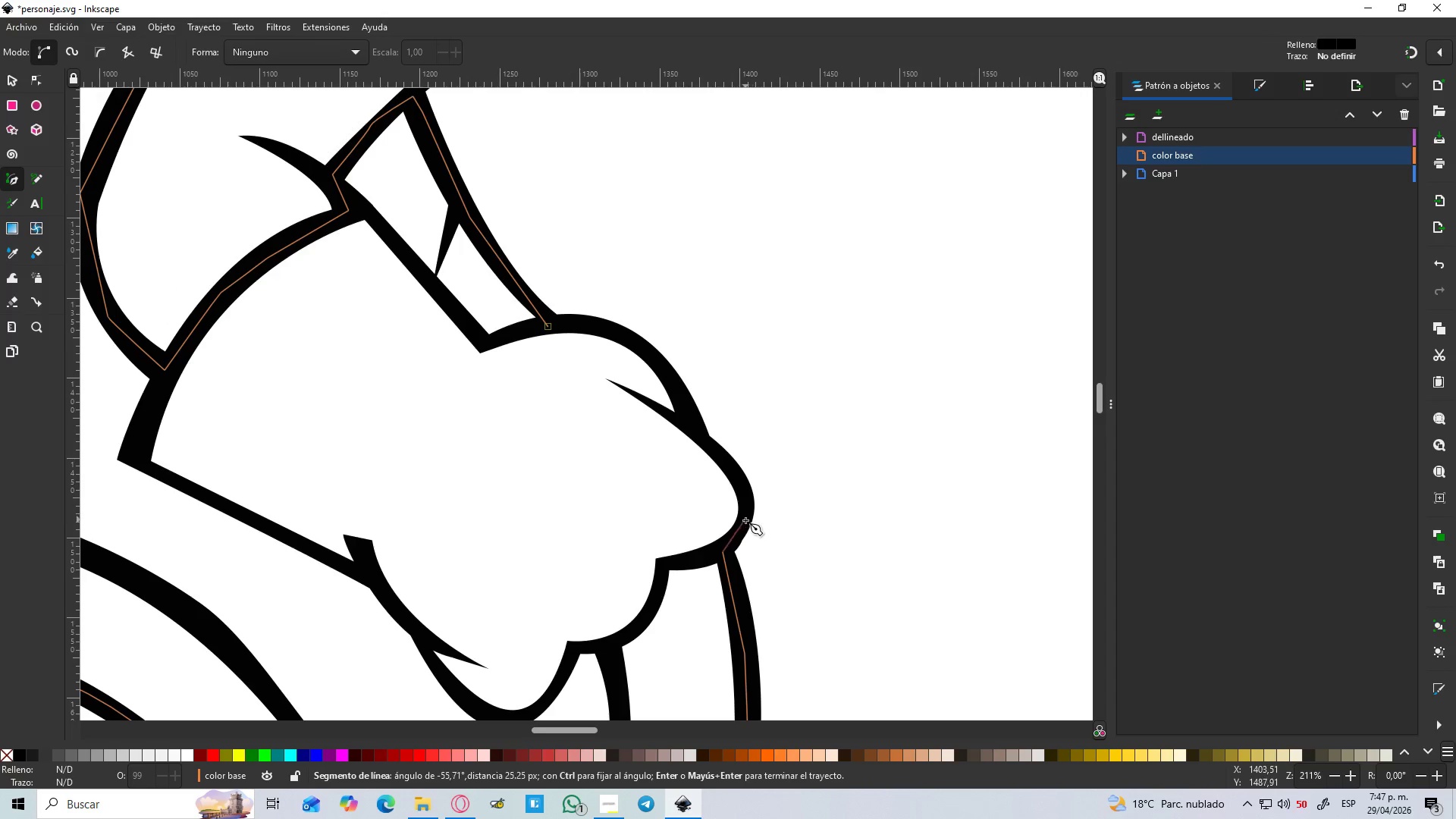 
left_click_drag(start_coordinate=[745, 520], to_coordinate=[745, 514])
 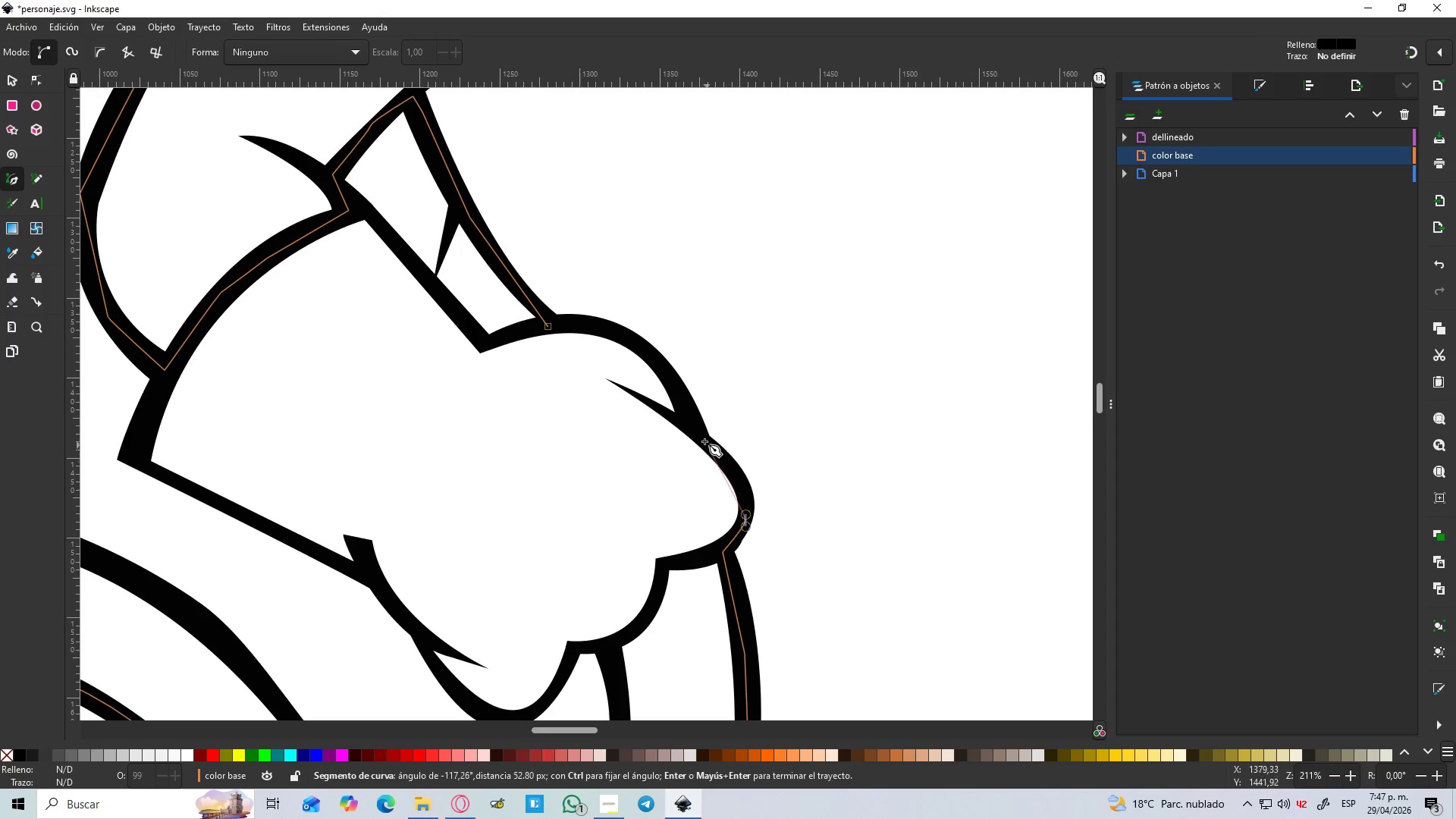 
left_click_drag(start_coordinate=[690, 430], to_coordinate=[632, 392])
 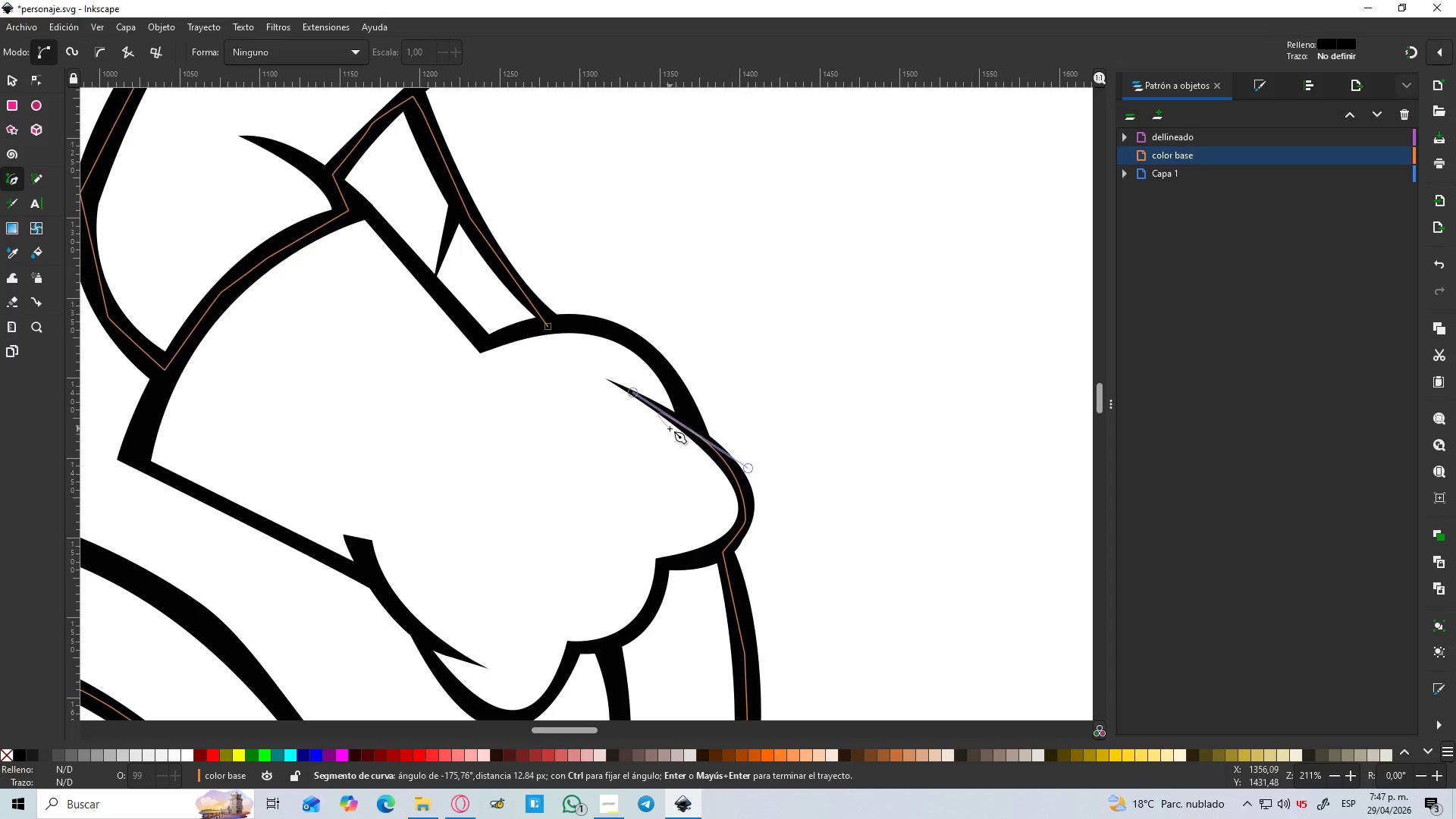 
key(Shift+L)
 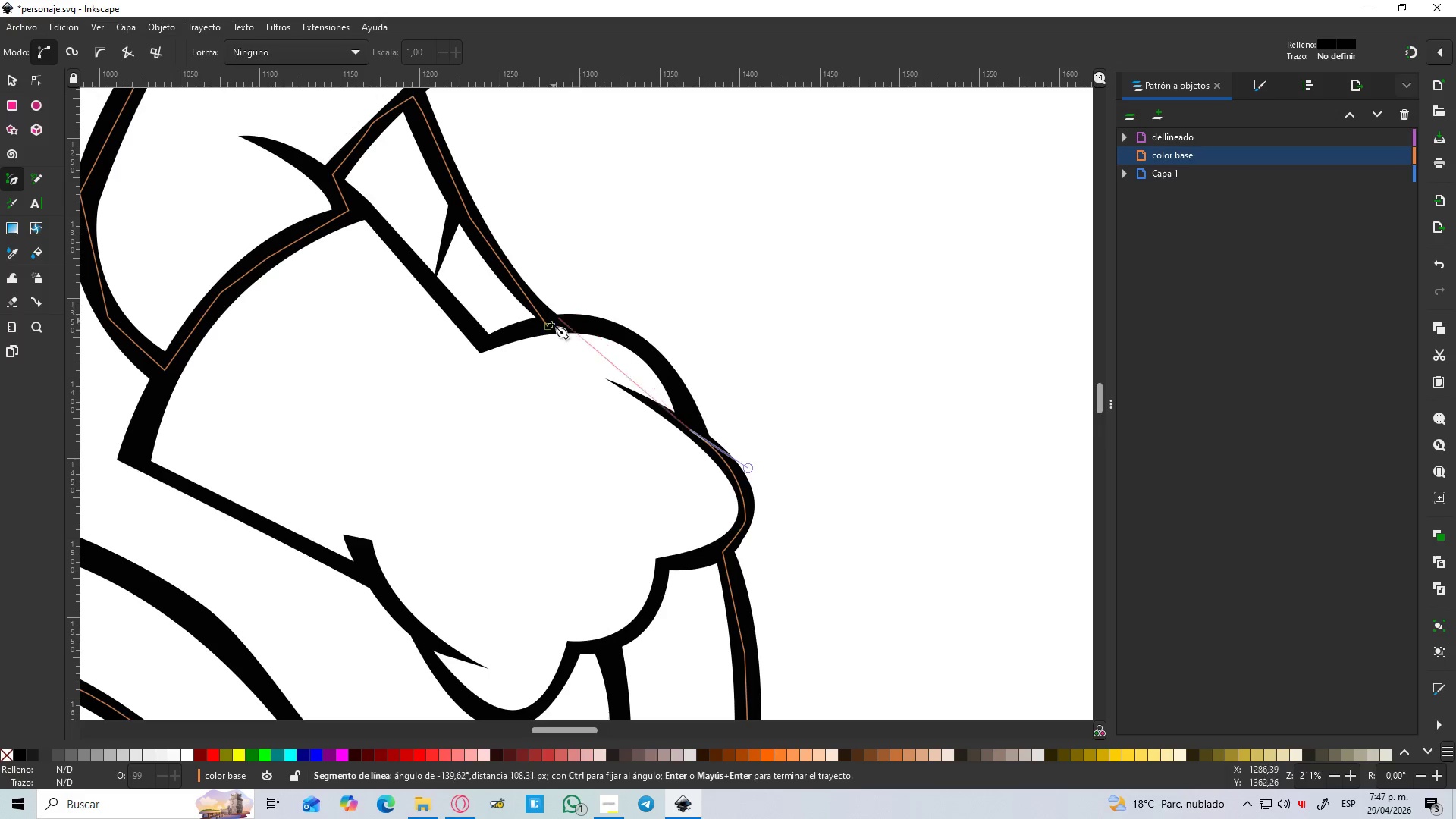 
left_click_drag(start_coordinate=[548, 328], to_coordinate=[419, 344])
 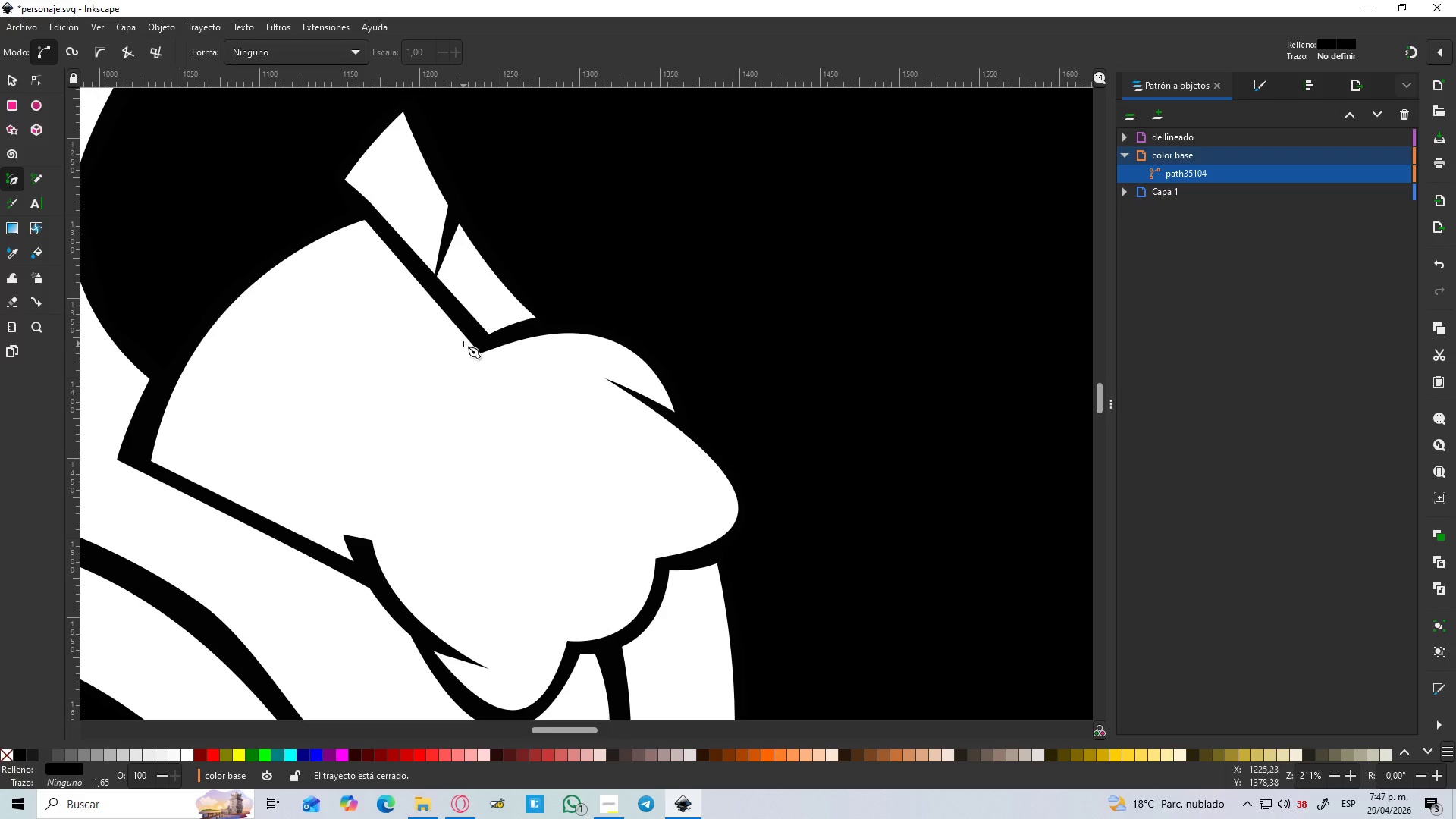 
hold_key(key=ControlLeft, duration=1.5)
scroll: coordinate [522, 325], scroll_direction: down, amount: 6.0
 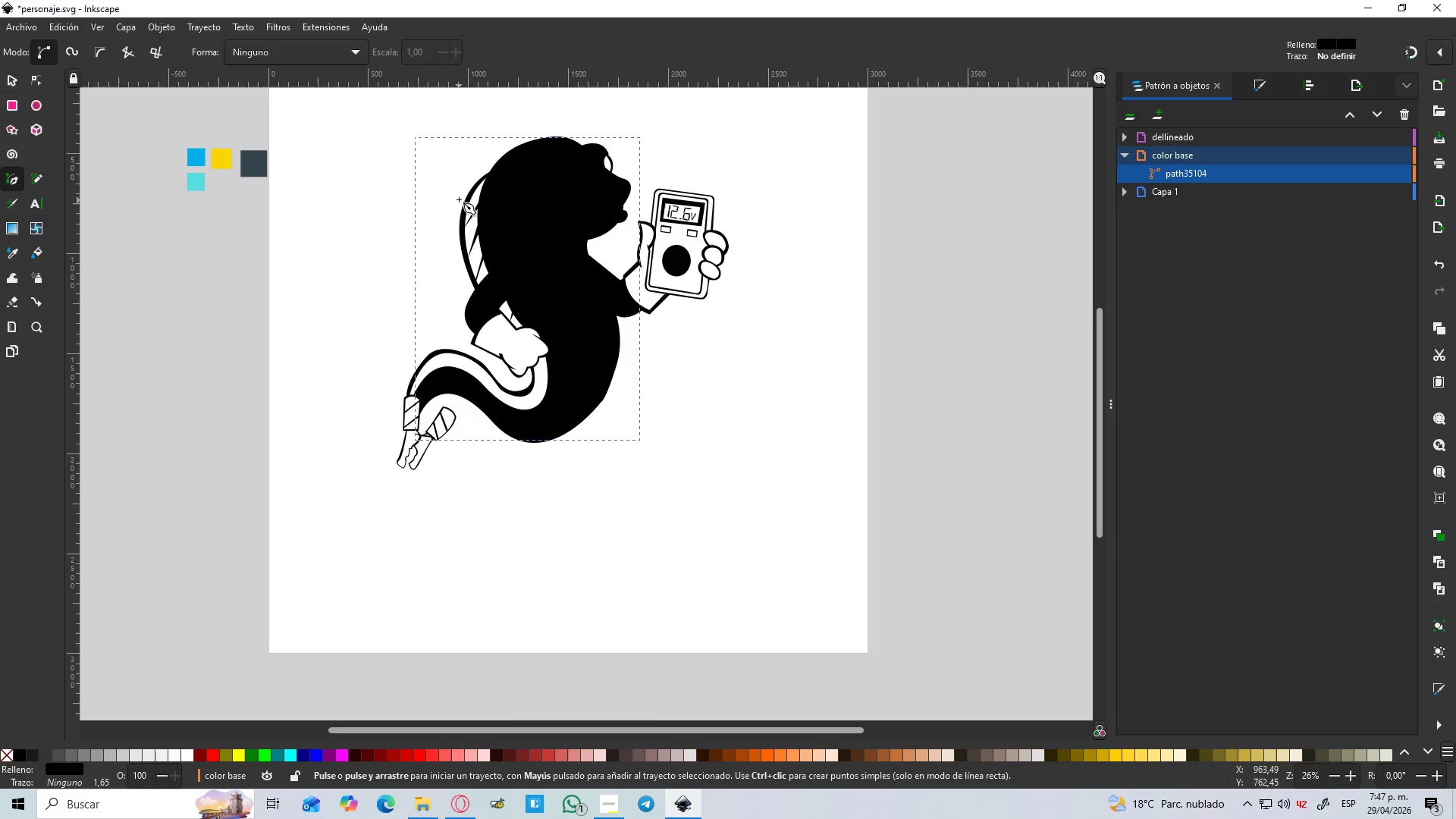 
hold_key(key=ControlLeft, duration=0.7)
scroll: coordinate [451, 194], scroll_direction: up, amount: 1.0
 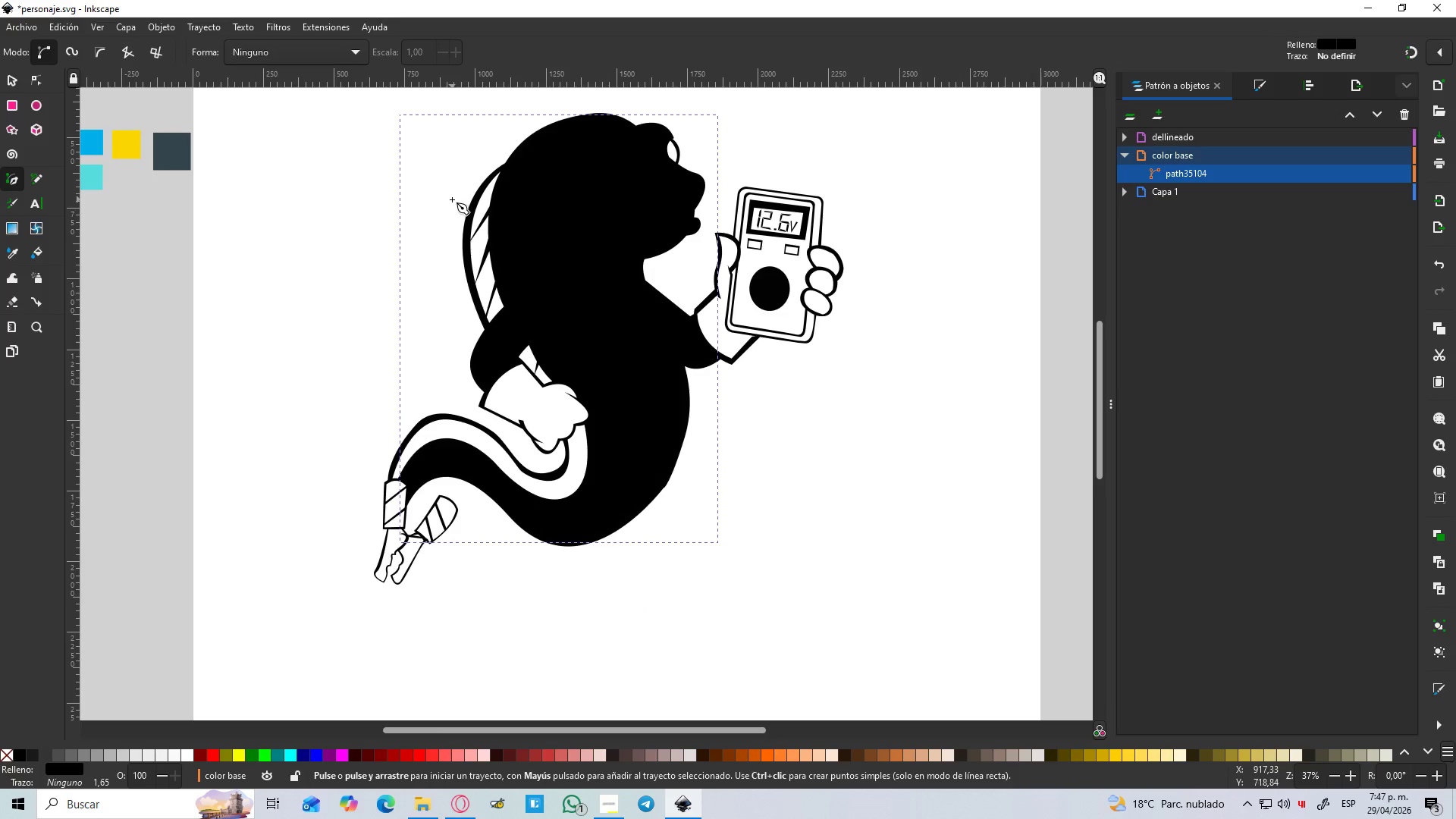 
hold_key(key=ControlLeft, duration=5.38)
 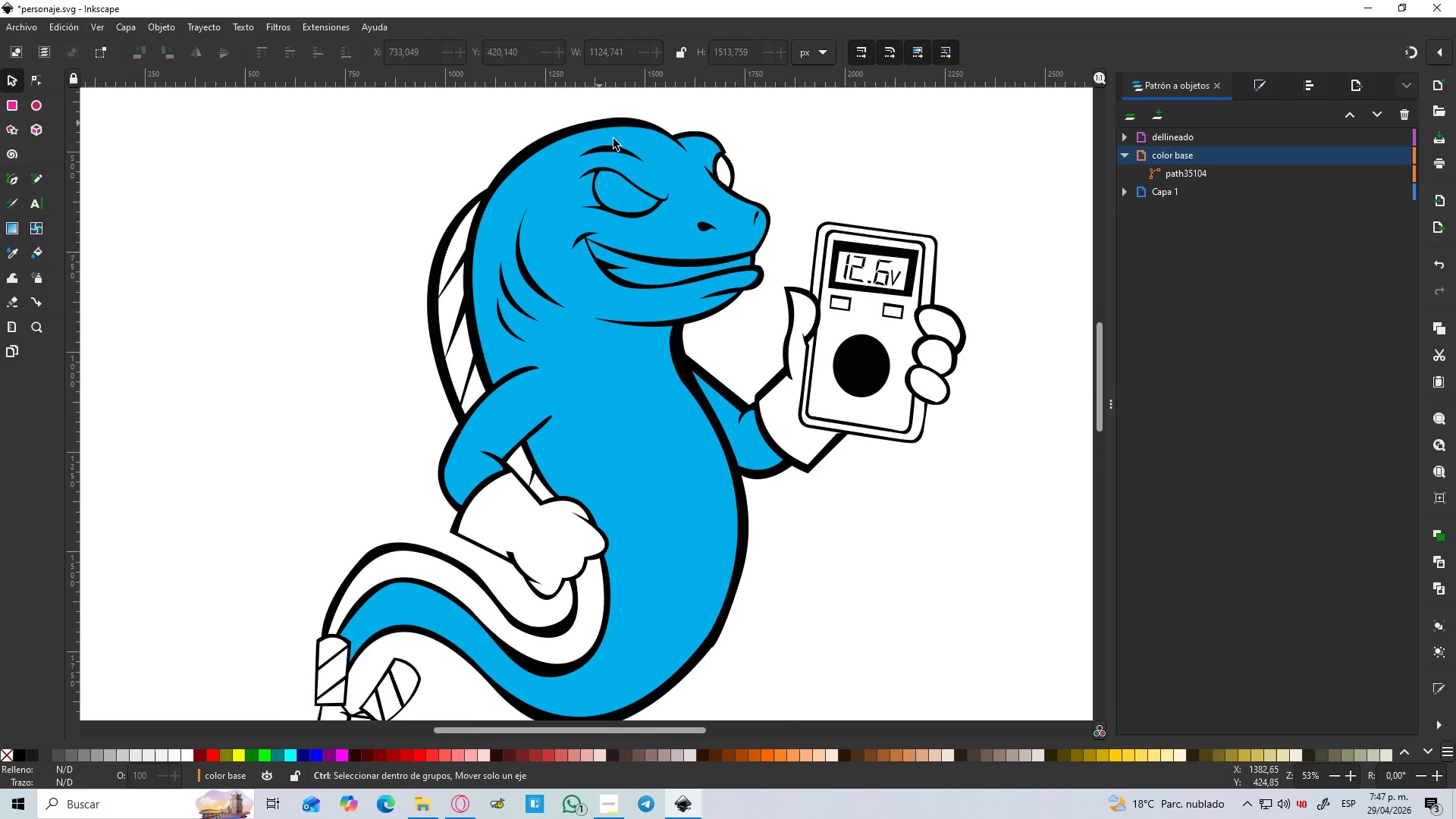 
key(D)
 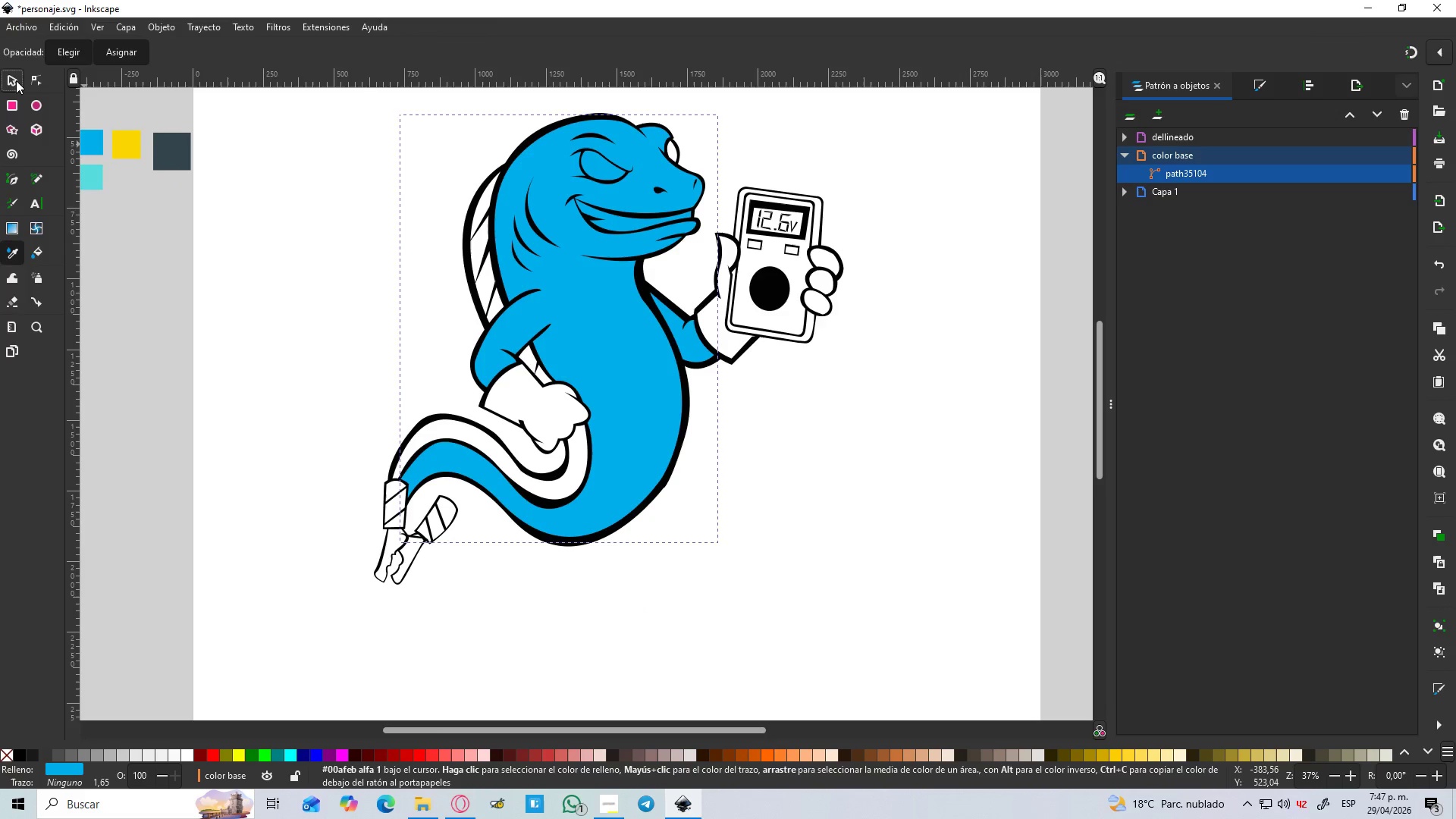 
left_click([806, 369])
 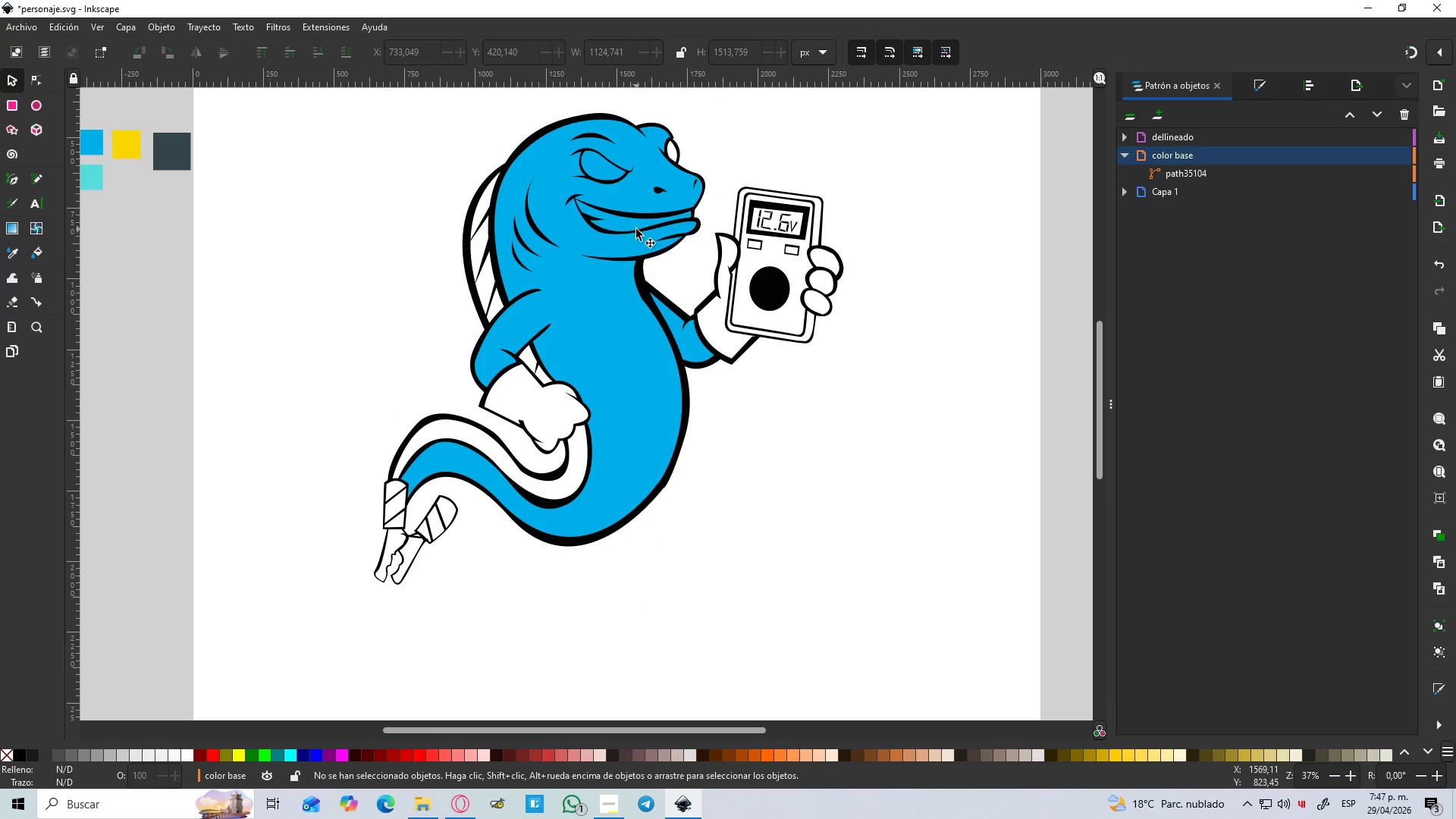 
hold_key(key=ControlLeft, duration=1.5)
scroll: coordinate [604, 127], scroll_direction: up, amount: 2.0
 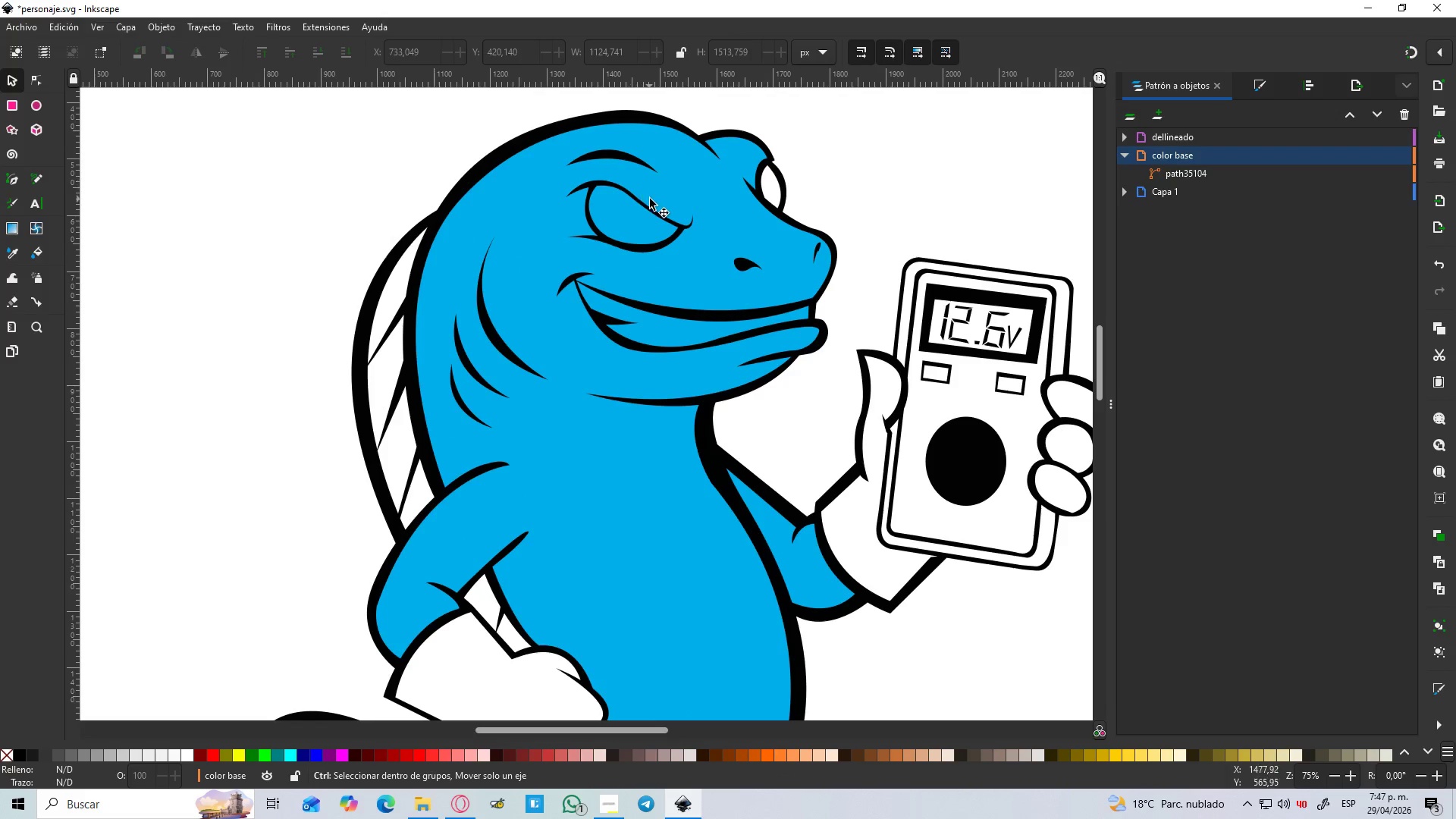 
hold_key(key=ControlLeft, duration=0.44)
scroll: coordinate [651, 256], scroll_direction: down, amount: 4.0
 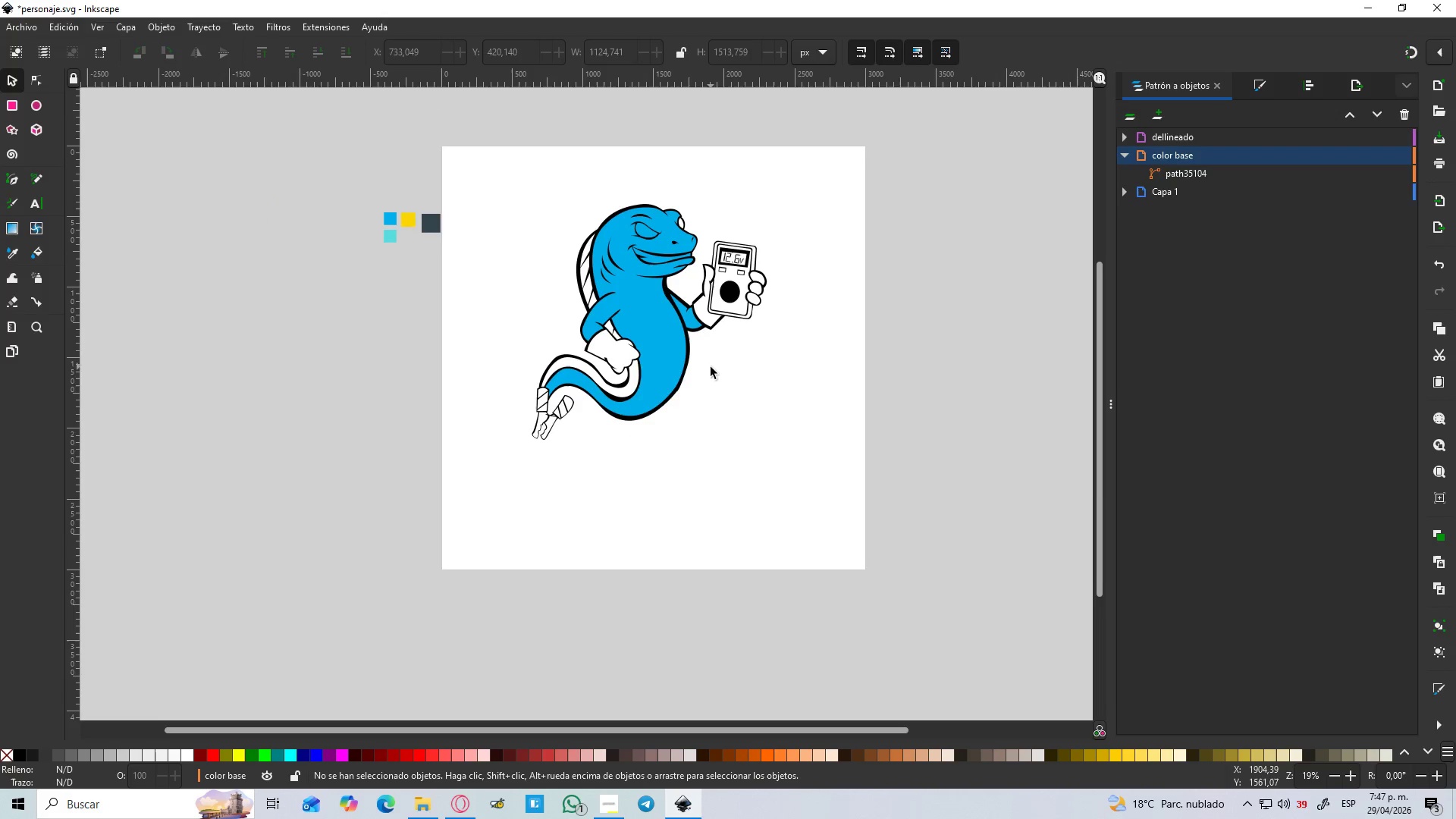 
hold_key(key=ControlLeft, duration=1.5)
hold_key(key=ControlLeft, duration=1.23)
scroll: coordinate [685, 234], scroll_direction: up, amount: 10.0
 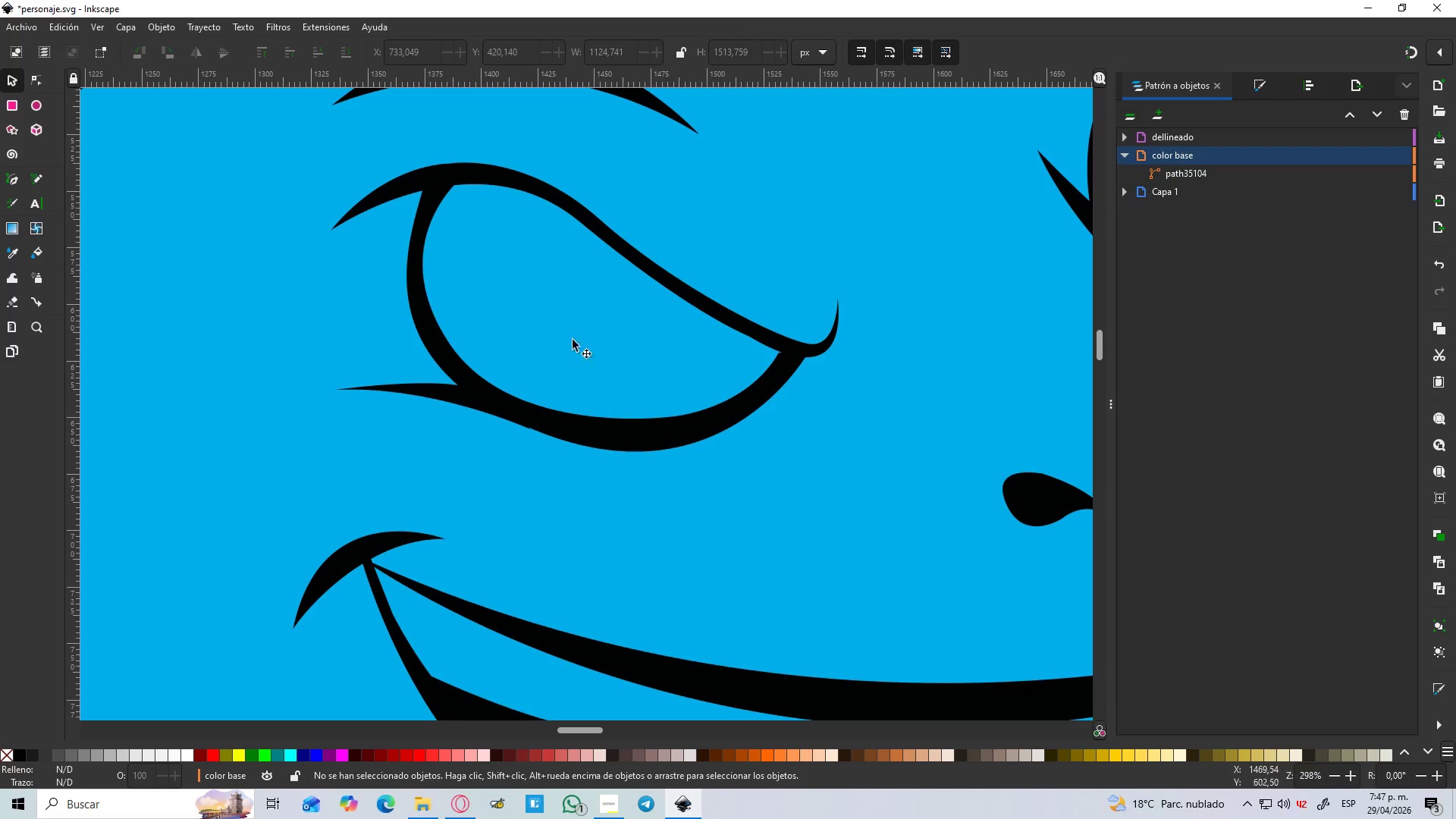 
key(B)
 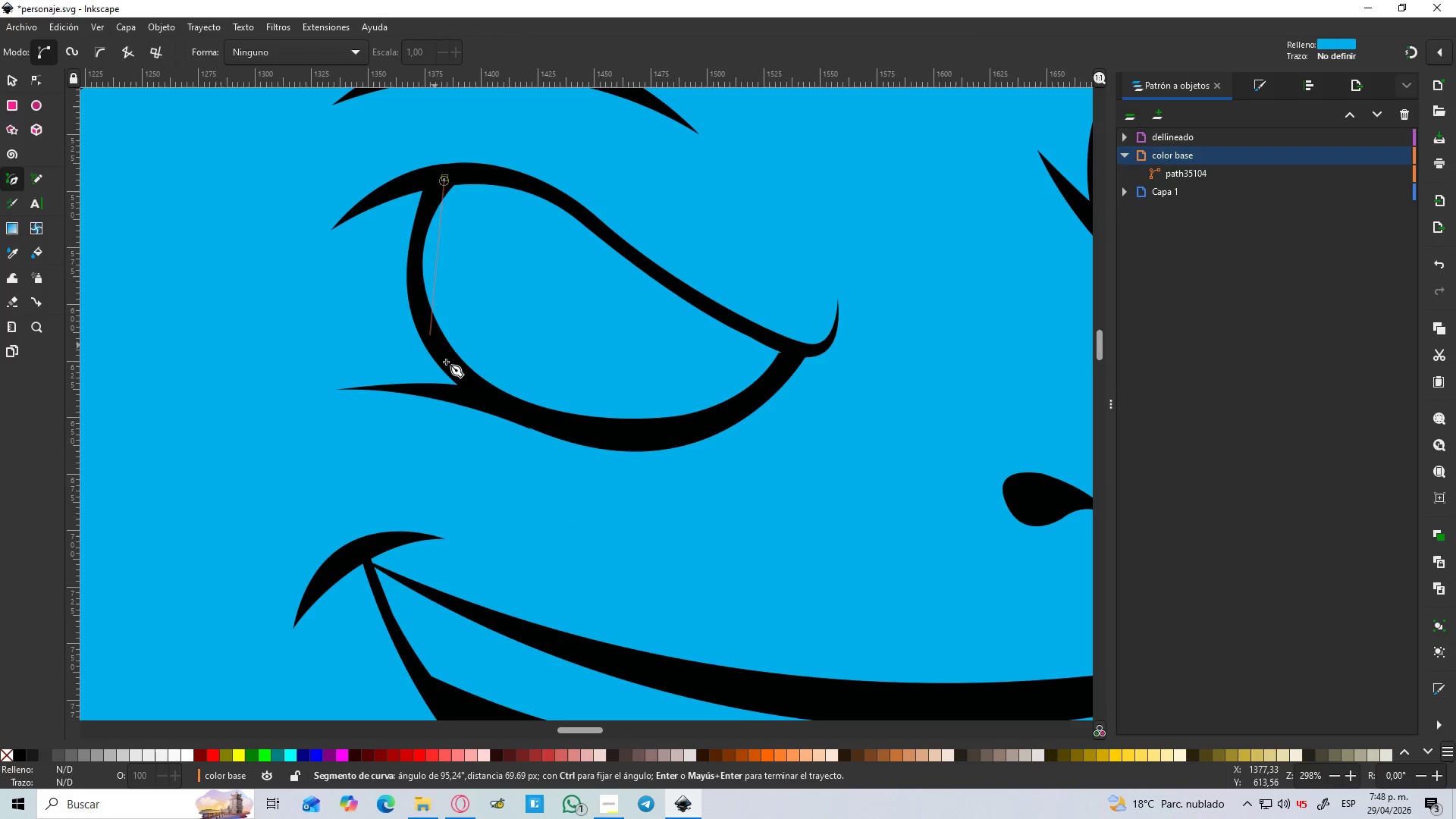 
left_click_drag(start_coordinate=[564, 431], to_coordinate=[808, 524])
 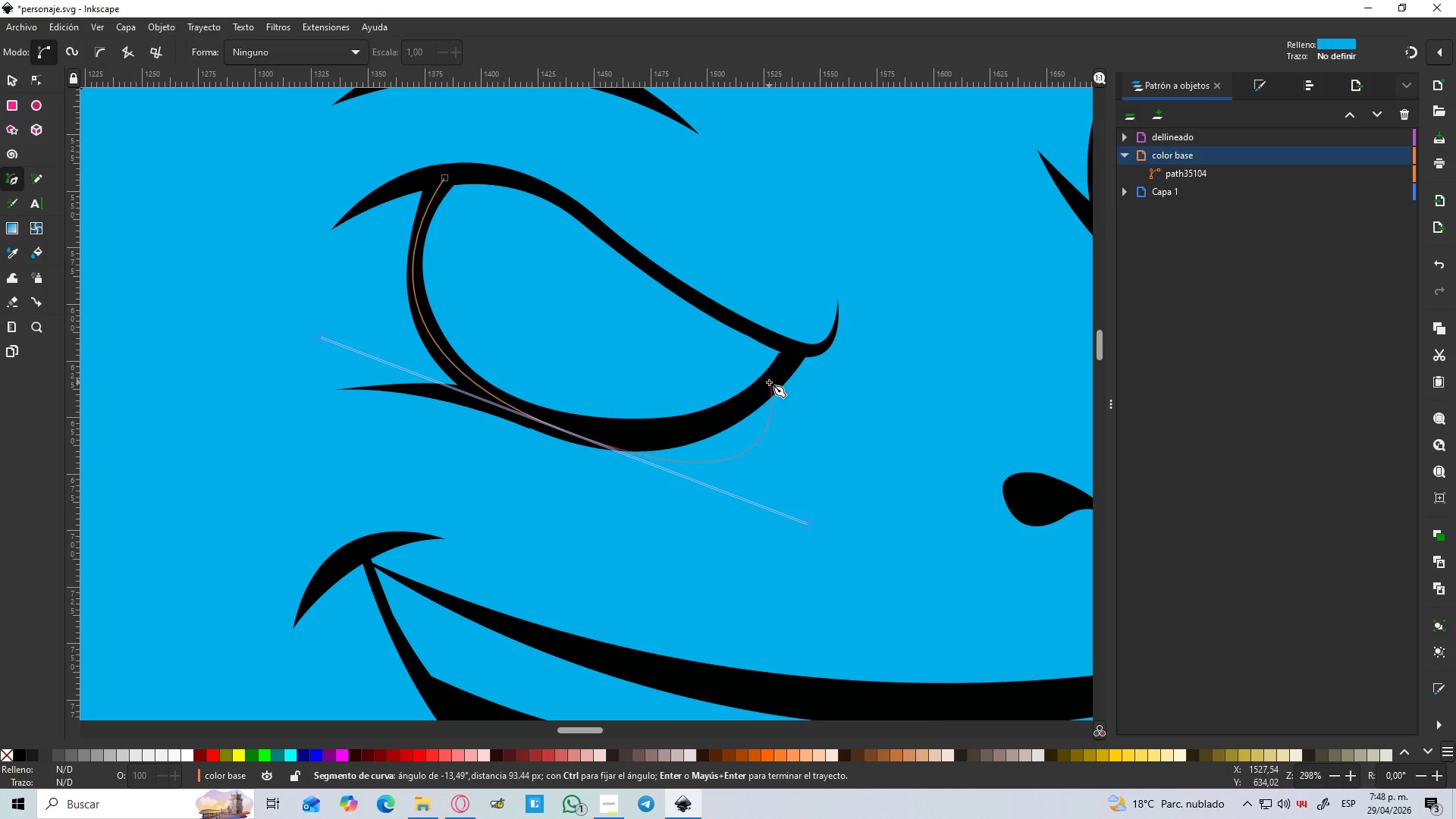 
key(Shift+L)
 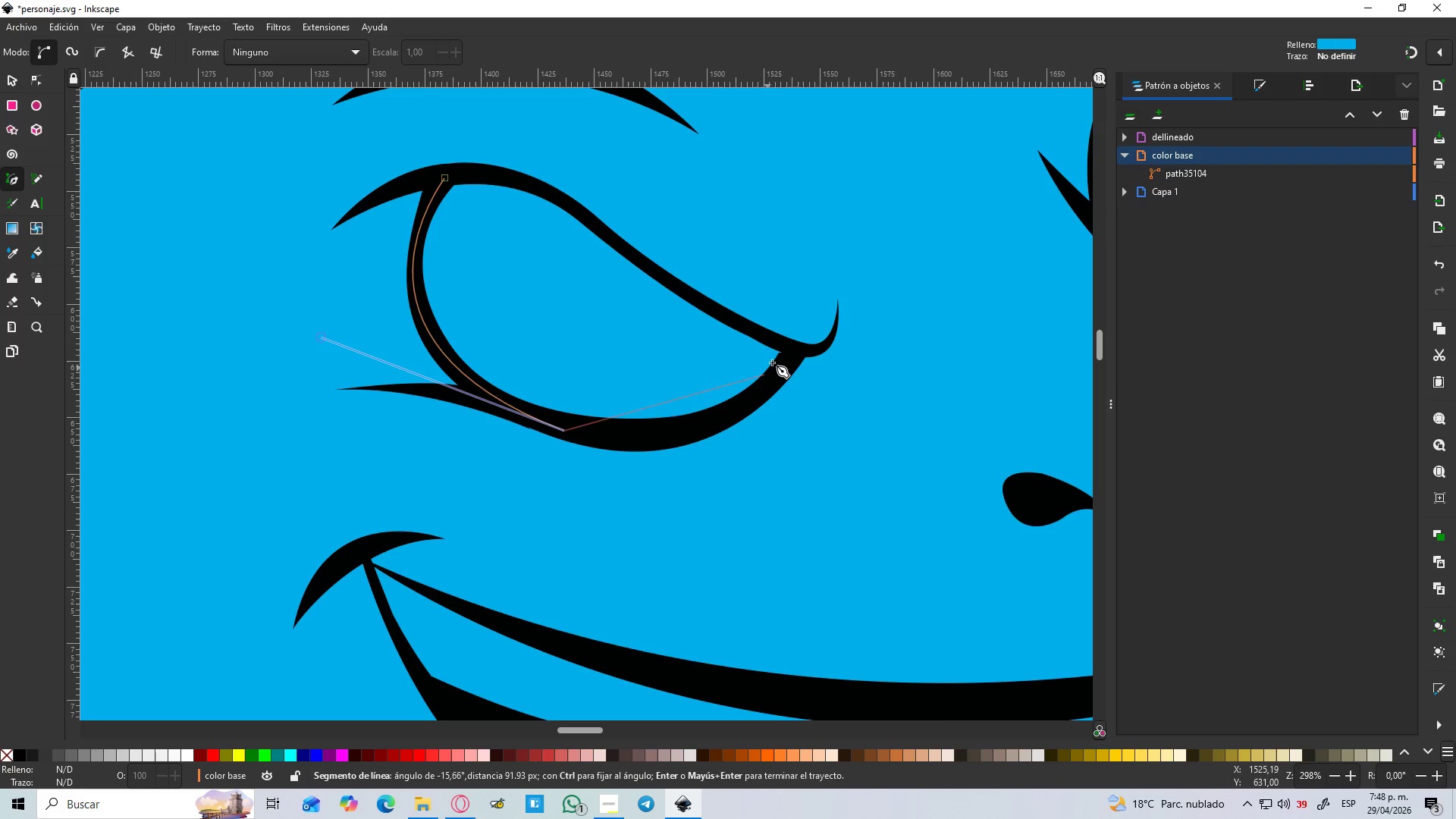 
left_click_drag(start_coordinate=[795, 349], to_coordinate=[870, 231])
 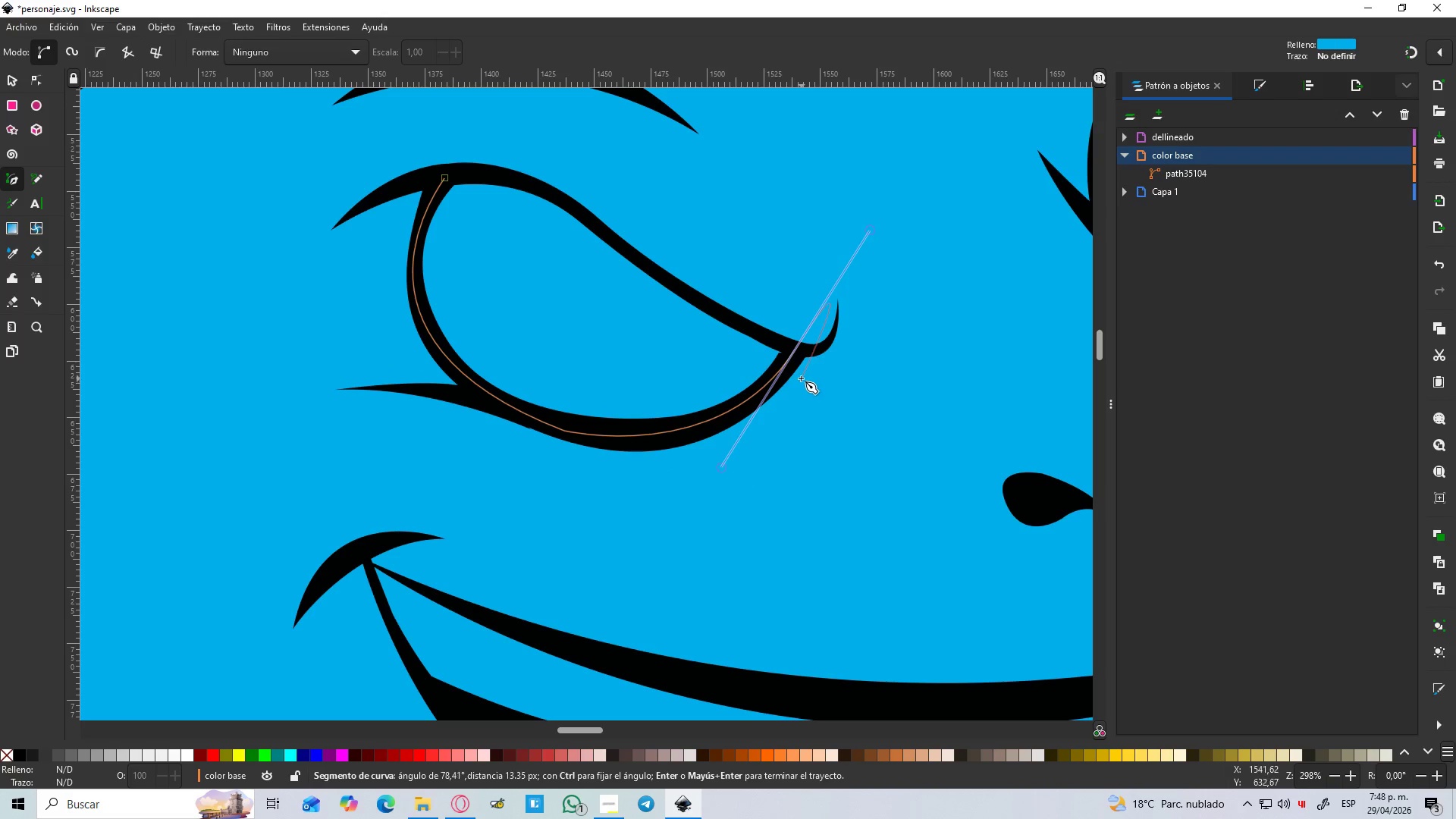 
key(Shift+L)
 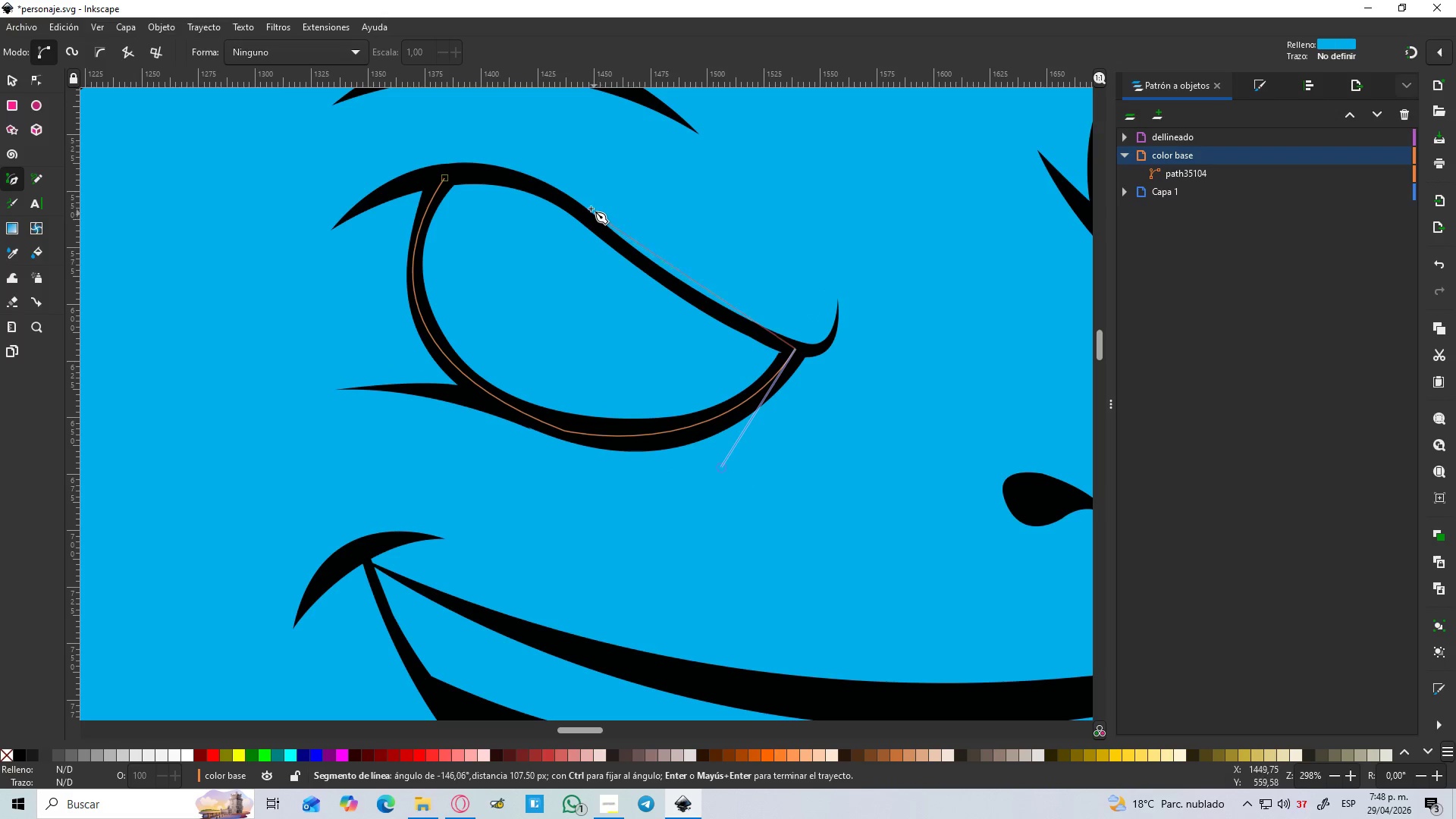 
left_click_drag(start_coordinate=[571, 206], to_coordinate=[482, 132])
 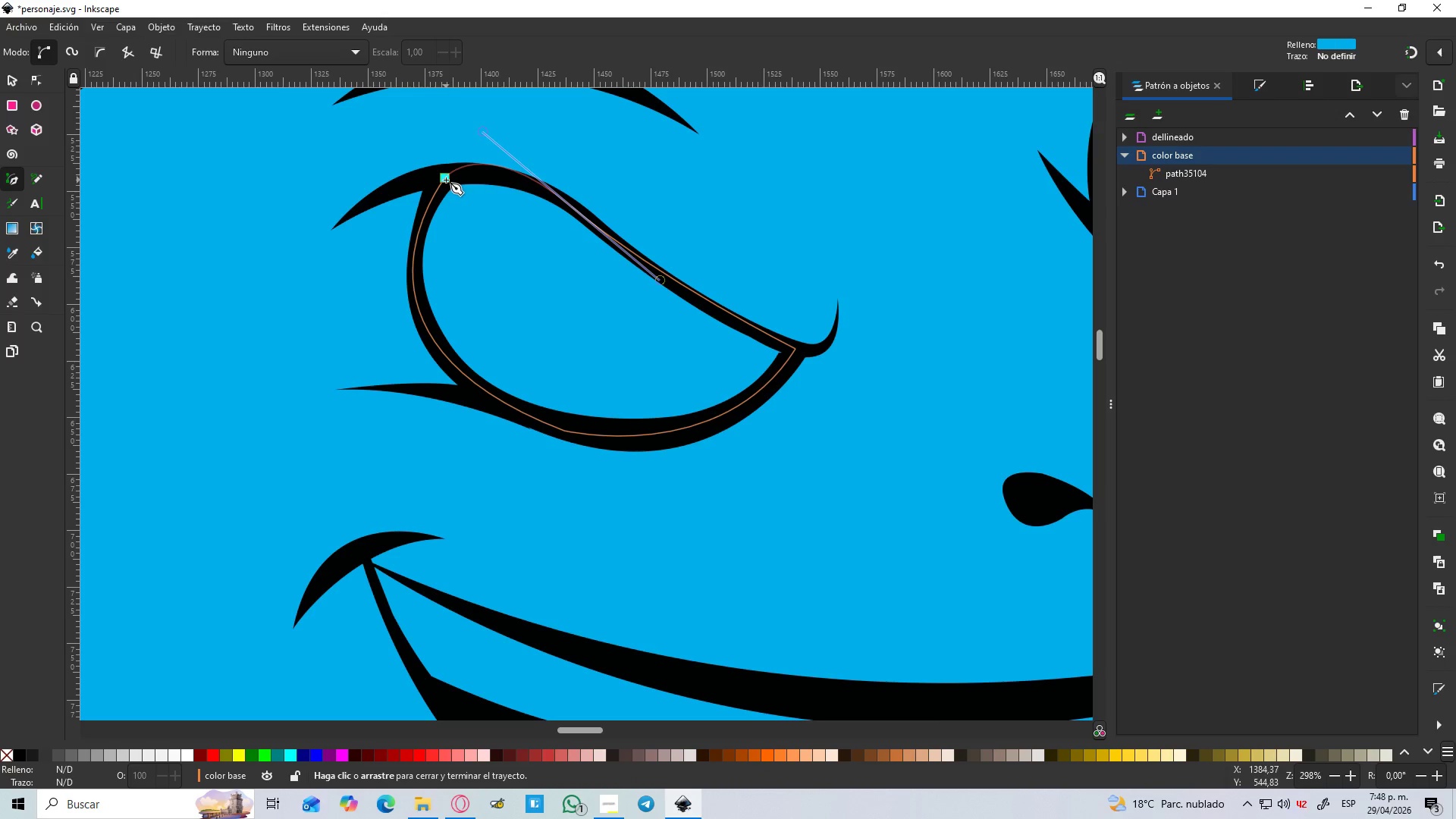 
left_click([446, 180])
 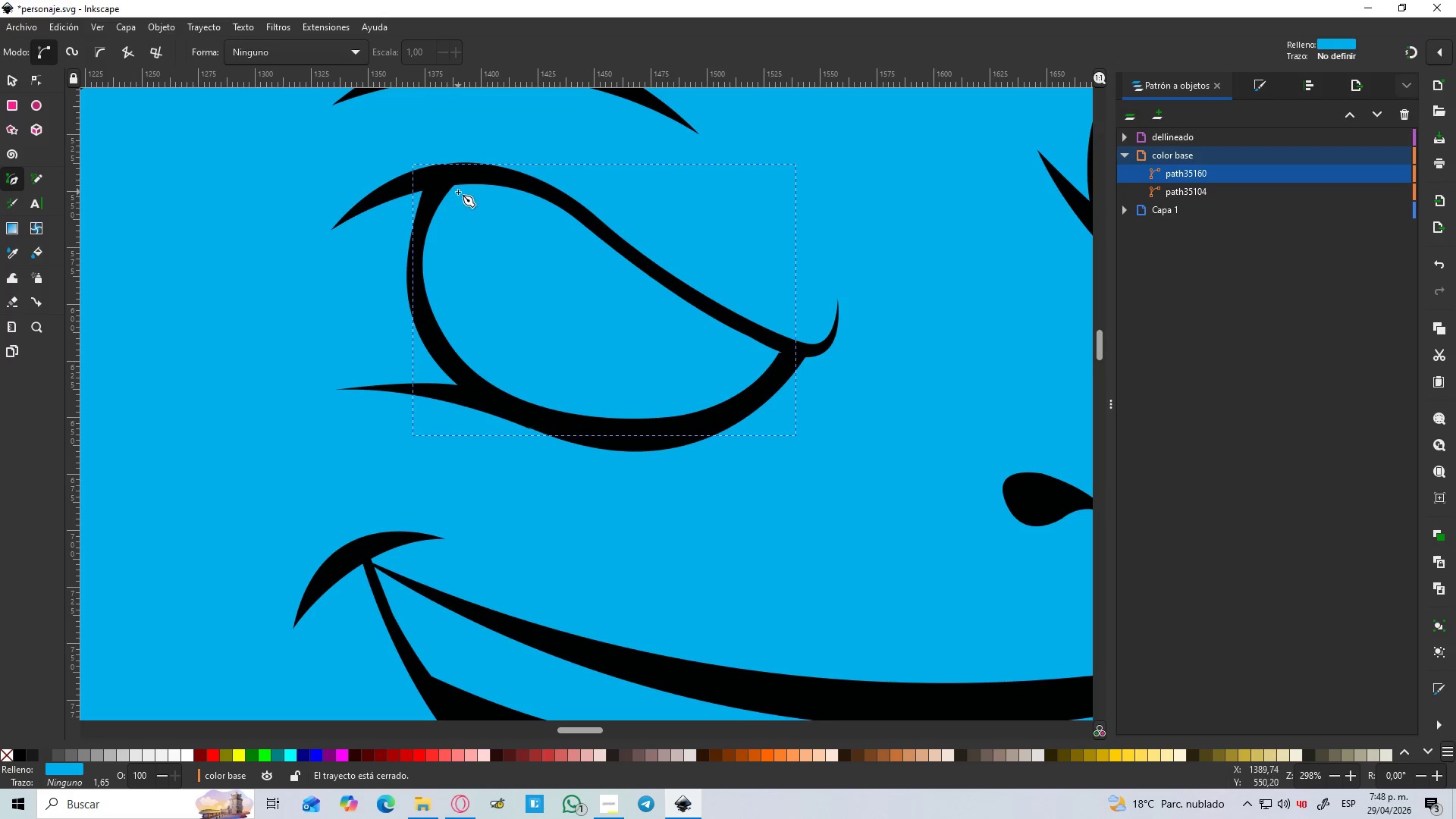 
hold_key(key=ControlLeft, duration=1.2)
 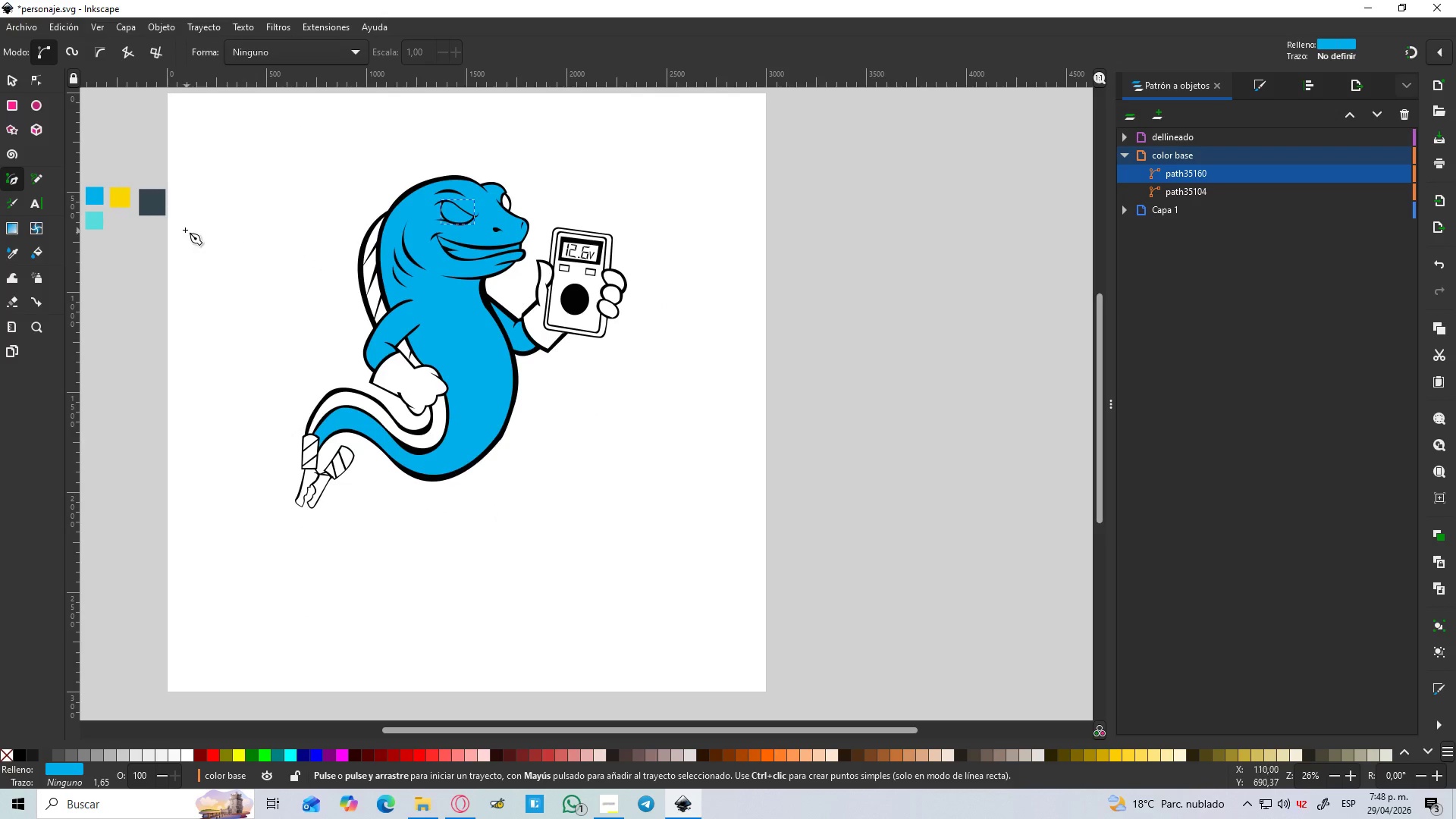 
hold_key(key=ControlLeft, duration=1.92)
 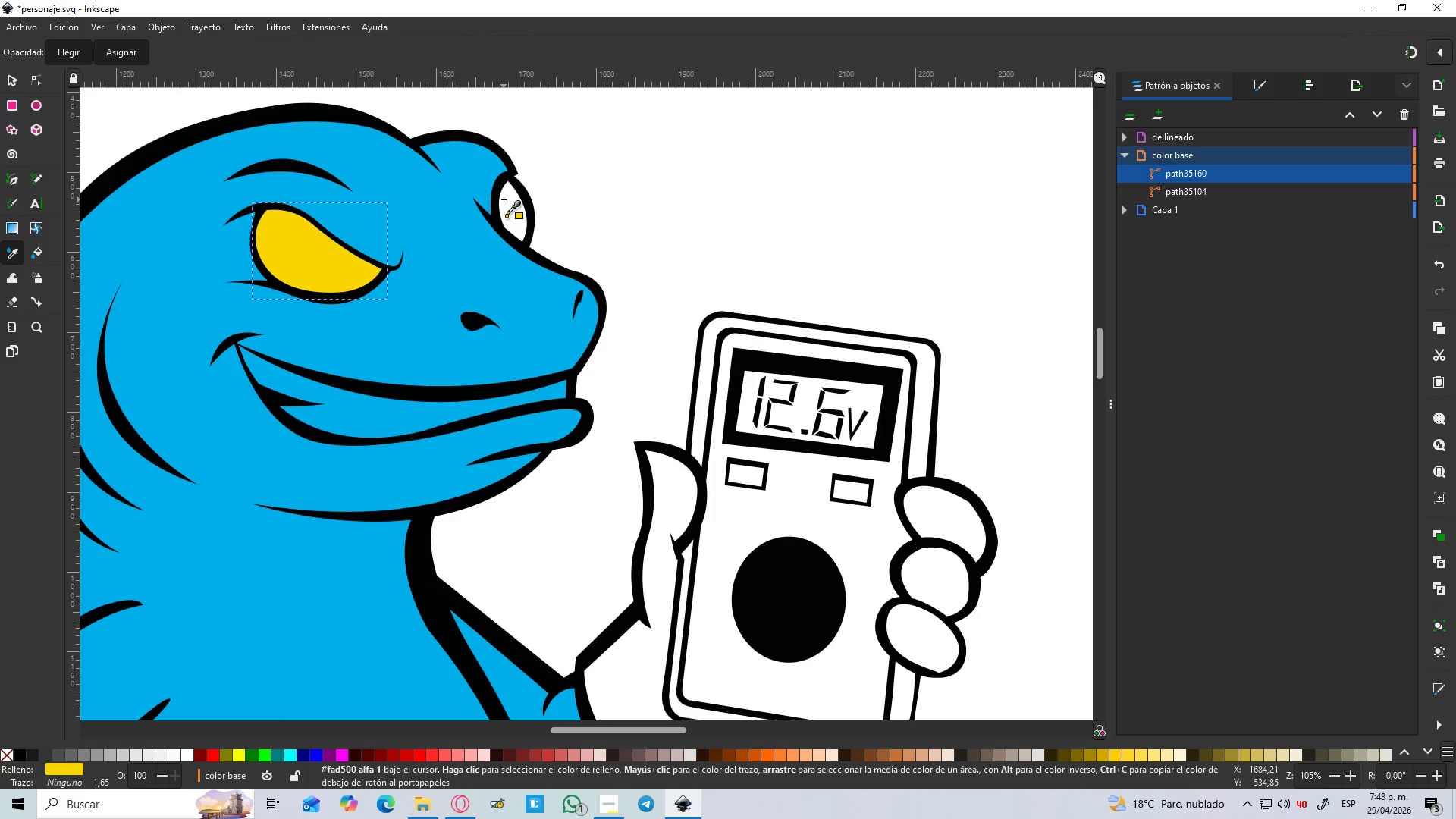 
scroll: coordinate [438, 209], scroll_direction: down, amount: 7.0
 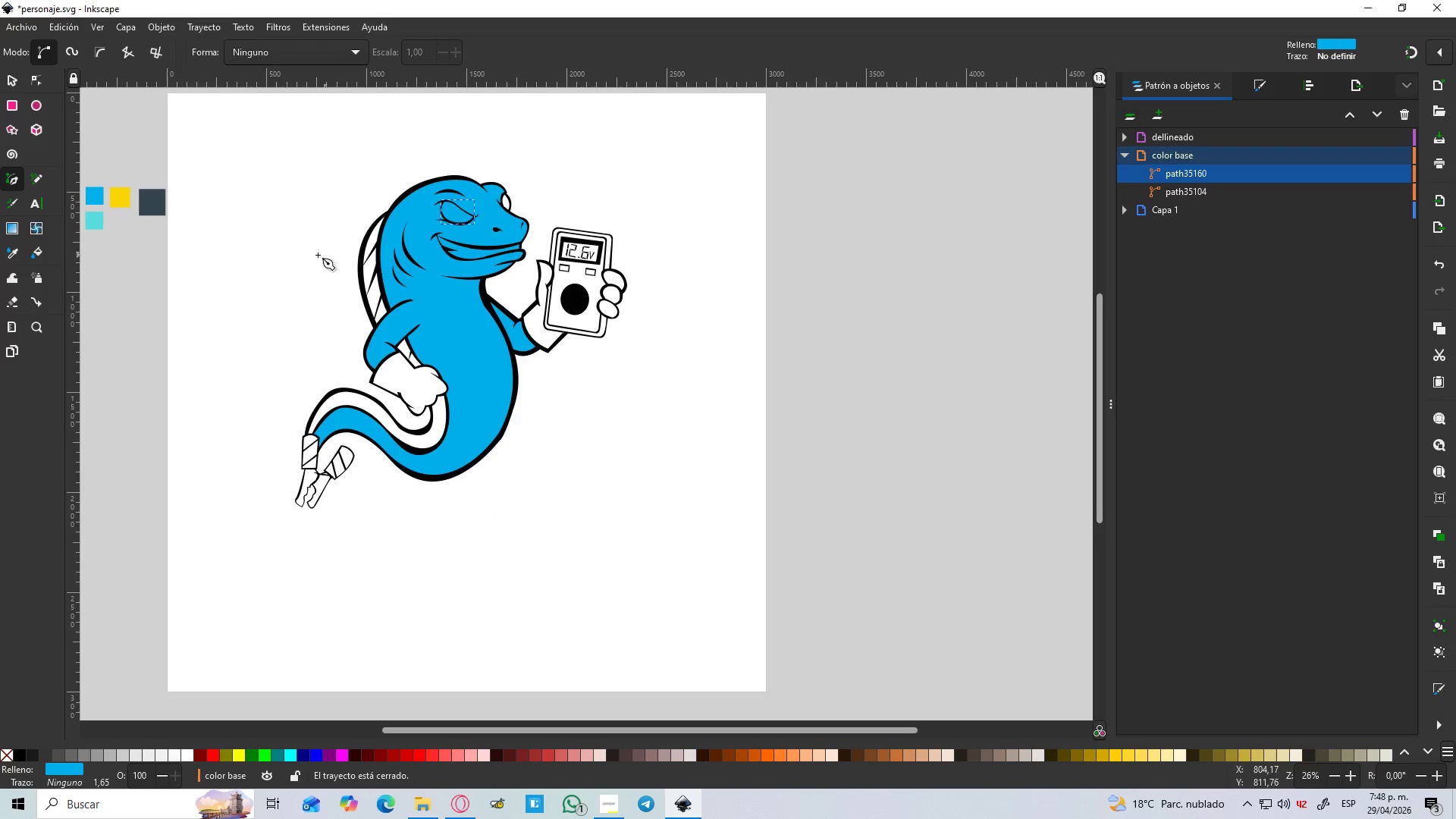 
key(D)
 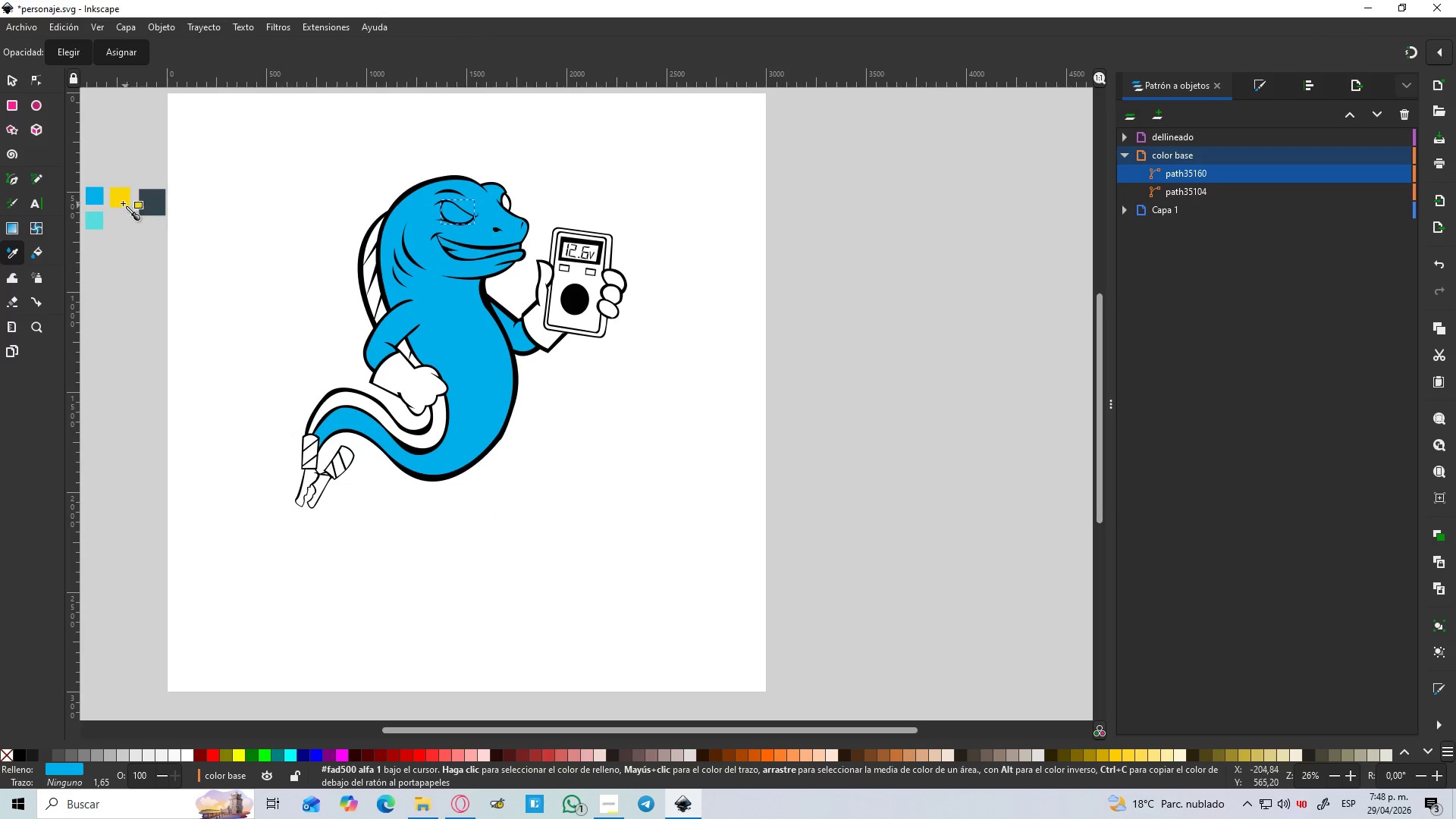 
left_click([120, 202])
 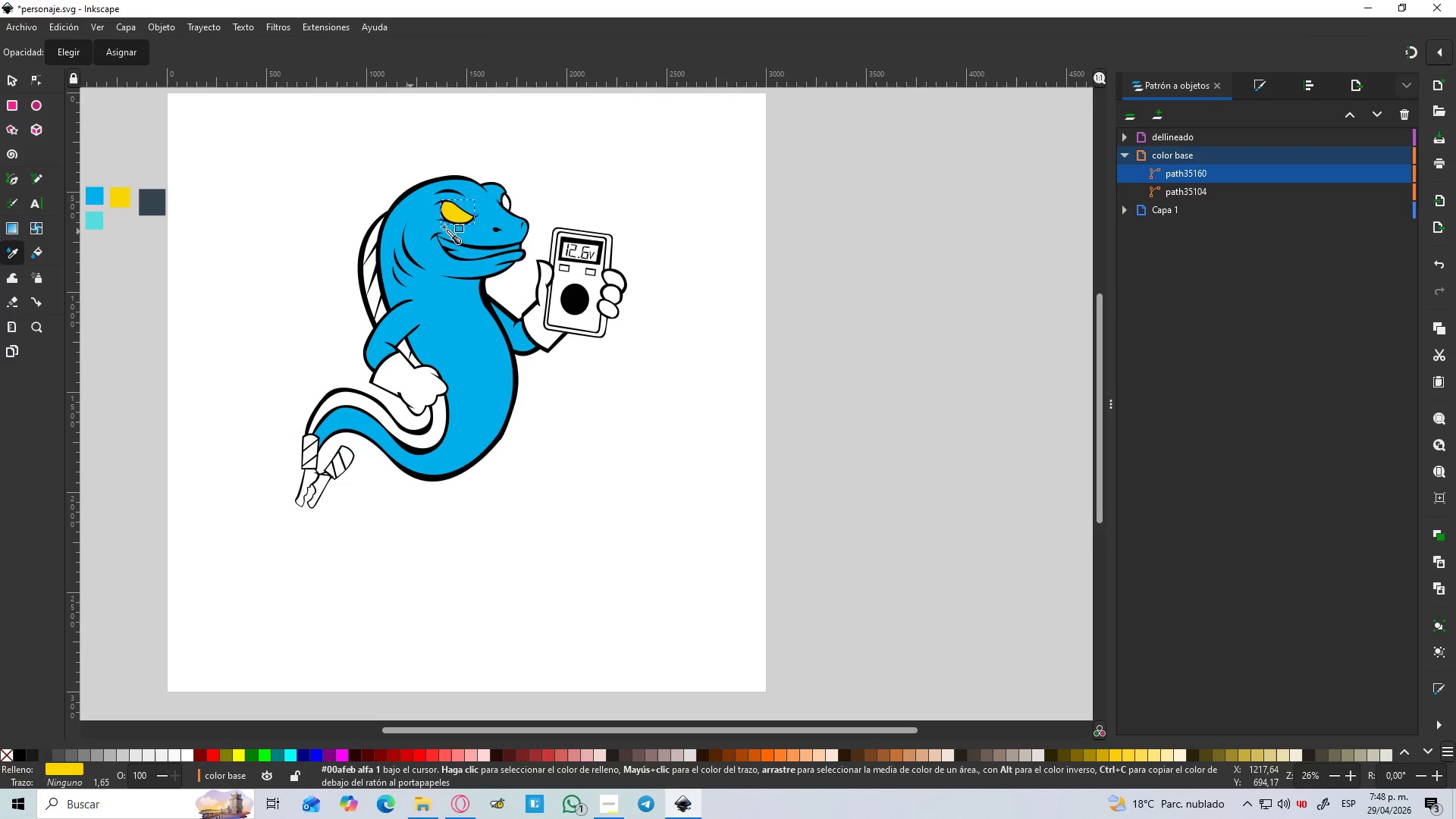 
hold_key(key=ControlLeft, duration=1.5)
scroll: coordinate [504, 199], scroll_direction: up, amount: 5.0
 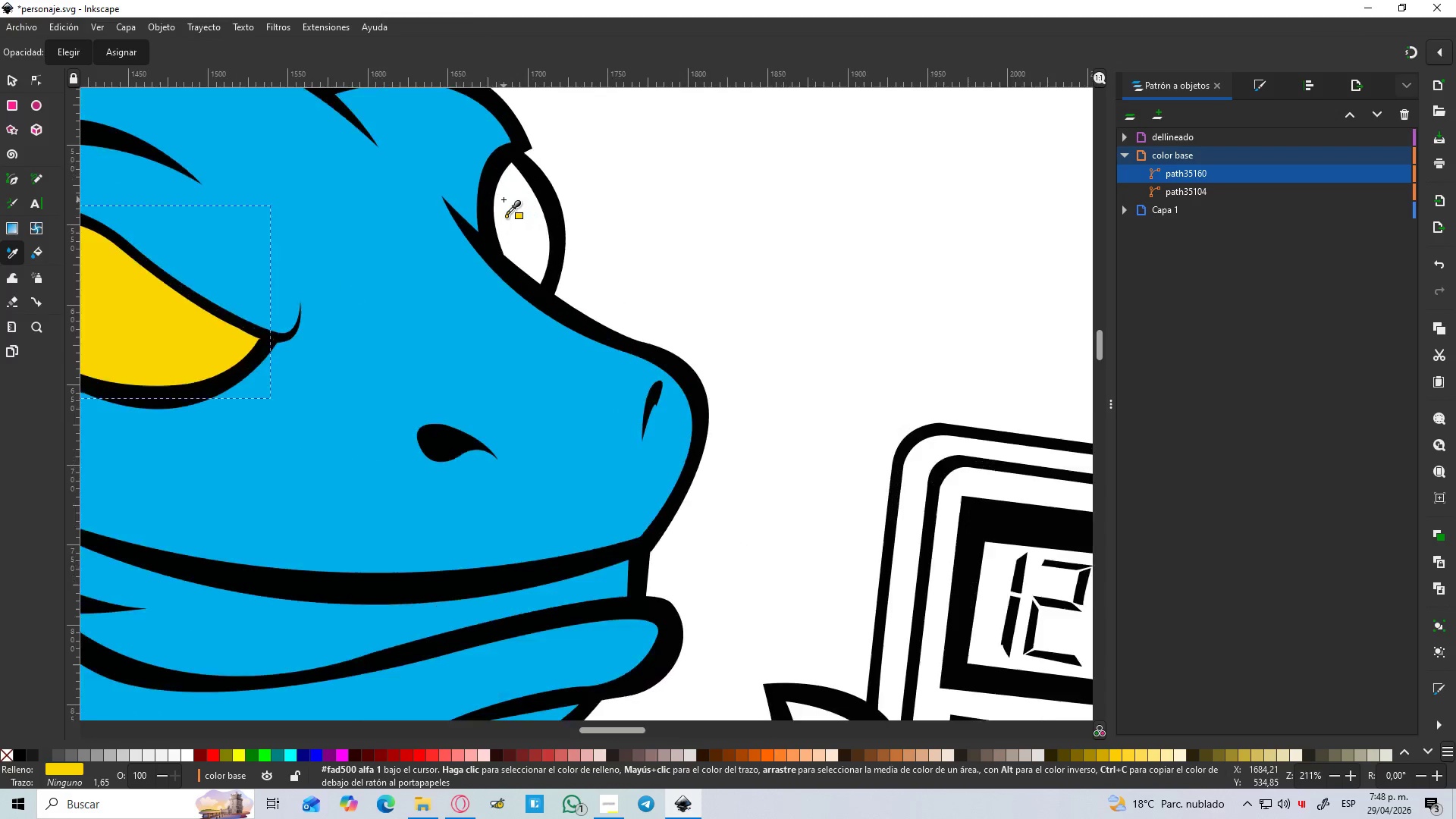 
hold_key(key=ControlLeft, duration=0.33)
 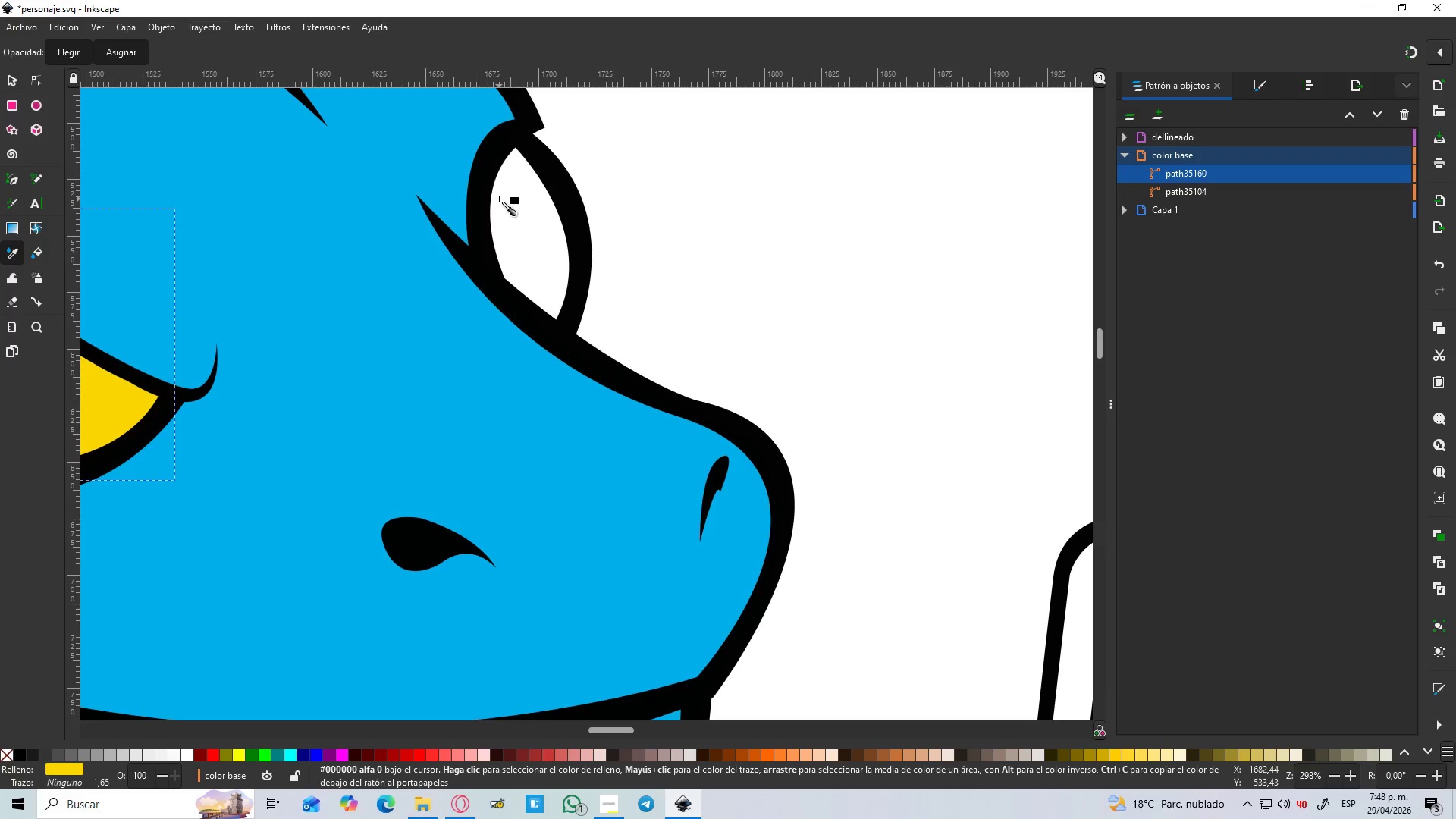 
key(B)
 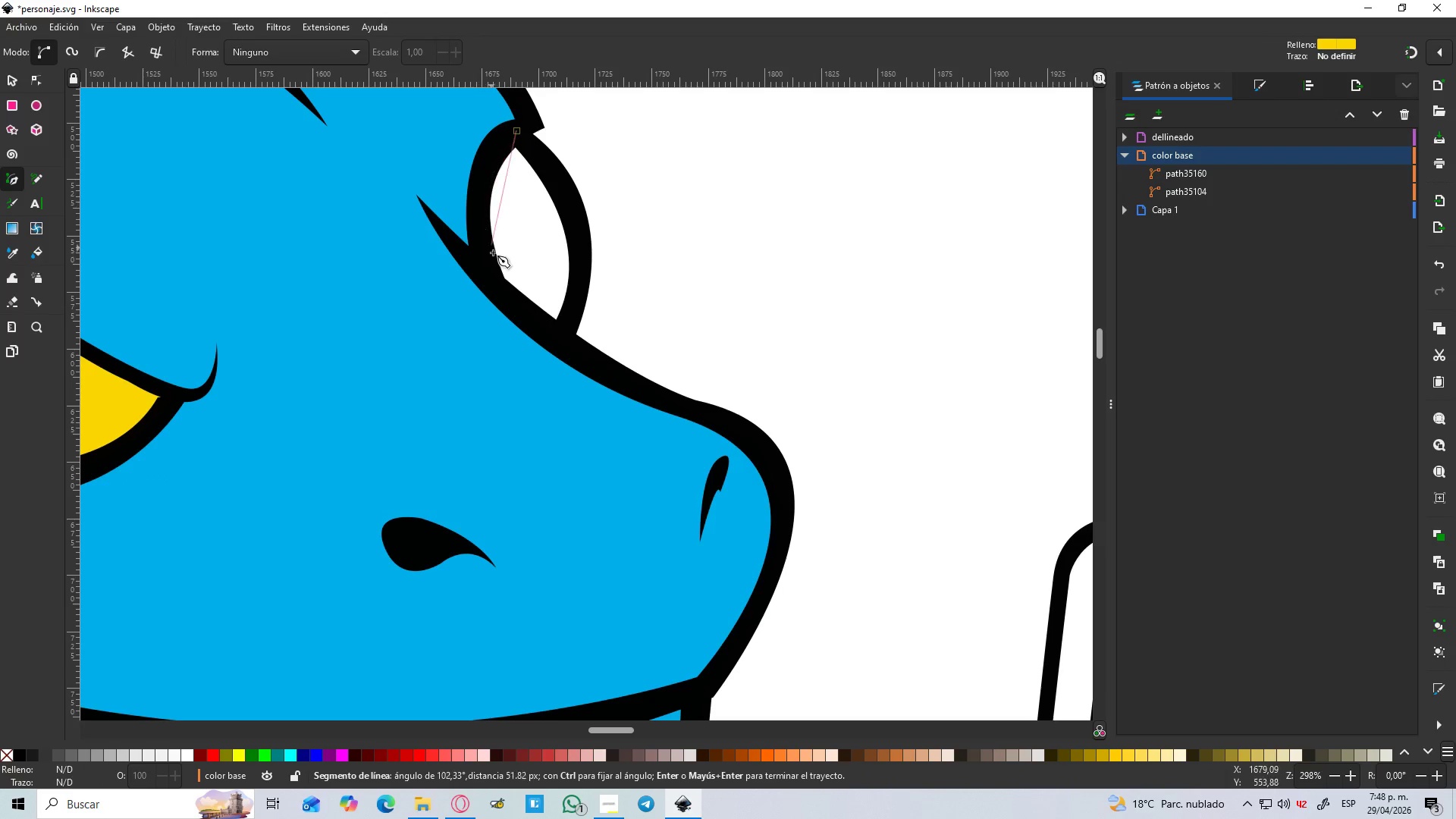 
left_click_drag(start_coordinate=[507, 301], to_coordinate=[588, 391])
 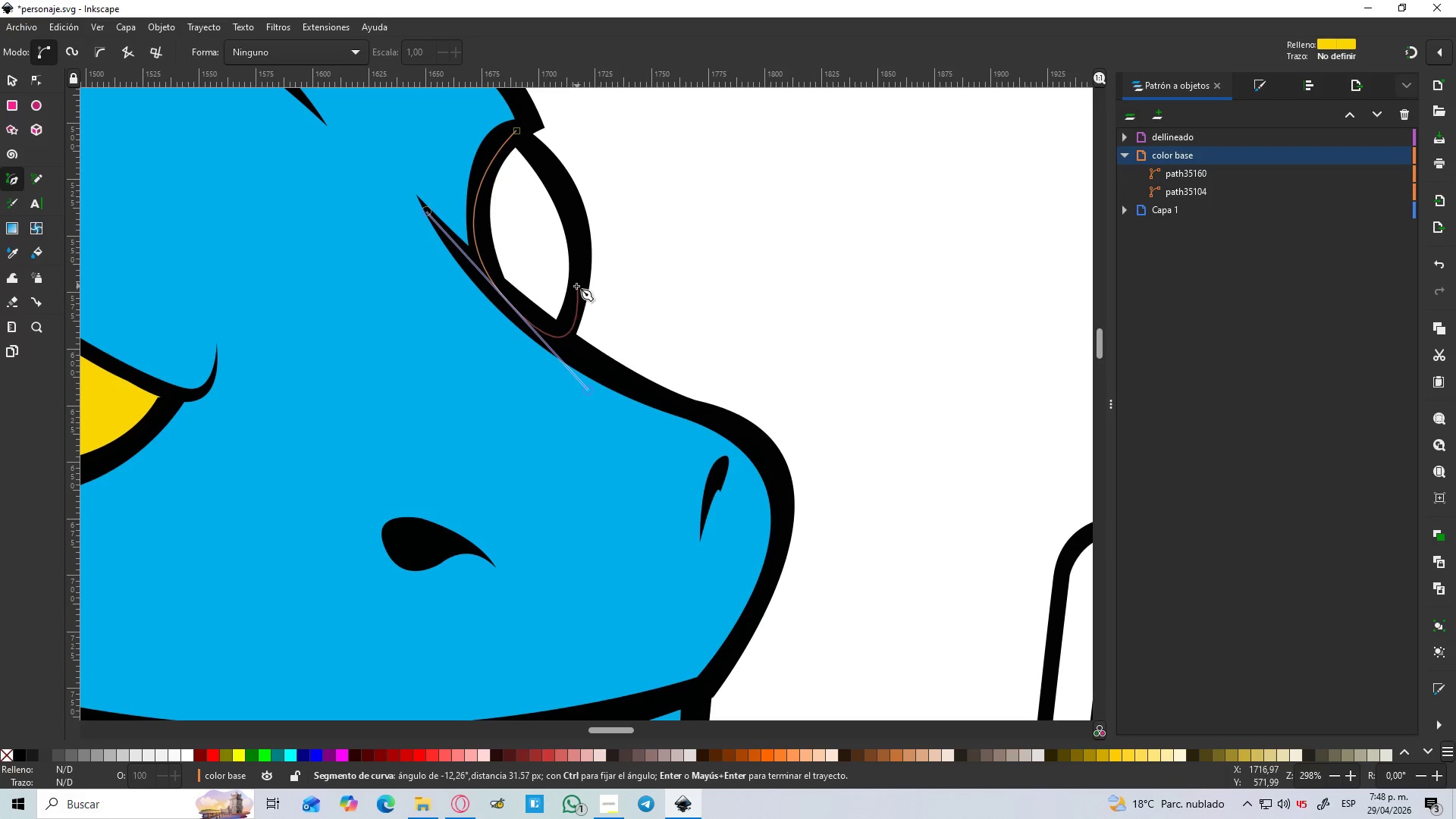 
left_click_drag(start_coordinate=[578, 282], to_coordinate=[579, 278])
 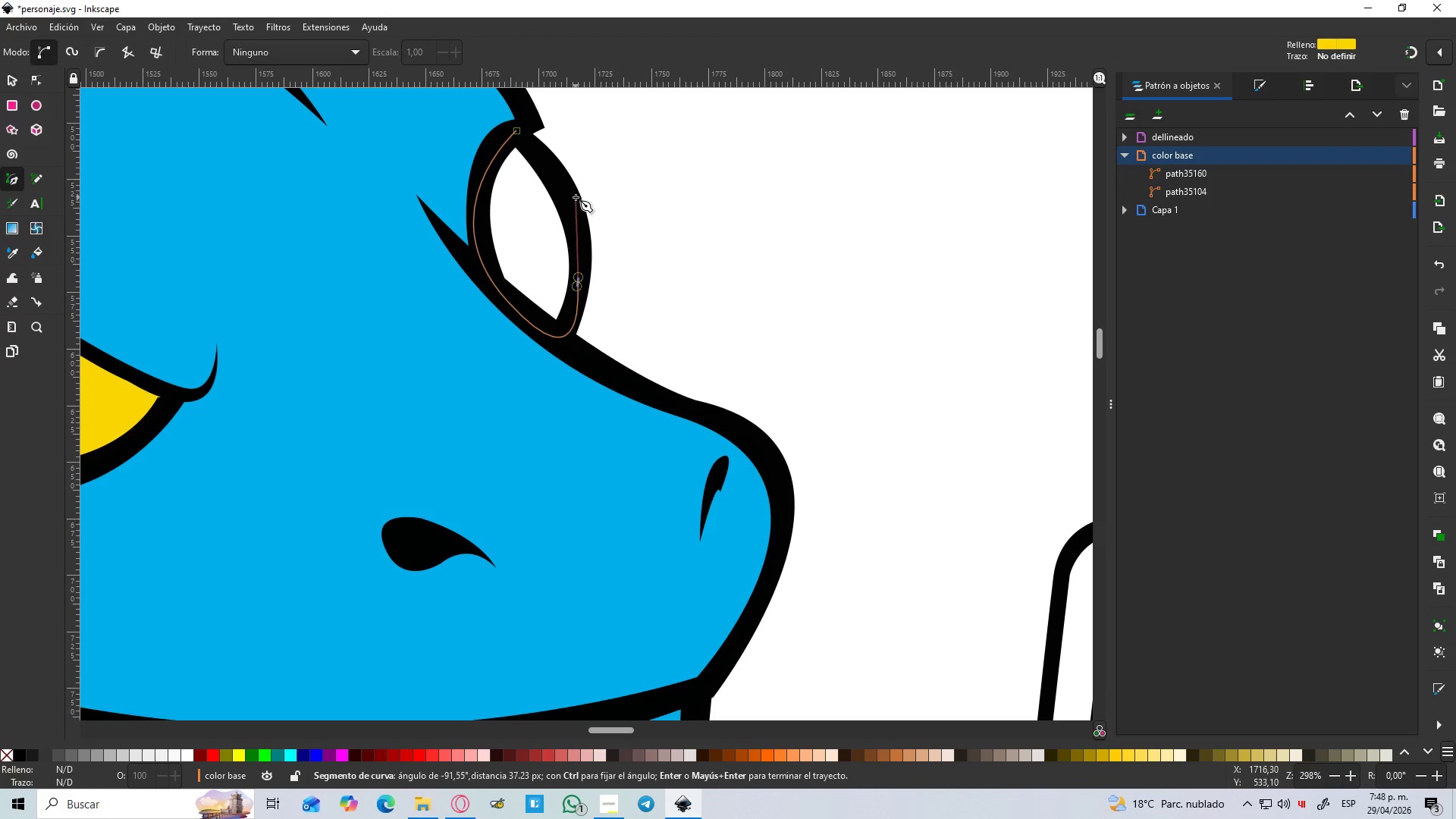 
left_click([576, 197])
 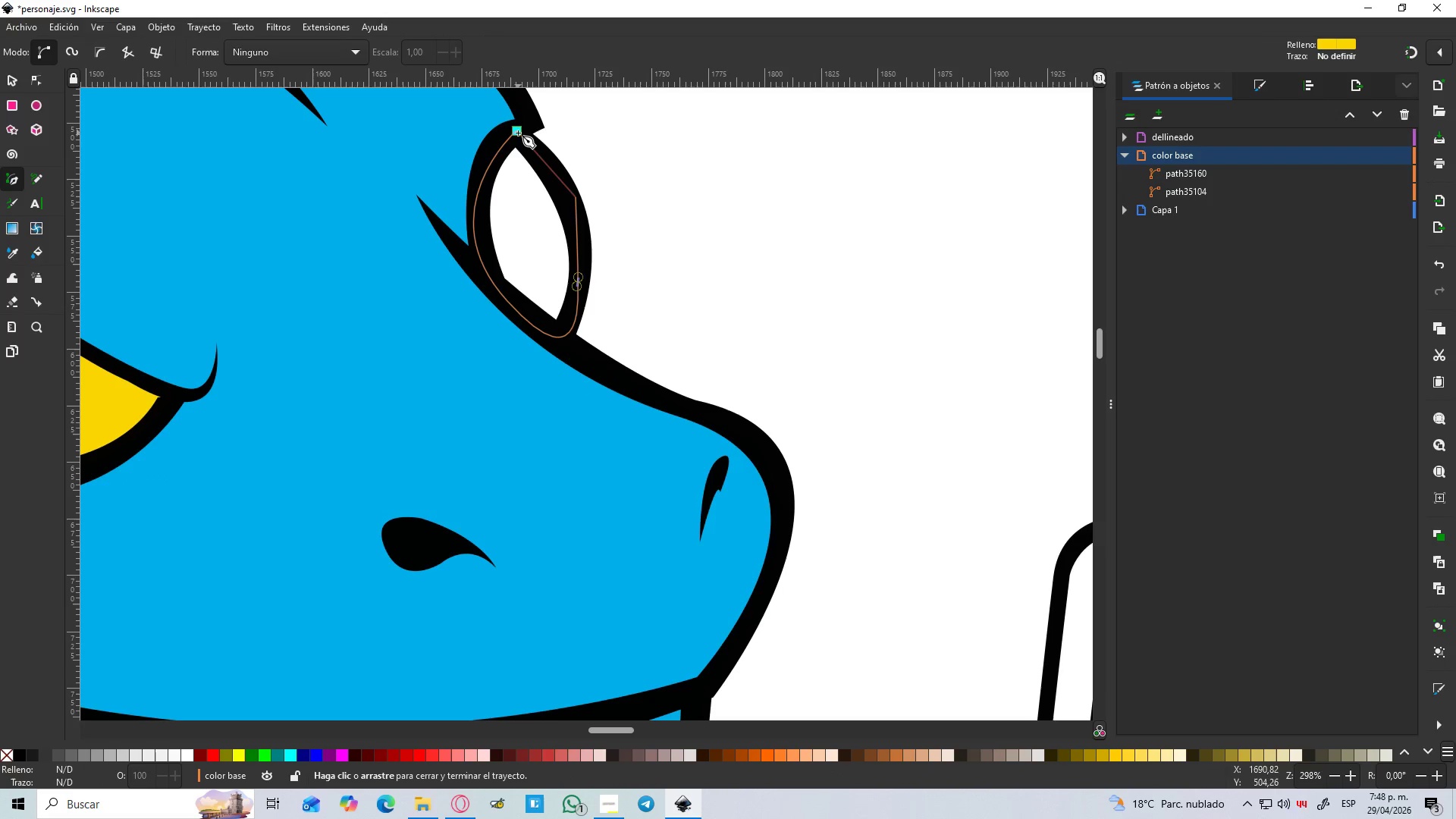 
left_click([516, 130])
 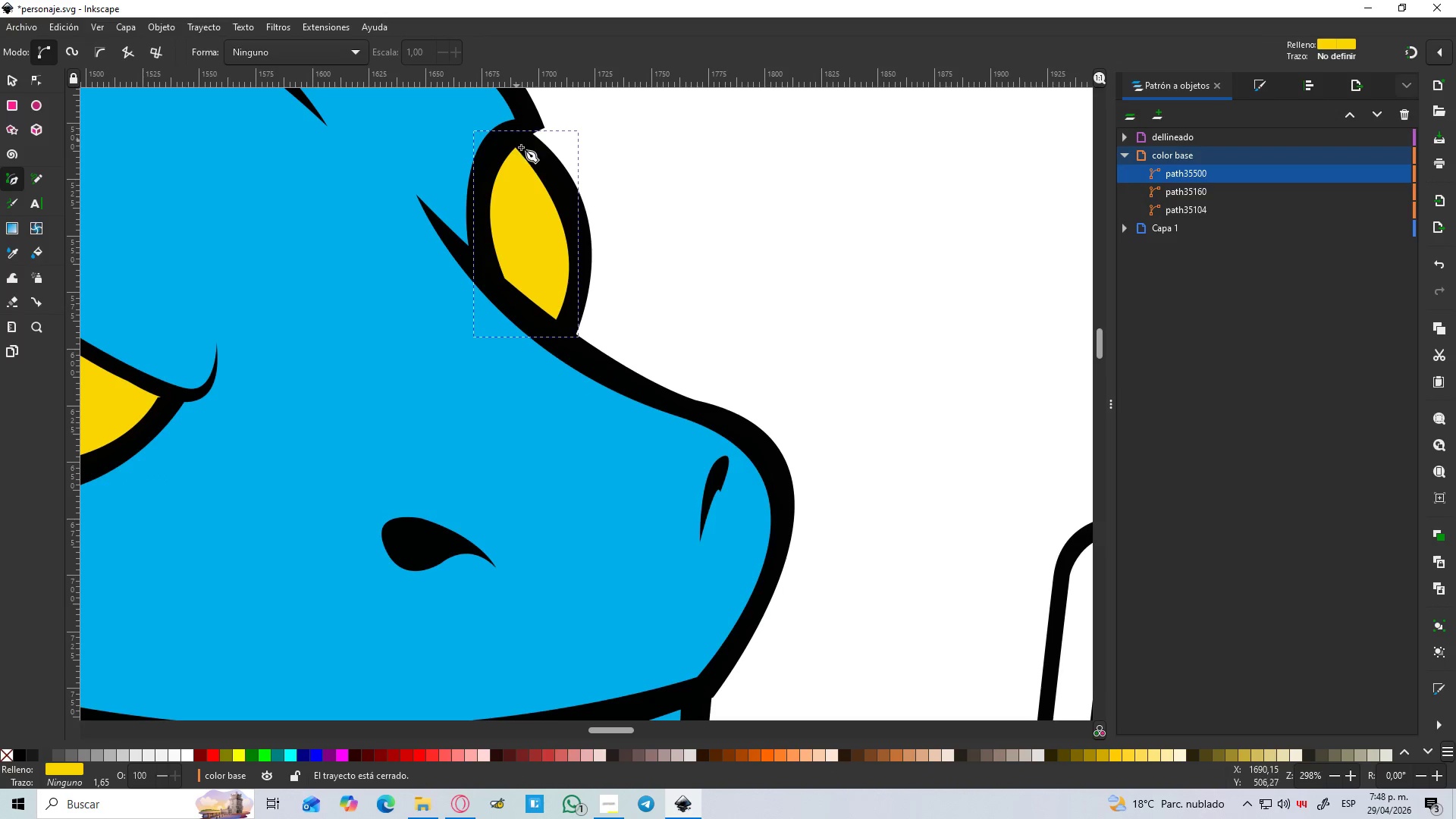 
hold_key(key=ControlLeft, duration=0.5)
 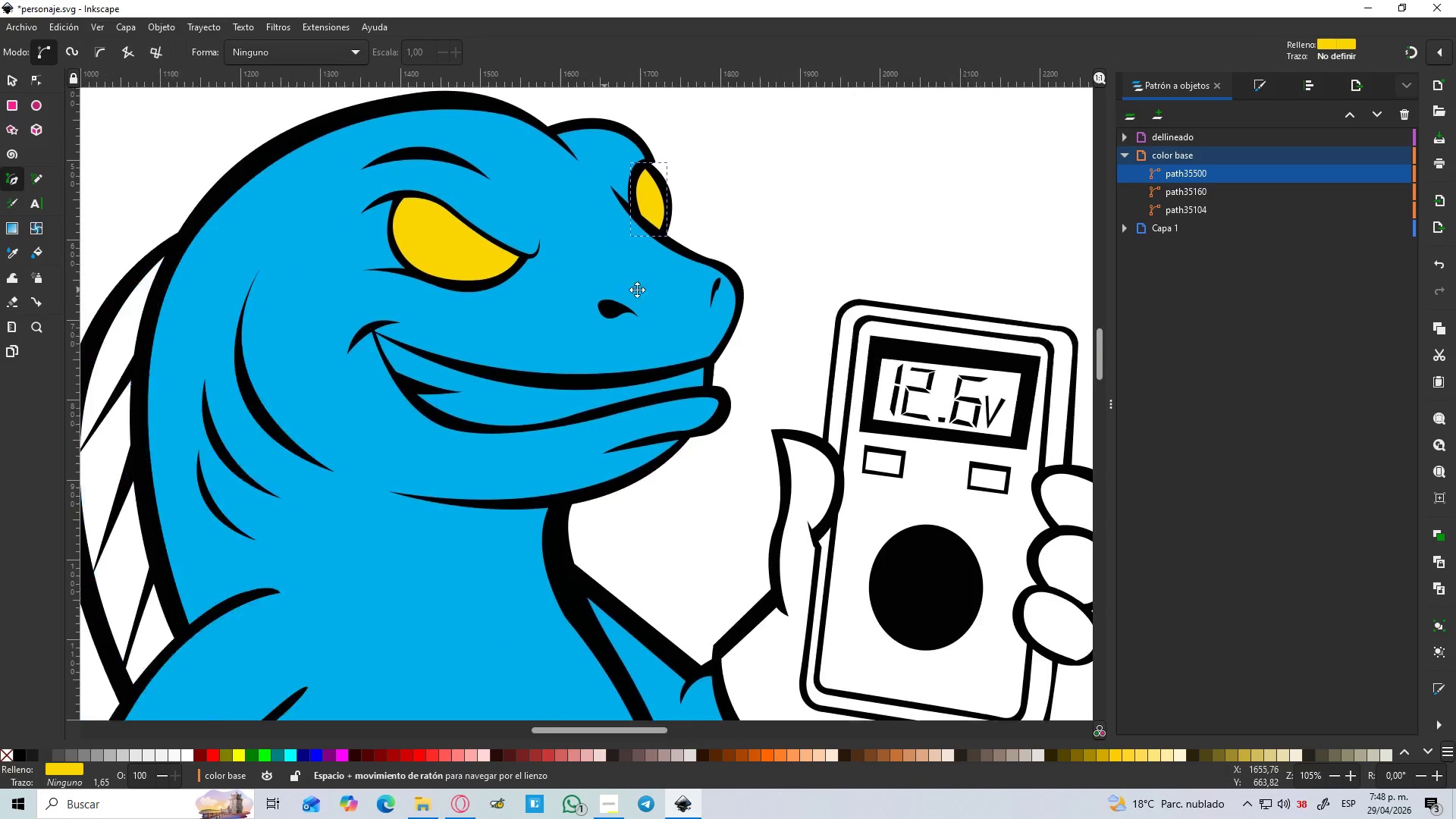 
hold_key(key=ControlLeft, duration=1.14)
 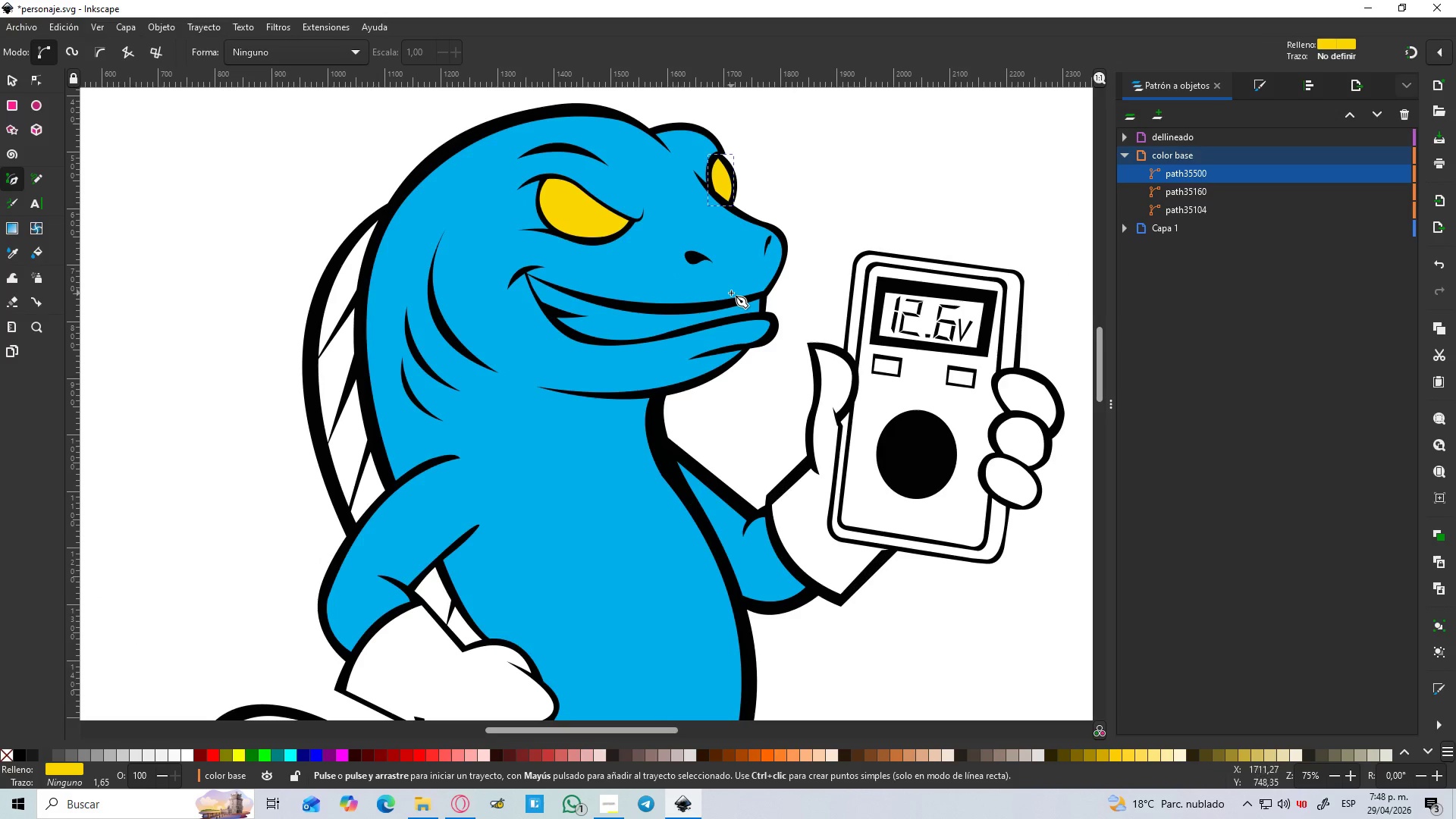 
scroll: coordinate [527, 168], scroll_direction: down, amount: 3.0
 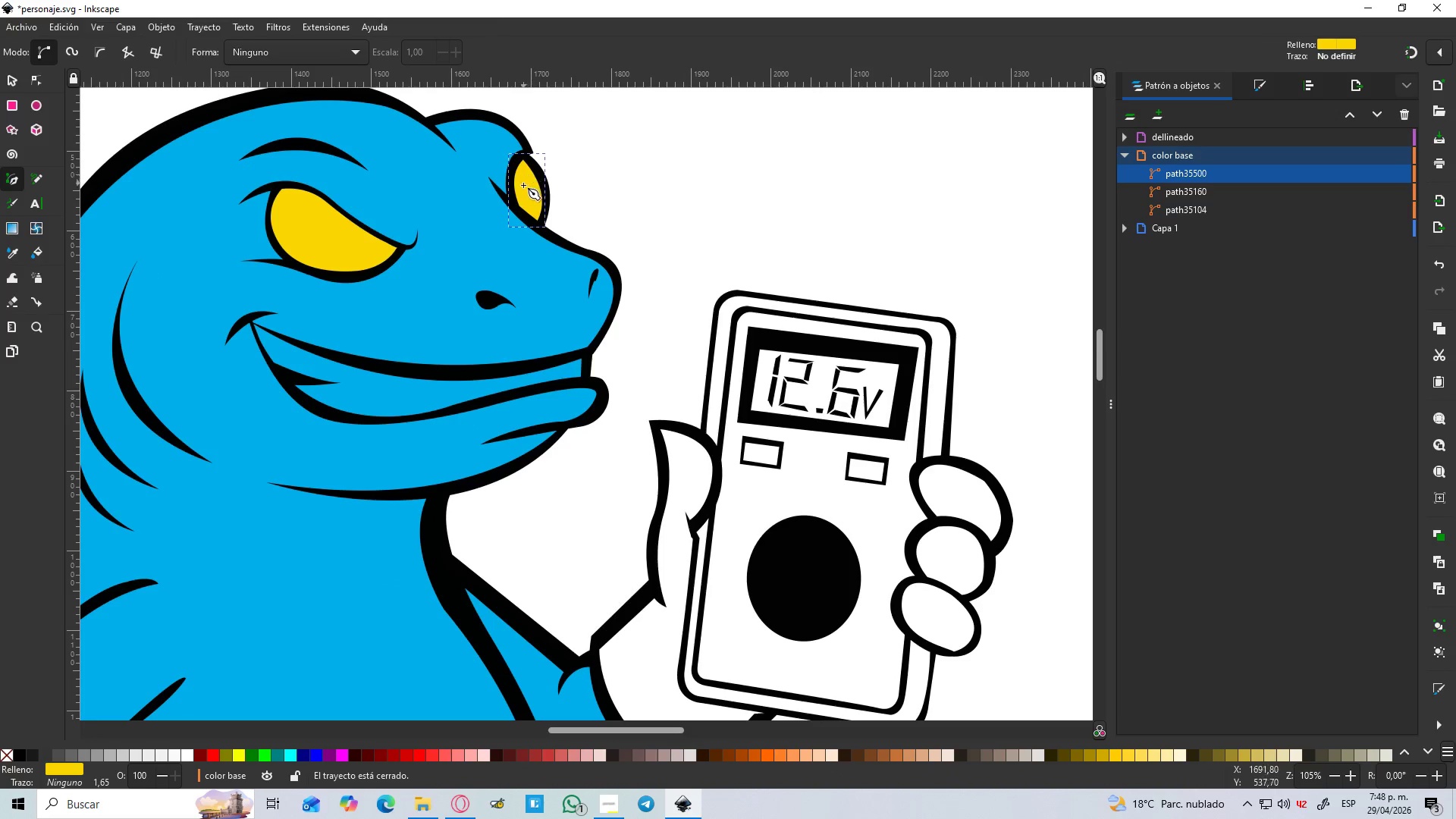 
hold_key(key=Space, duration=0.41)
 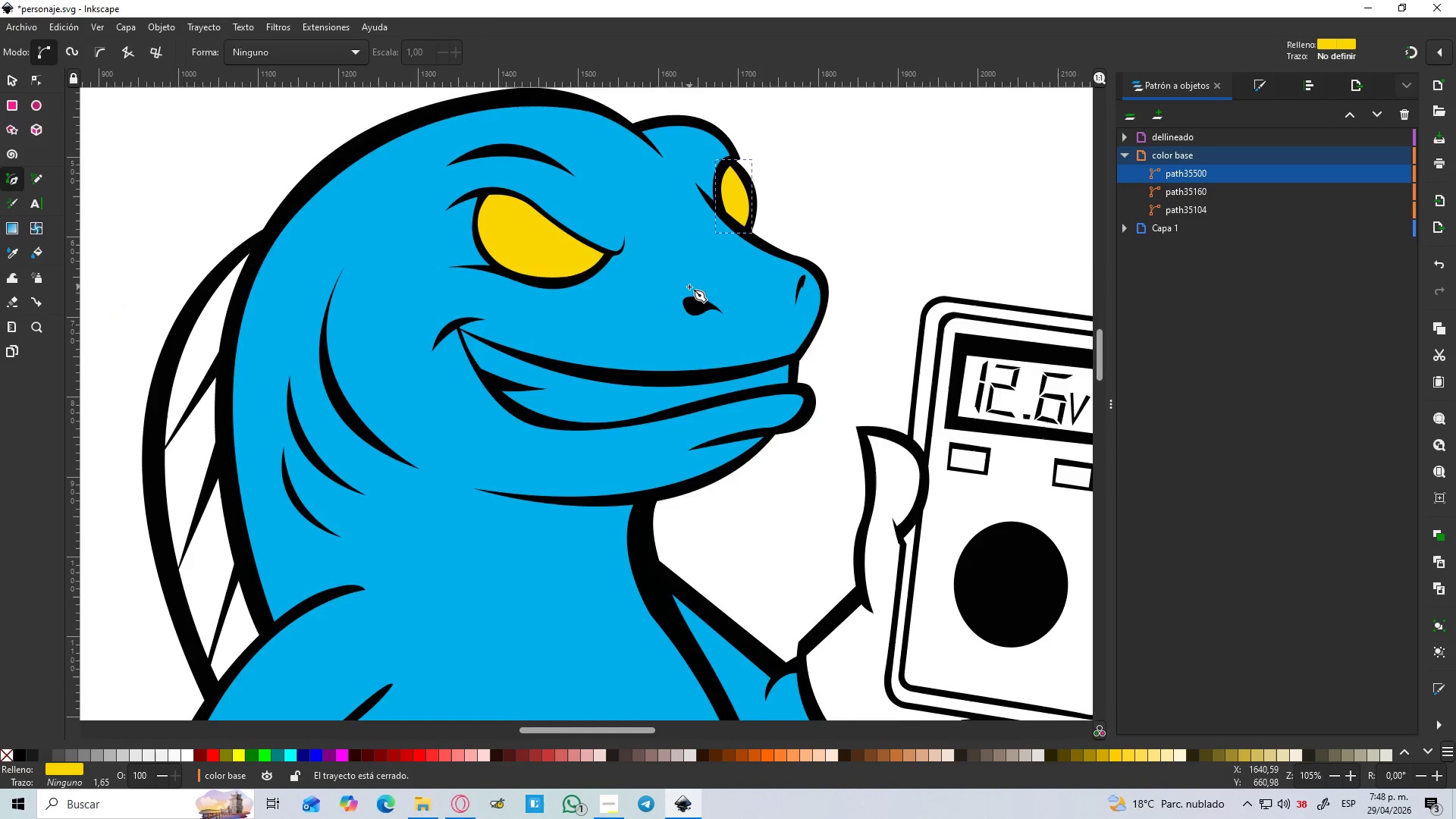 
scroll: coordinate [689, 287], scroll_direction: down, amount: 2.0
 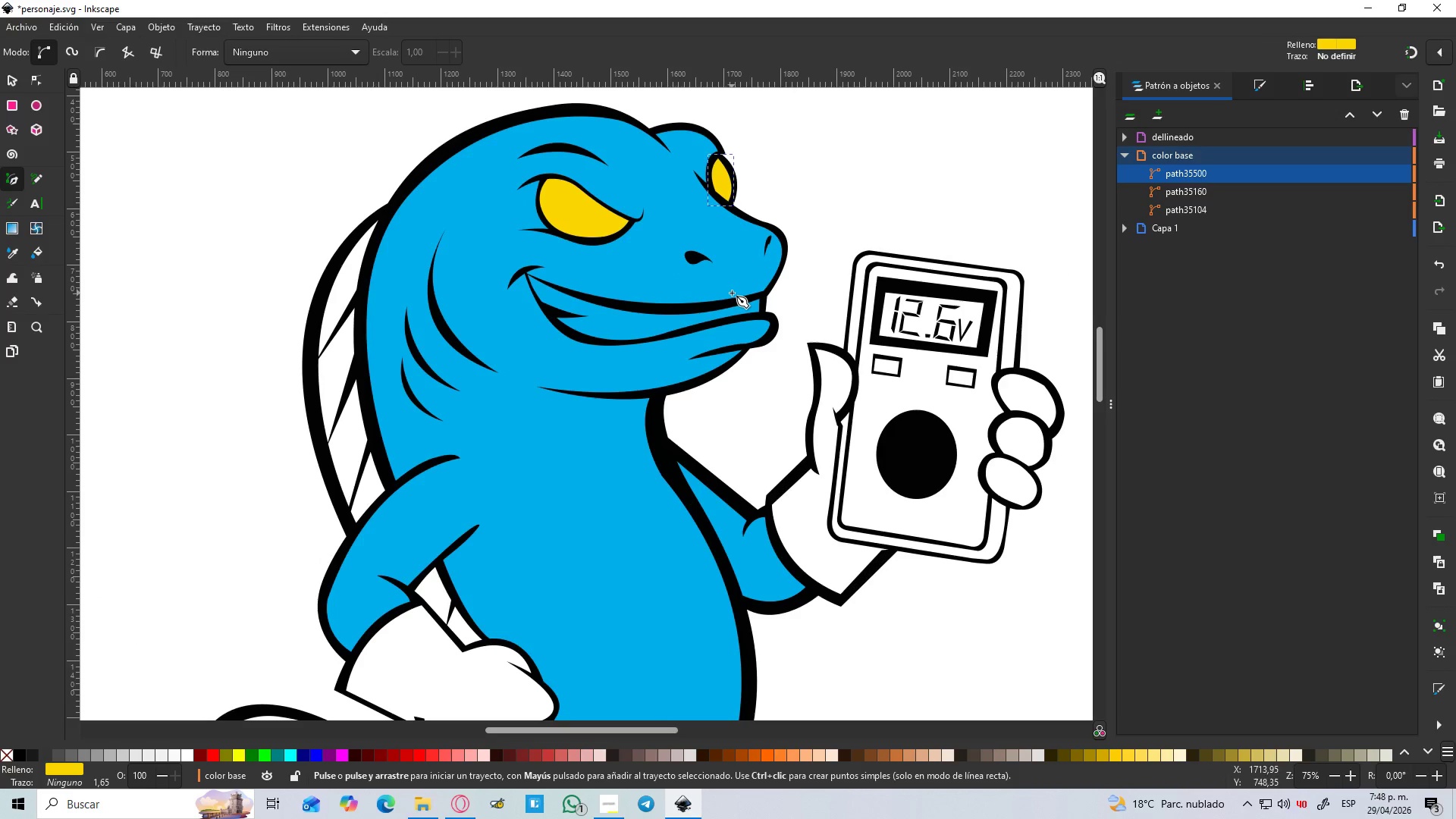 
key(V)
 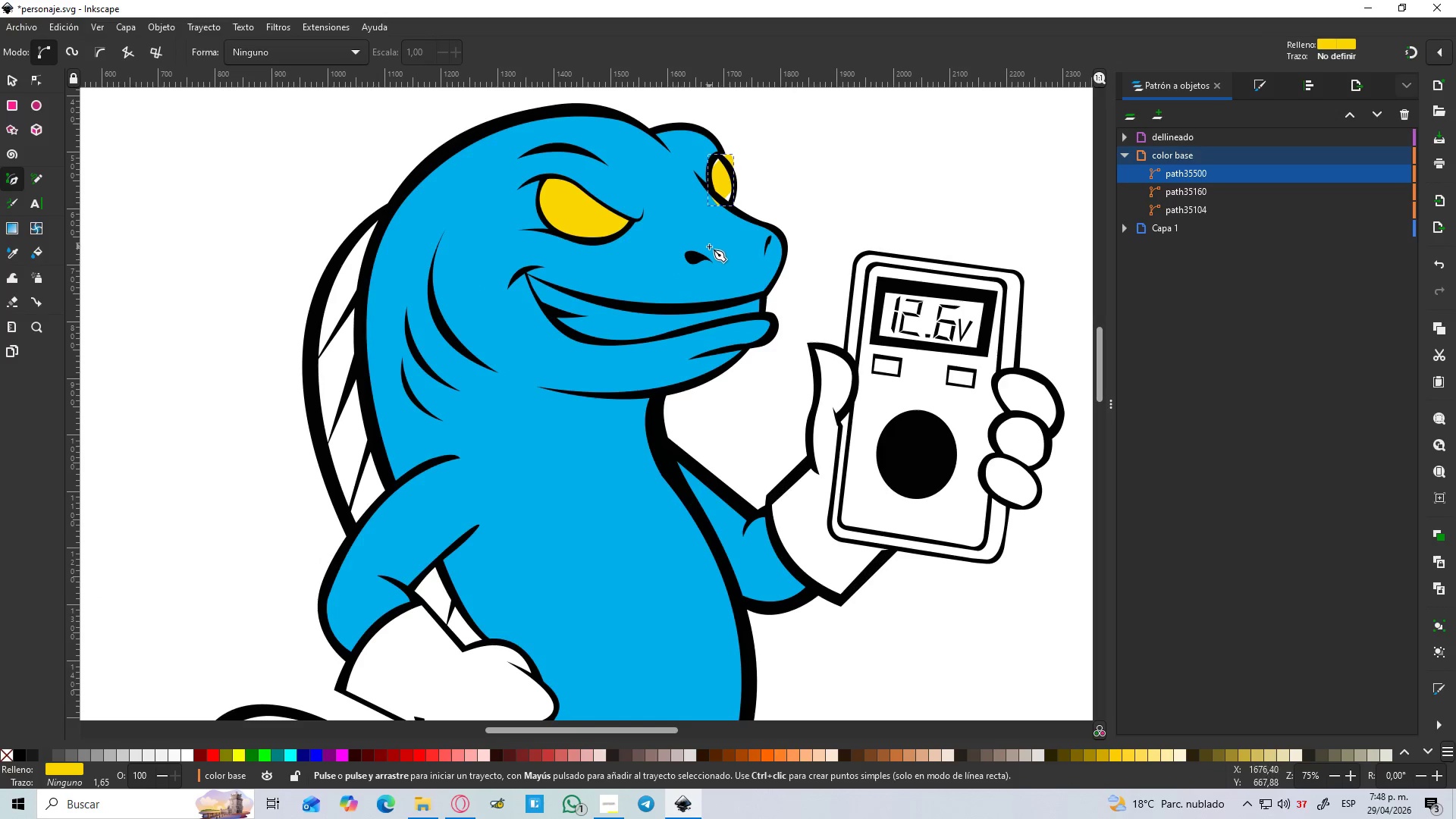 
hold_key(key=ControlLeft, duration=0.58)
scroll: coordinate [658, 322], scroll_direction: up, amount: 2.0
 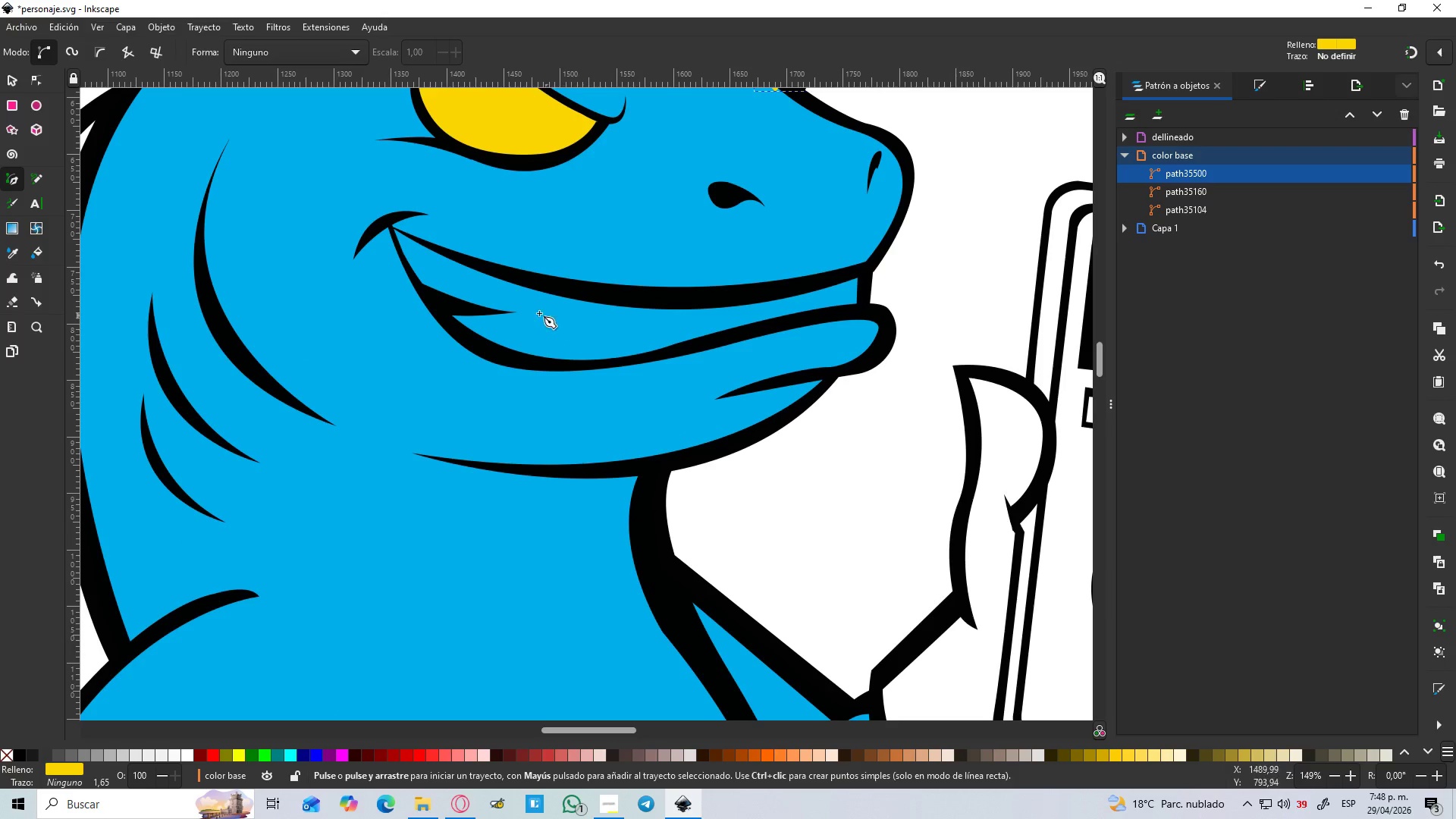 
hold_key(key=ControlLeft, duration=0.58)
scroll: coordinate [441, 265], scroll_direction: up, amount: 3.0
 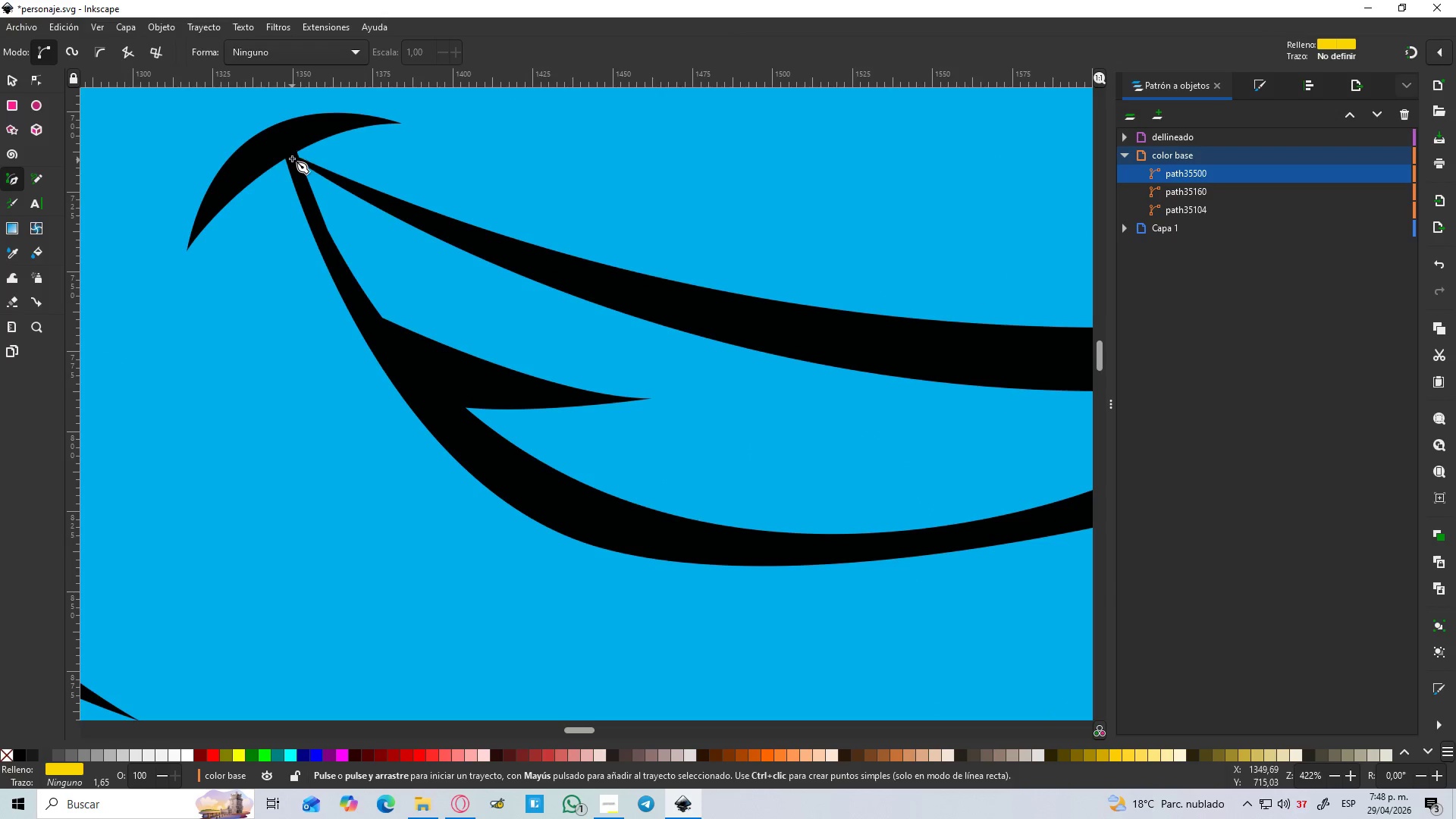 
hold_key(key=ControlLeft, duration=1.31)
scroll: coordinate [293, 156], scroll_direction: down, amount: 4.0
 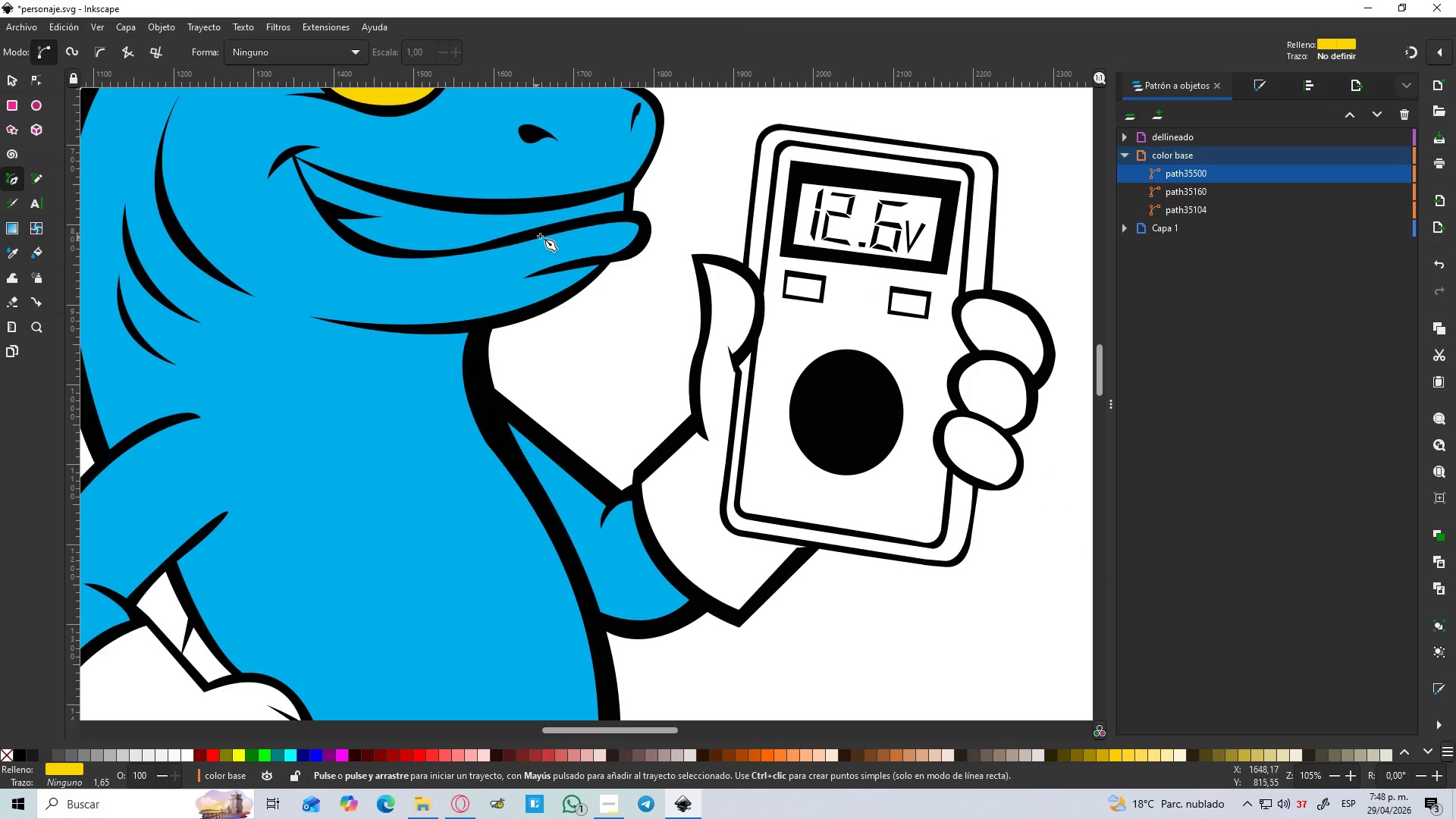 
scroll: coordinate [631, 229], scroll_direction: up, amount: 2.0
 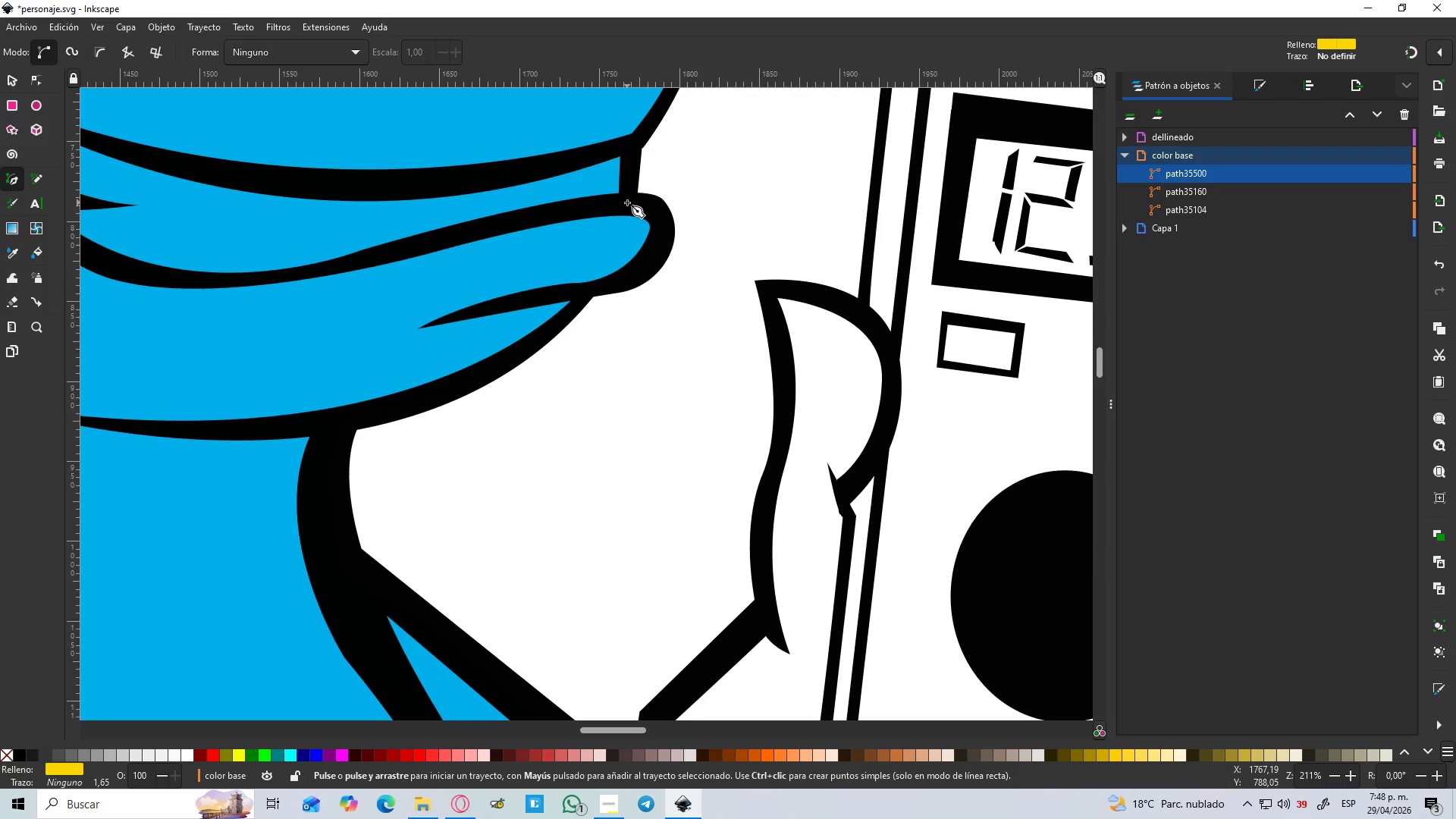 
left_click_drag(start_coordinate=[627, 209], to_coordinate=[628, 202])
 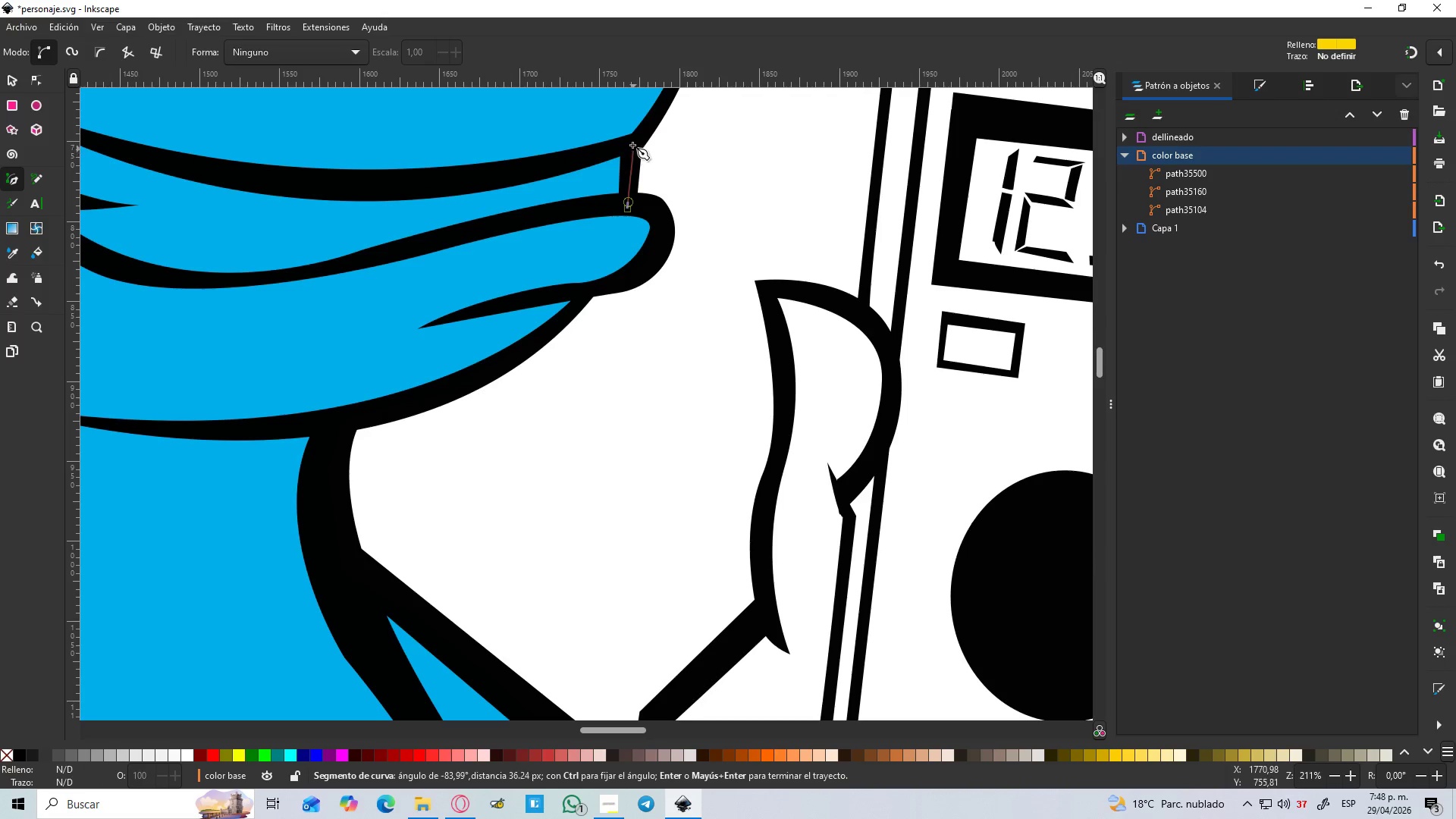 
left_click([631, 144])
 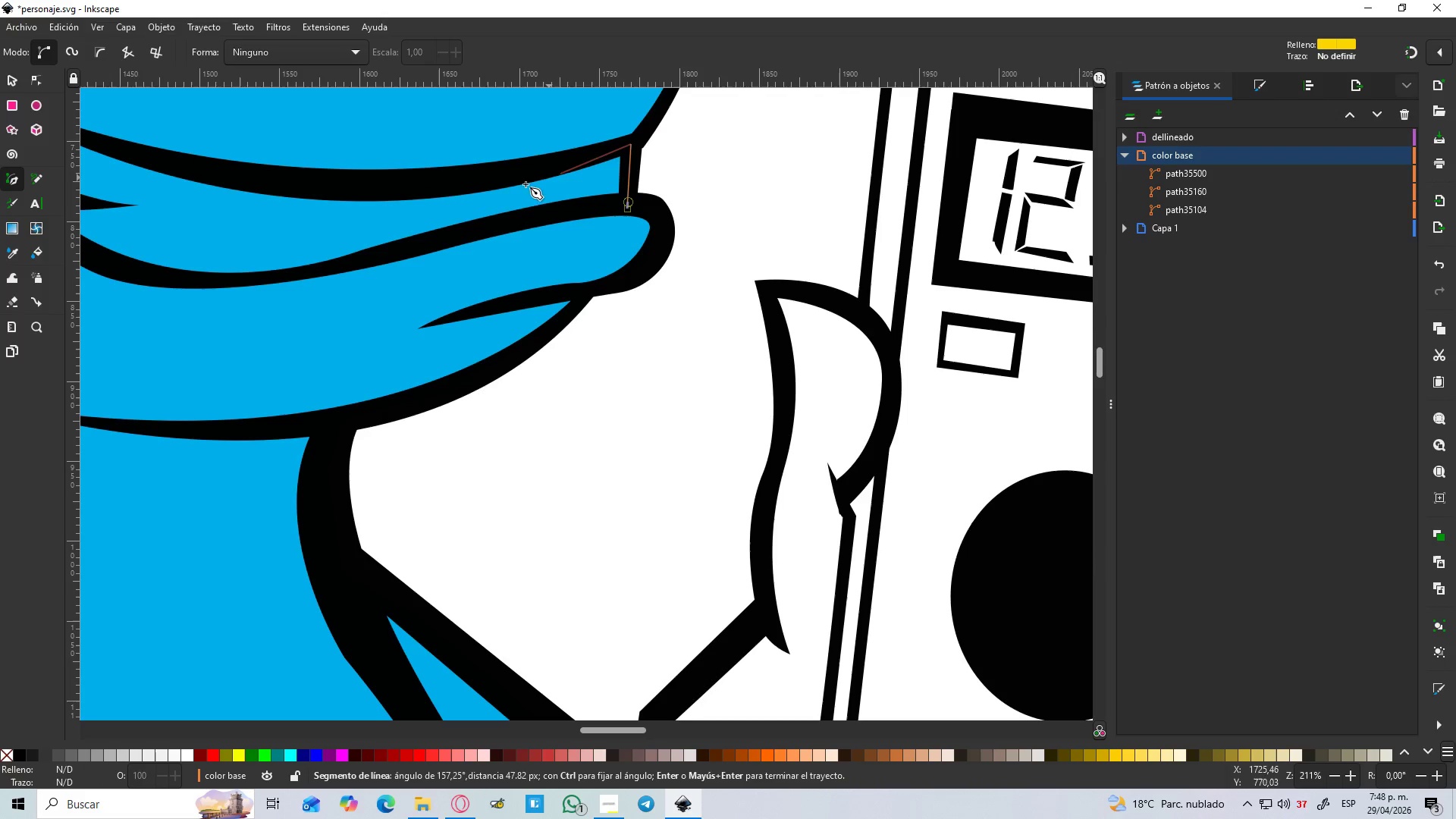 
hold_key(key=Space, duration=0.45)
 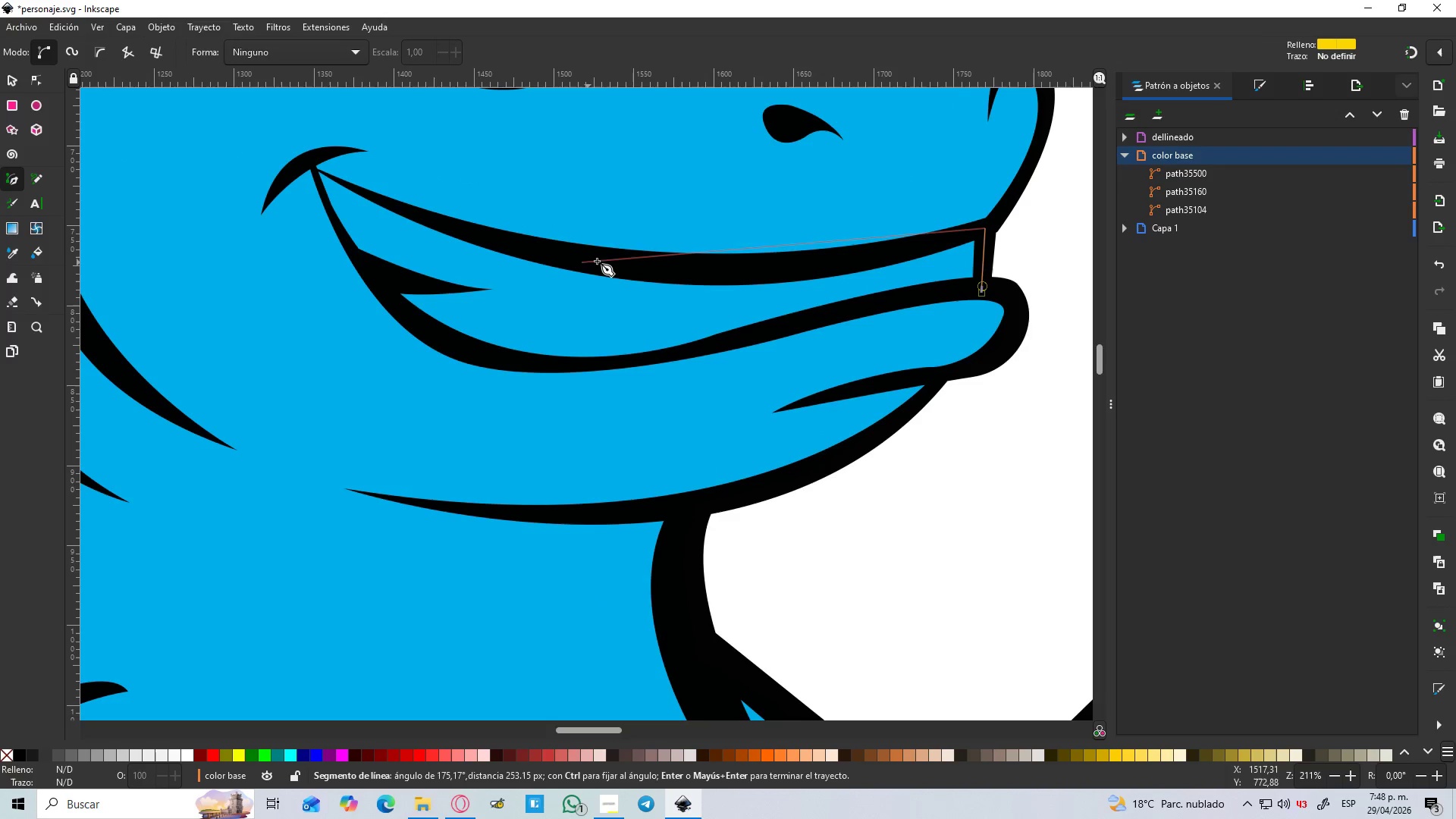 
left_click_drag(start_coordinate=[469, 226], to_coordinate=[245, 143])
 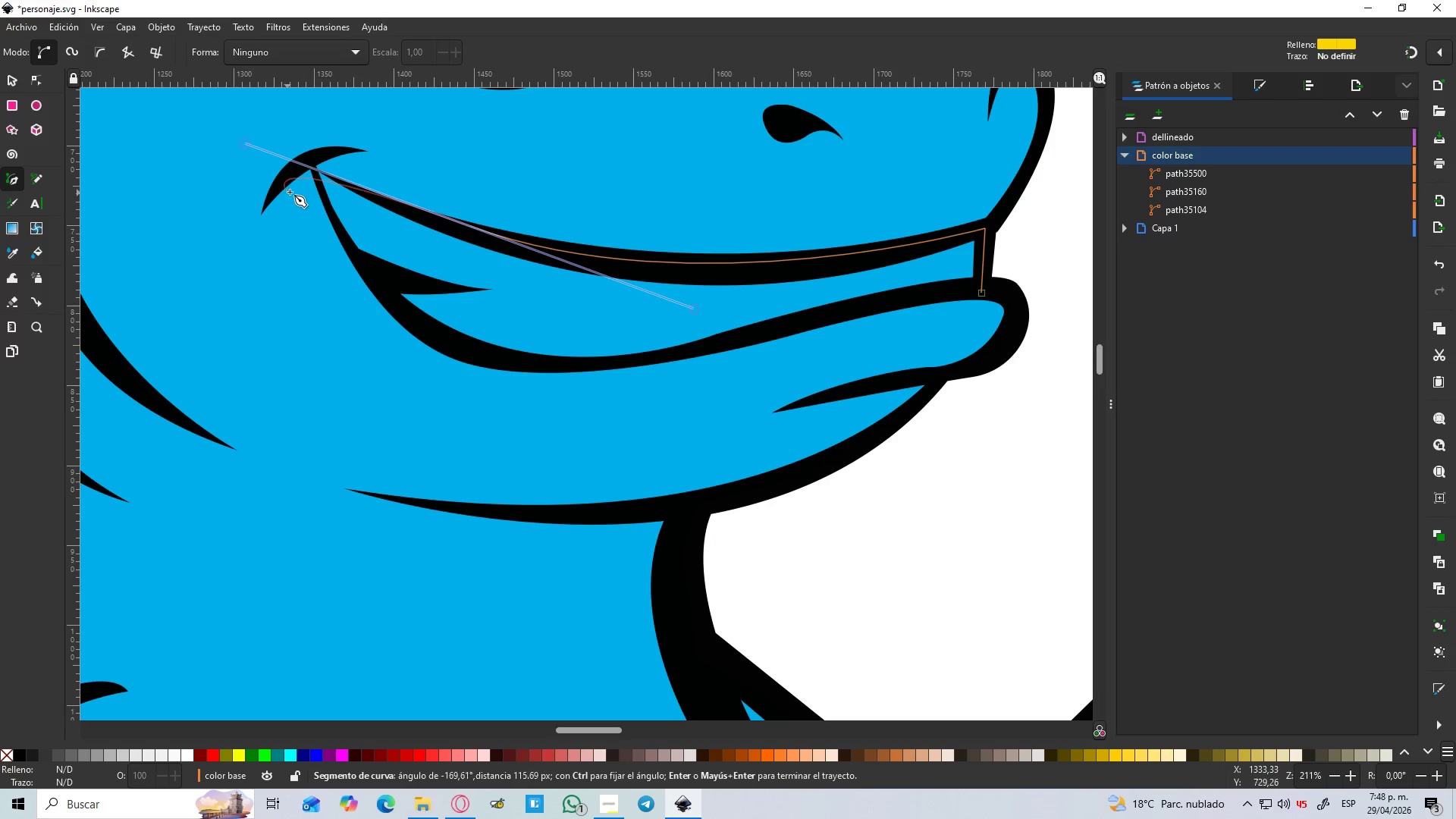 
hold_key(key=ControlLeft, duration=0.59)
scroll: coordinate [306, 186], scroll_direction: up, amount: 3.0
 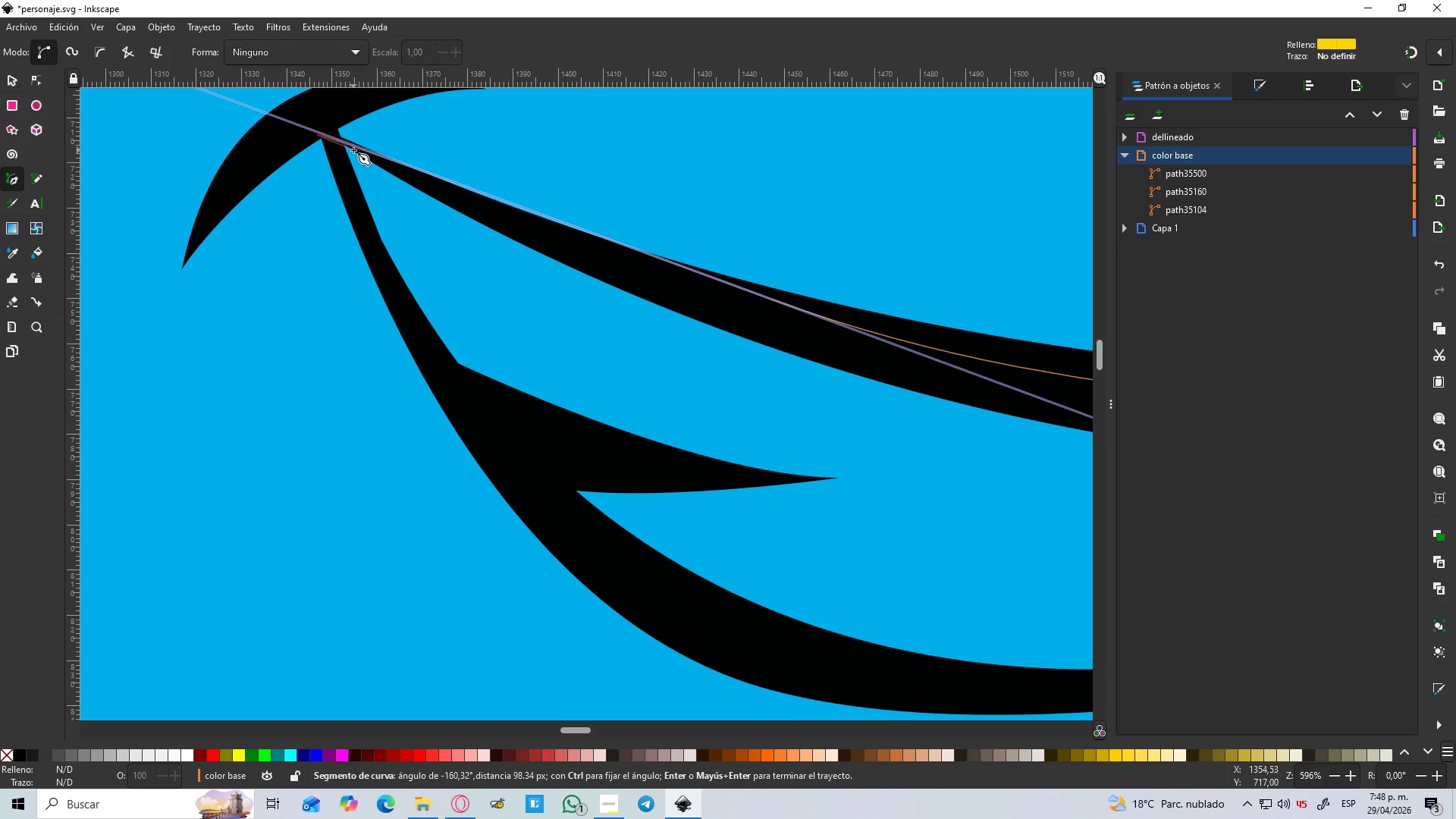 
key(Shift+L)
 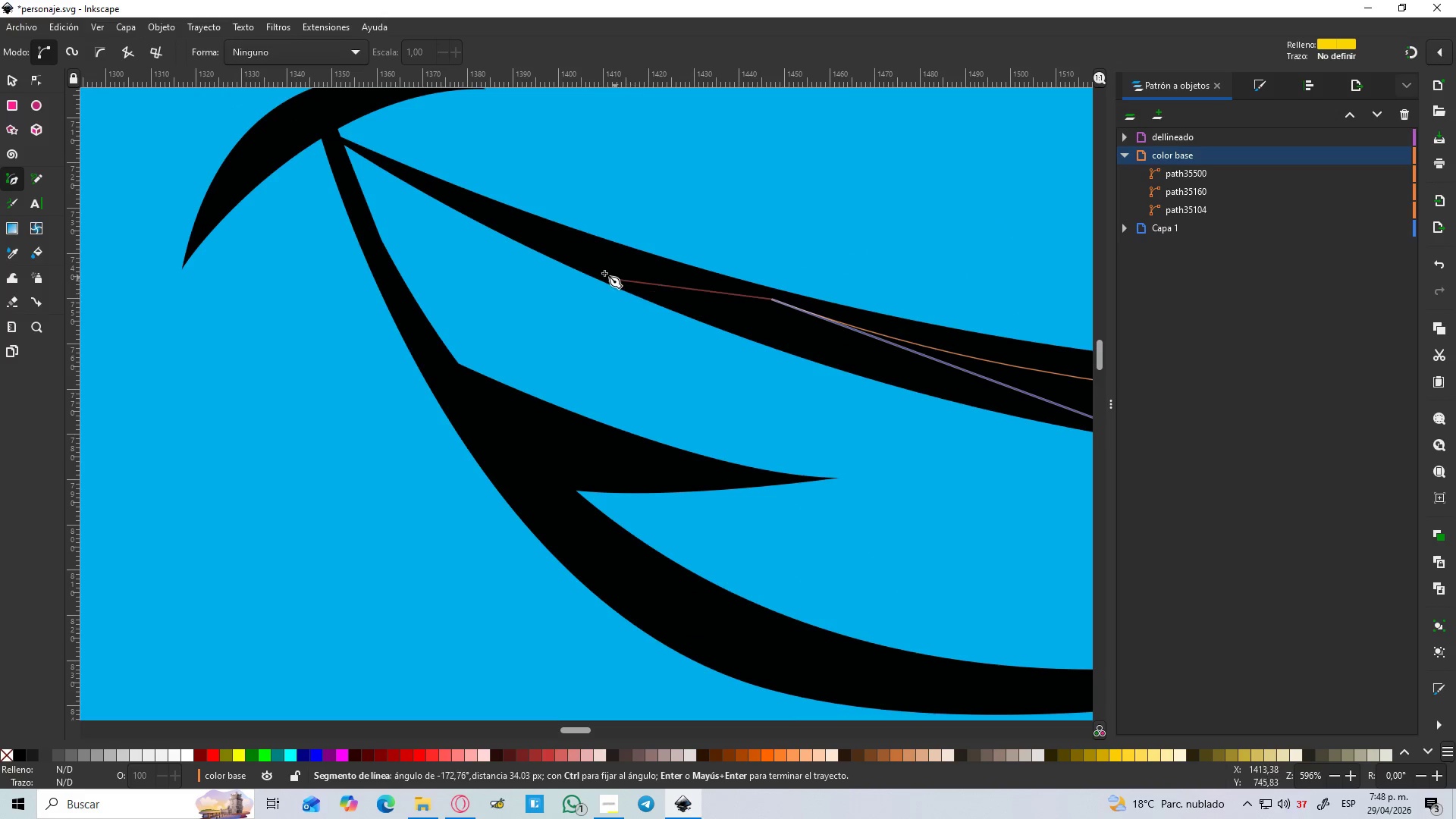 
left_click_drag(start_coordinate=[561, 244], to_coordinate=[550, 240])
 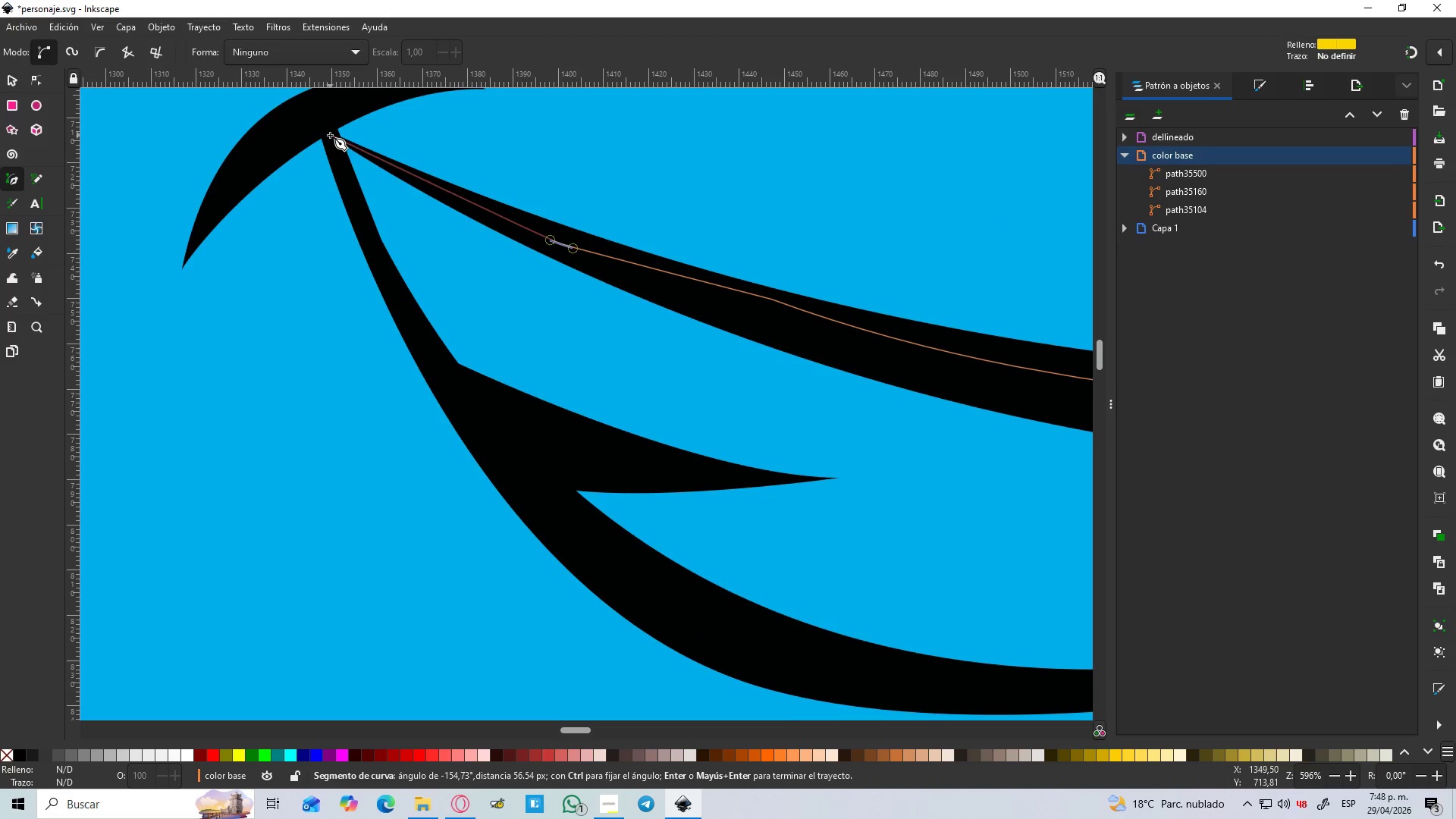 
left_click([330, 135])
 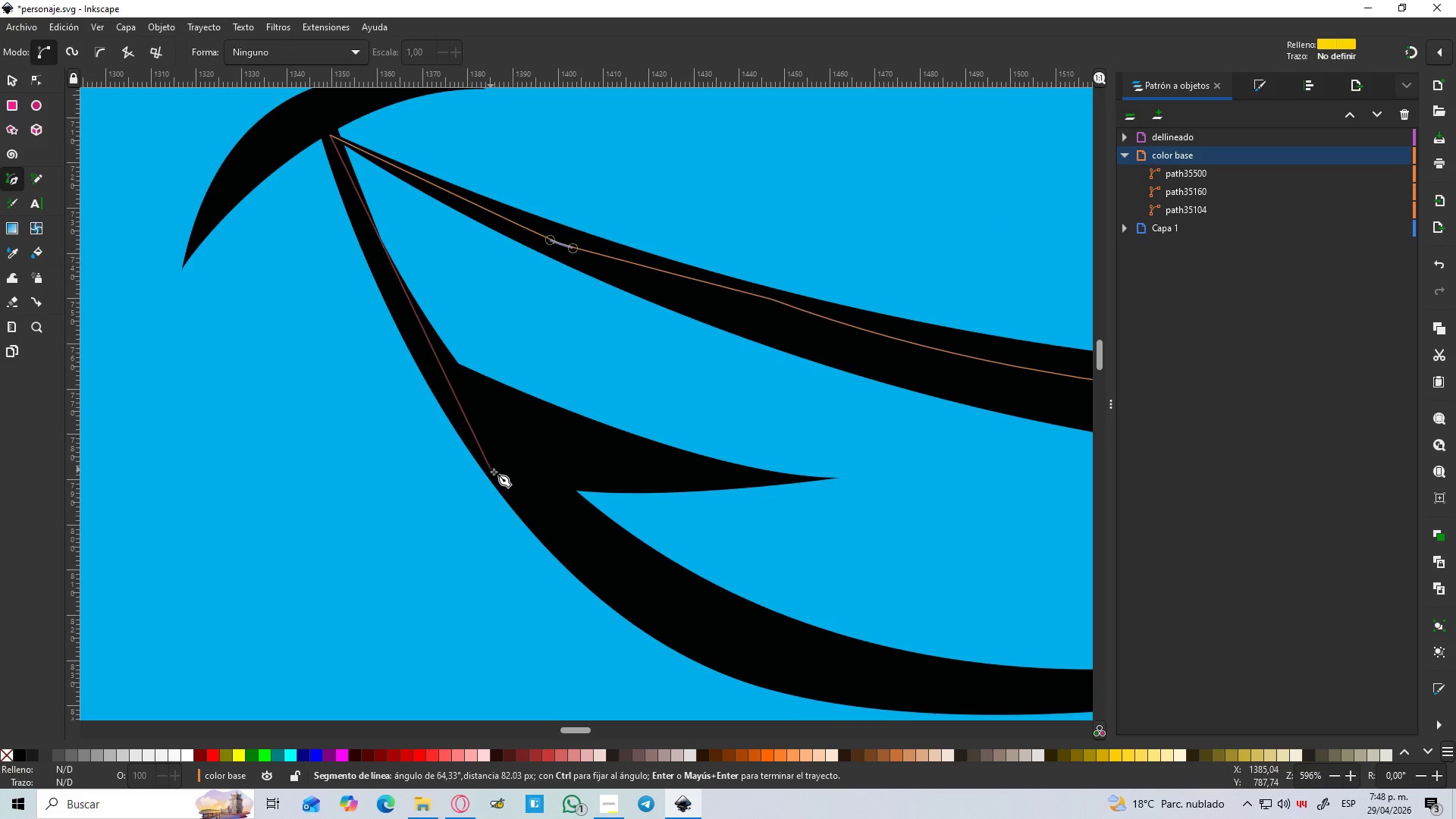 
left_click_drag(start_coordinate=[723, 628], to_coordinate=[982, 717])
 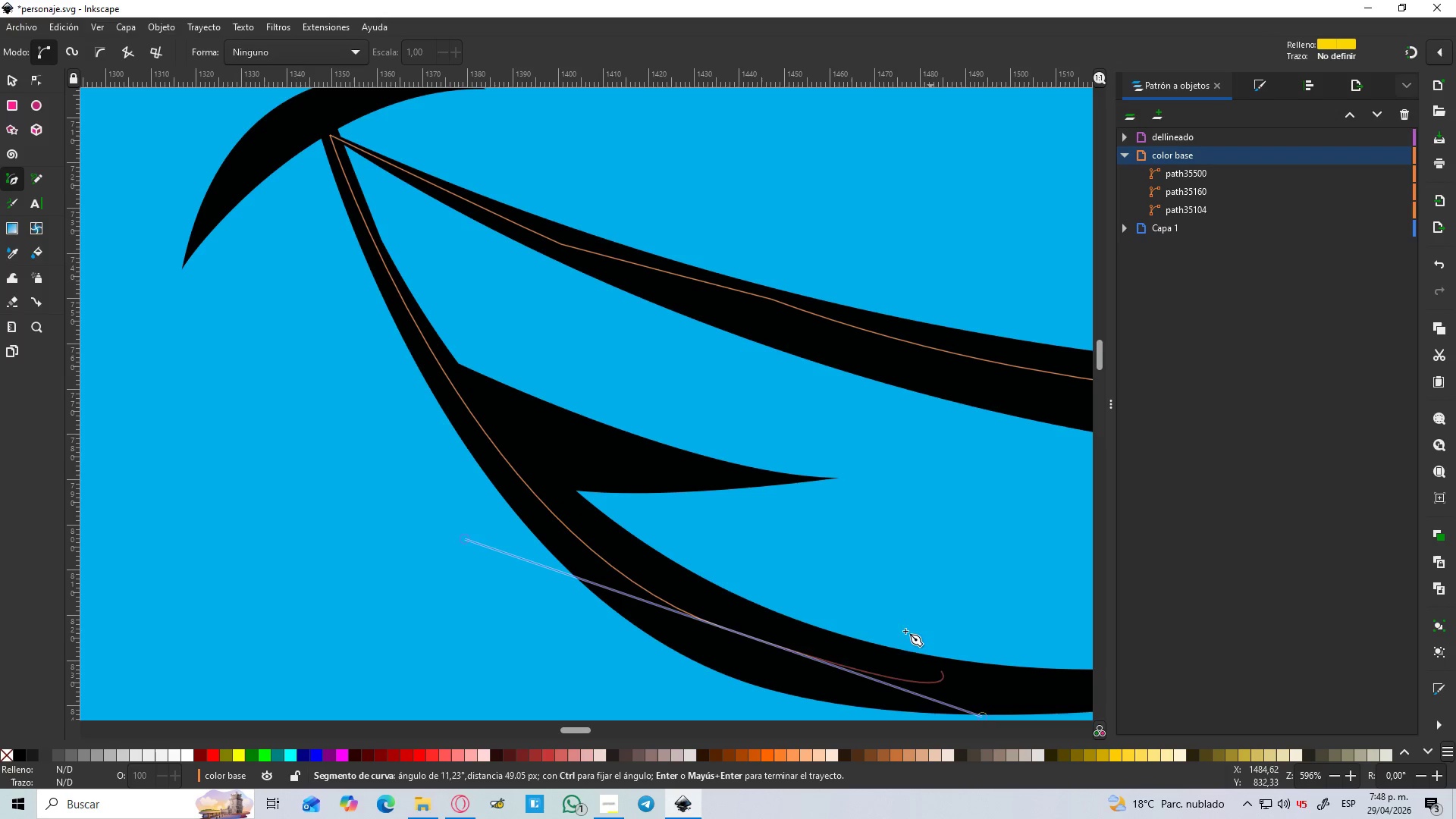 
hold_key(key=Space, duration=0.52)
 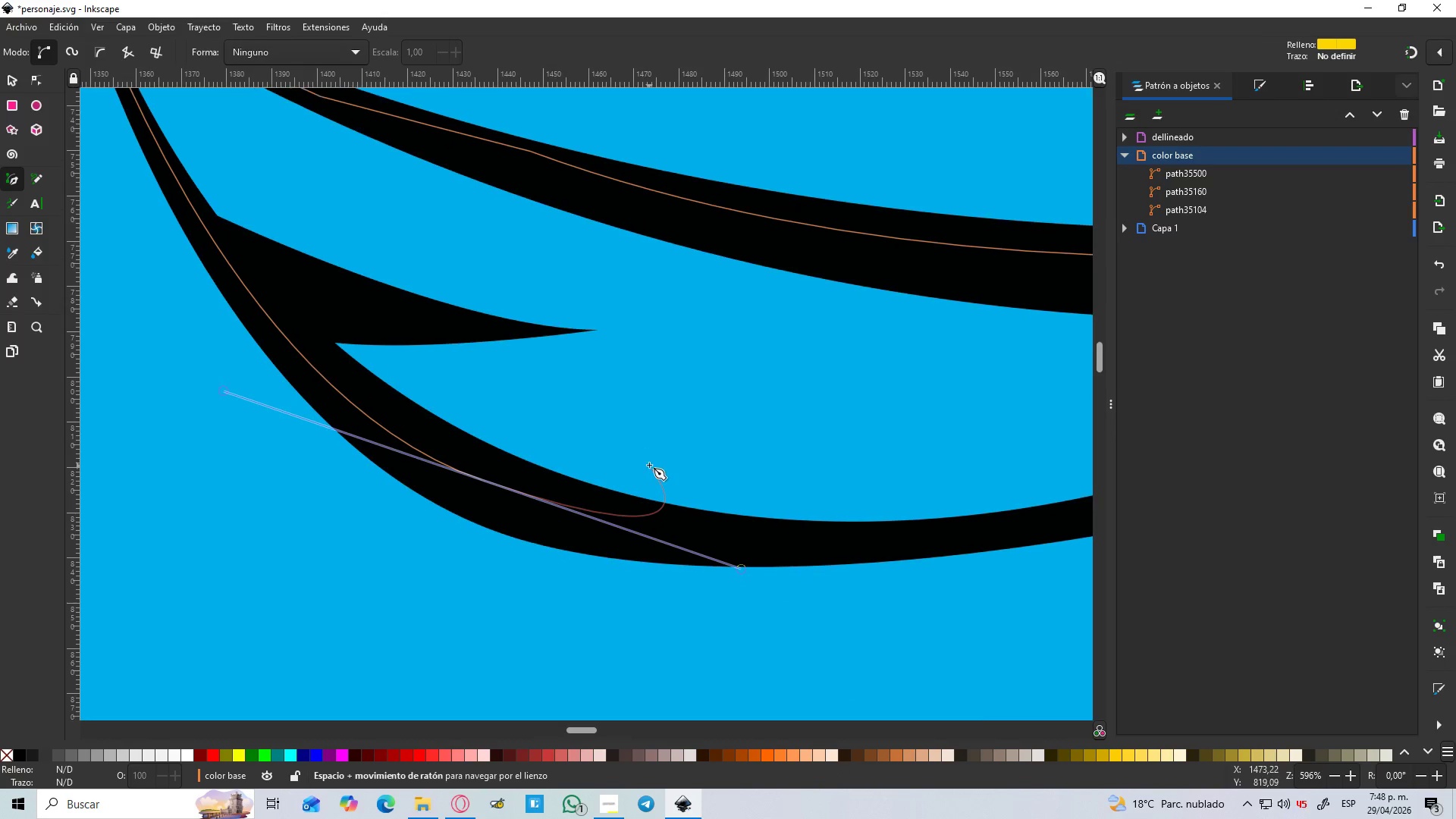 
hold_key(key=ControlLeft, duration=0.48)
scroll: coordinate [651, 463], scroll_direction: down, amount: 3.0
 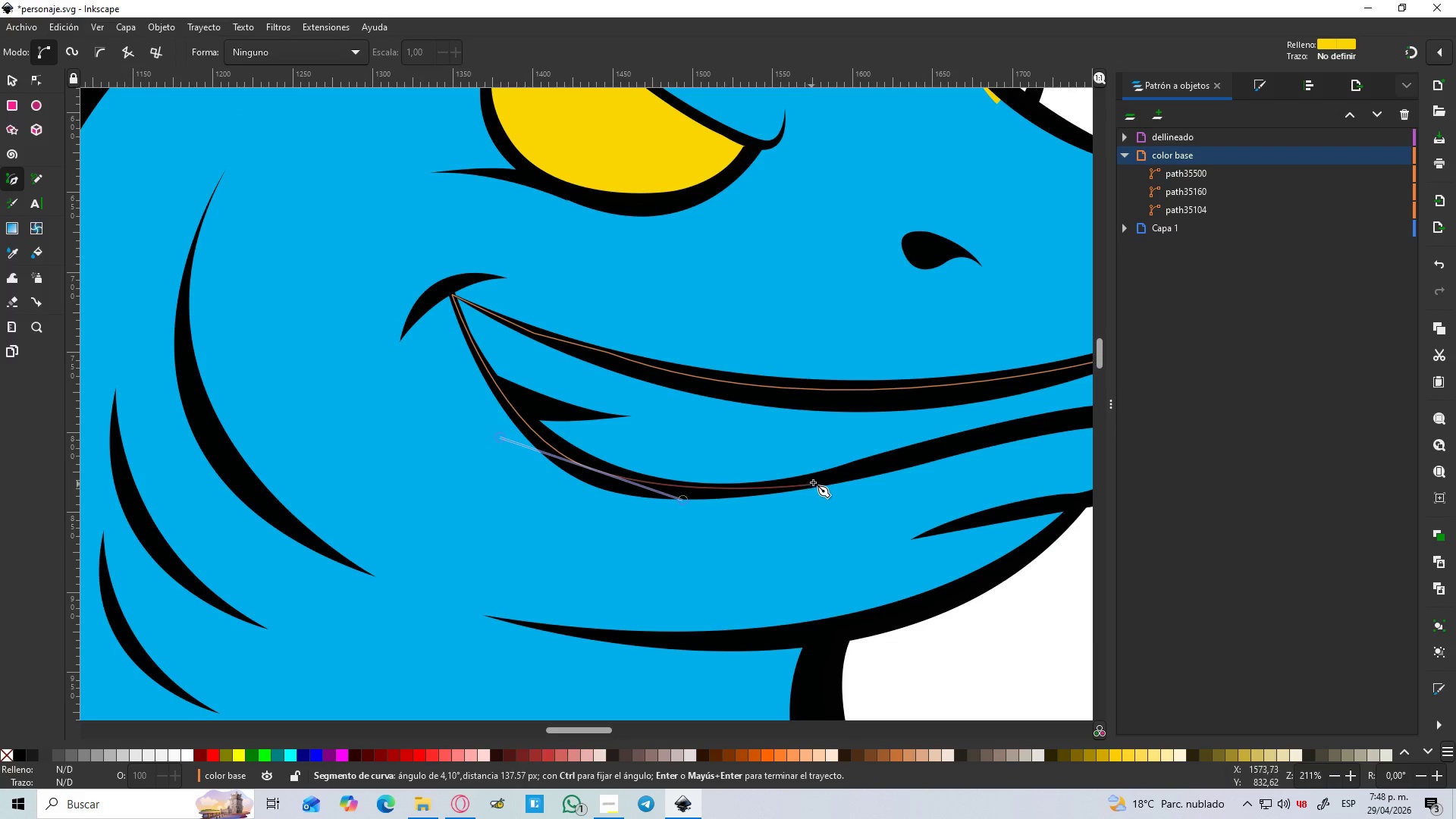 
left_click_drag(start_coordinate=[820, 479], to_coordinate=[869, 465])
 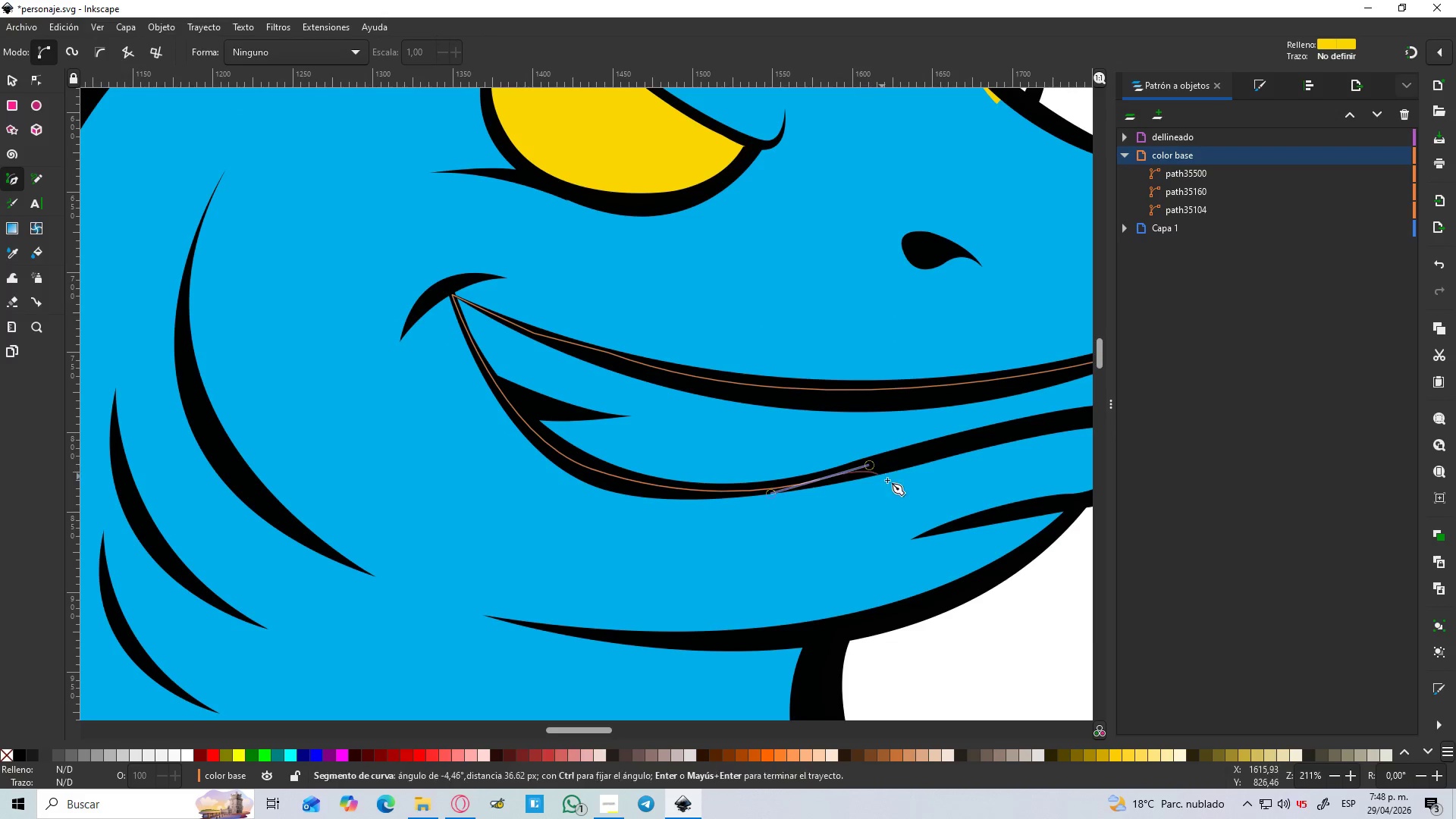 
hold_key(key=Space, duration=0.59)
 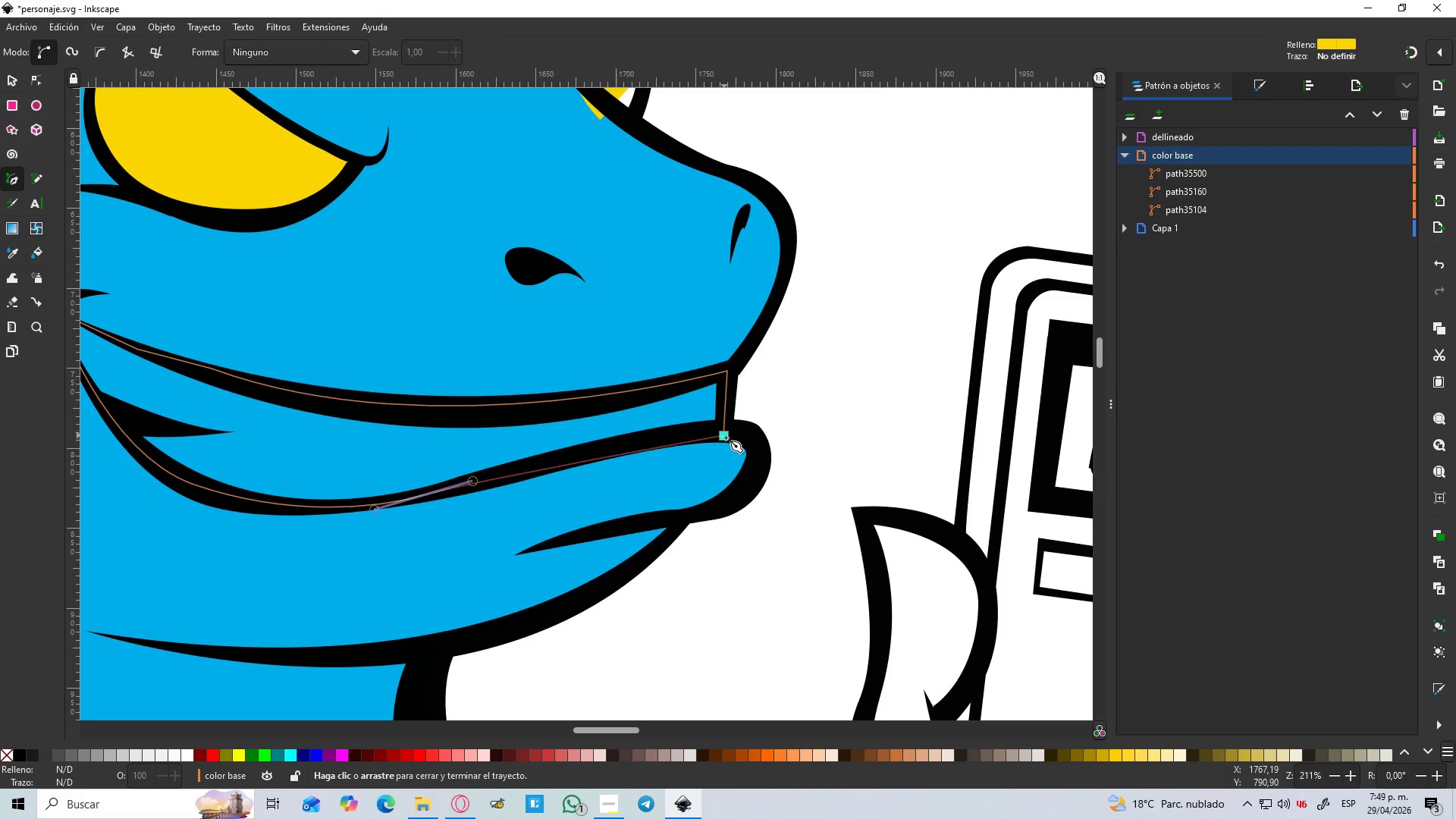 
left_click_drag(start_coordinate=[726, 438], to_coordinate=[776, 456])
 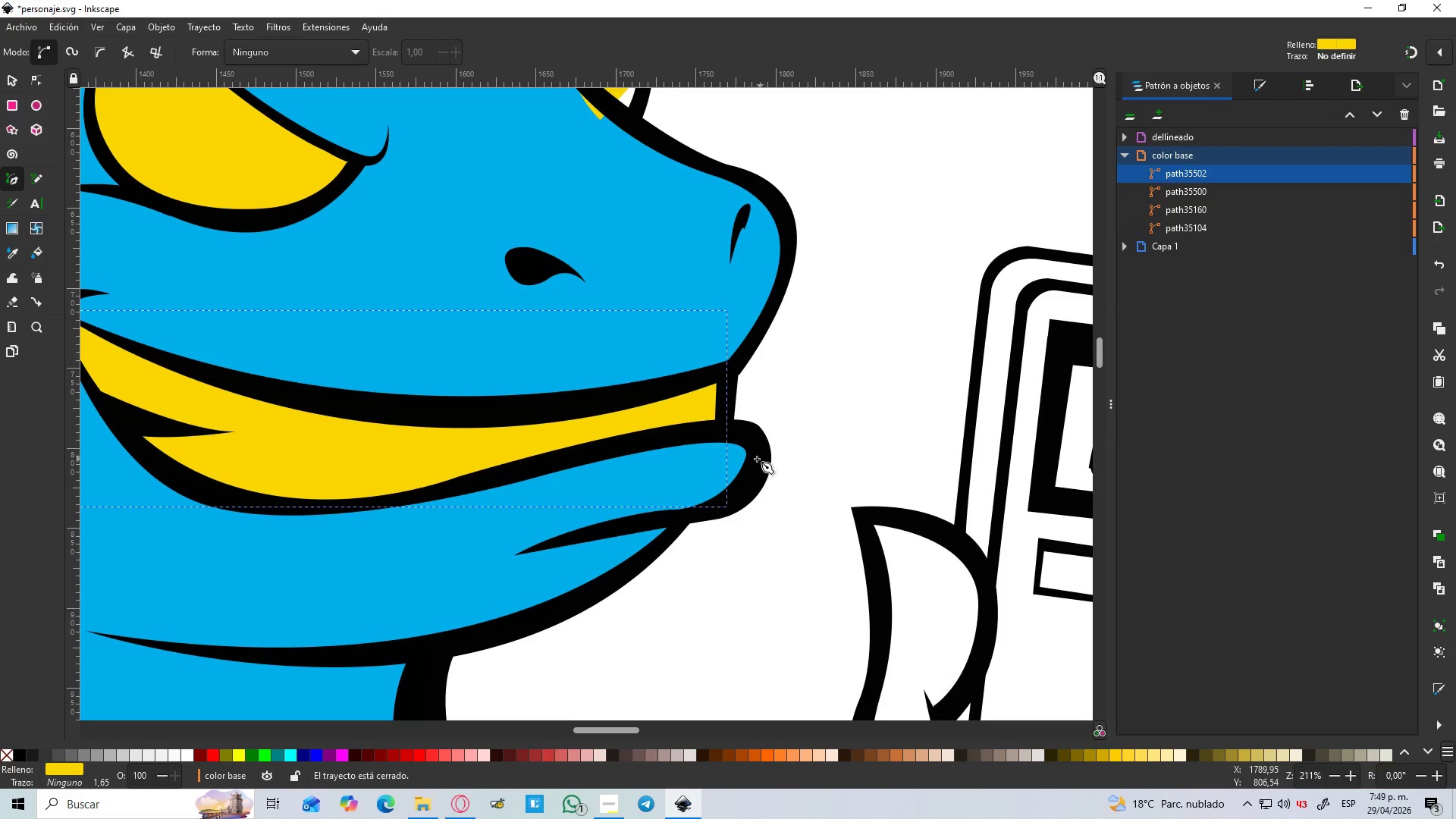 
hold_key(key=ControlLeft, duration=0.67)
 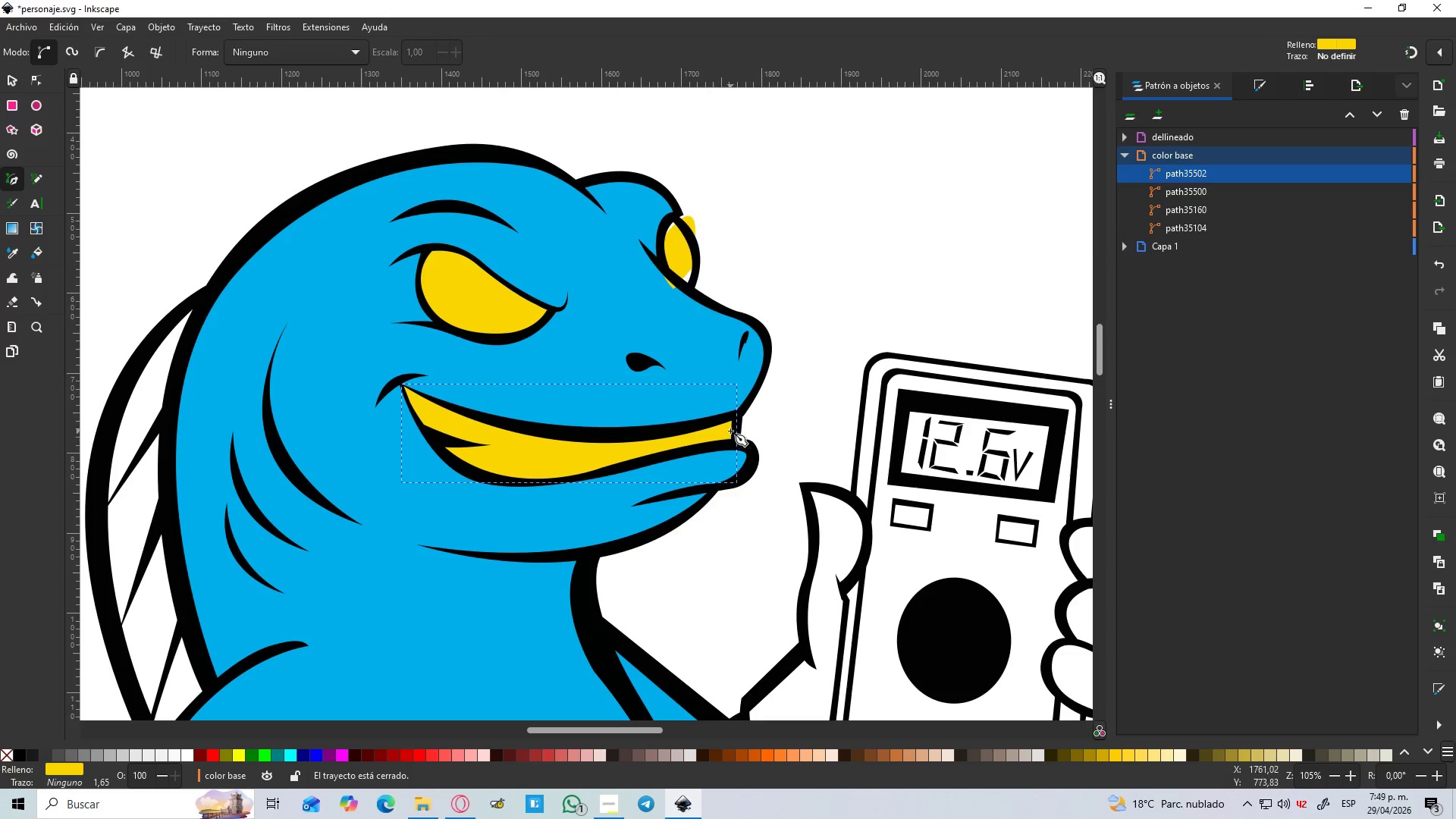 
hold_key(key=ControlLeft, duration=7.08)
 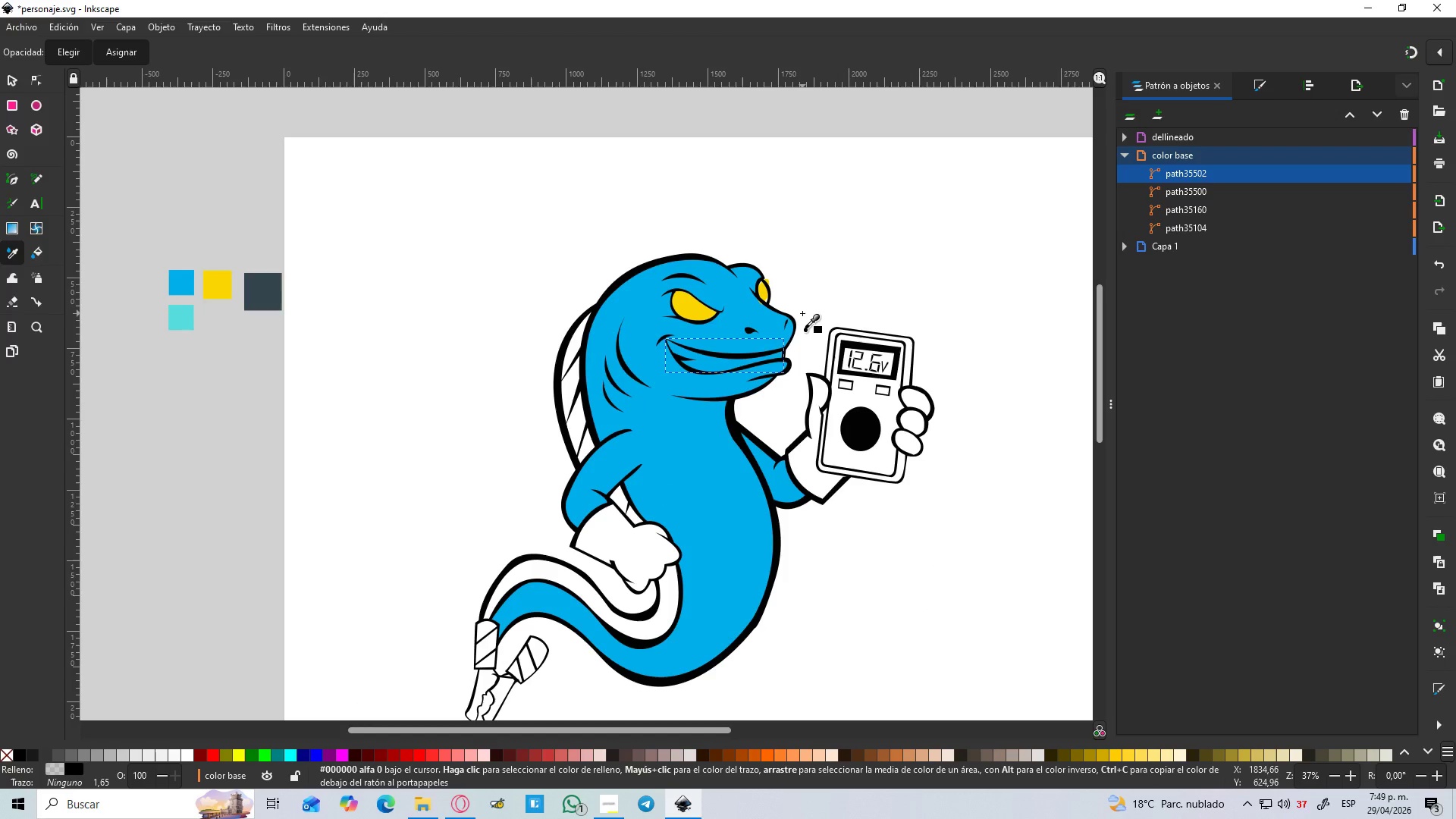 
scroll: coordinate [748, 458], scroll_direction: down, amount: 2.0
 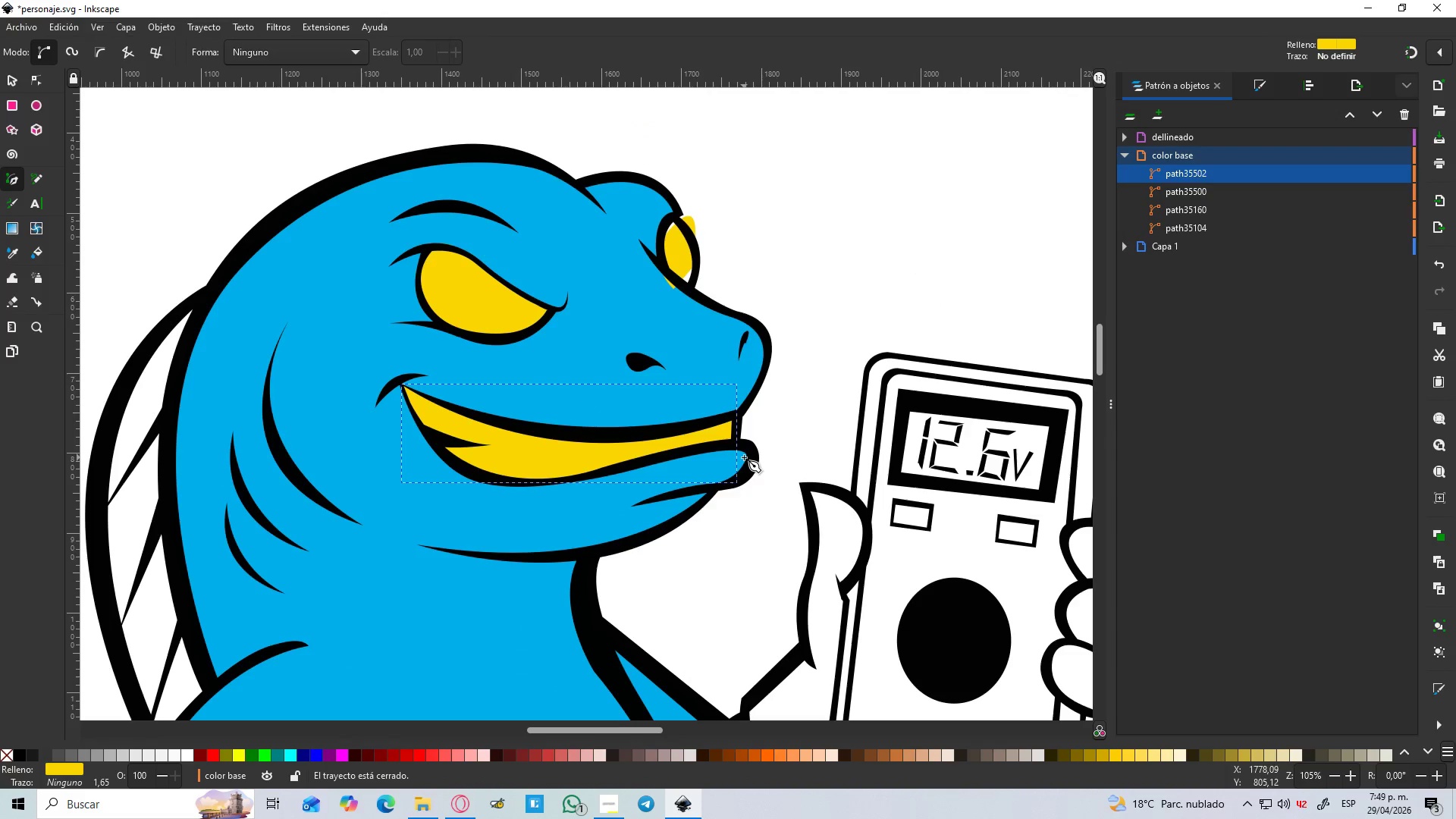 
key(G)
 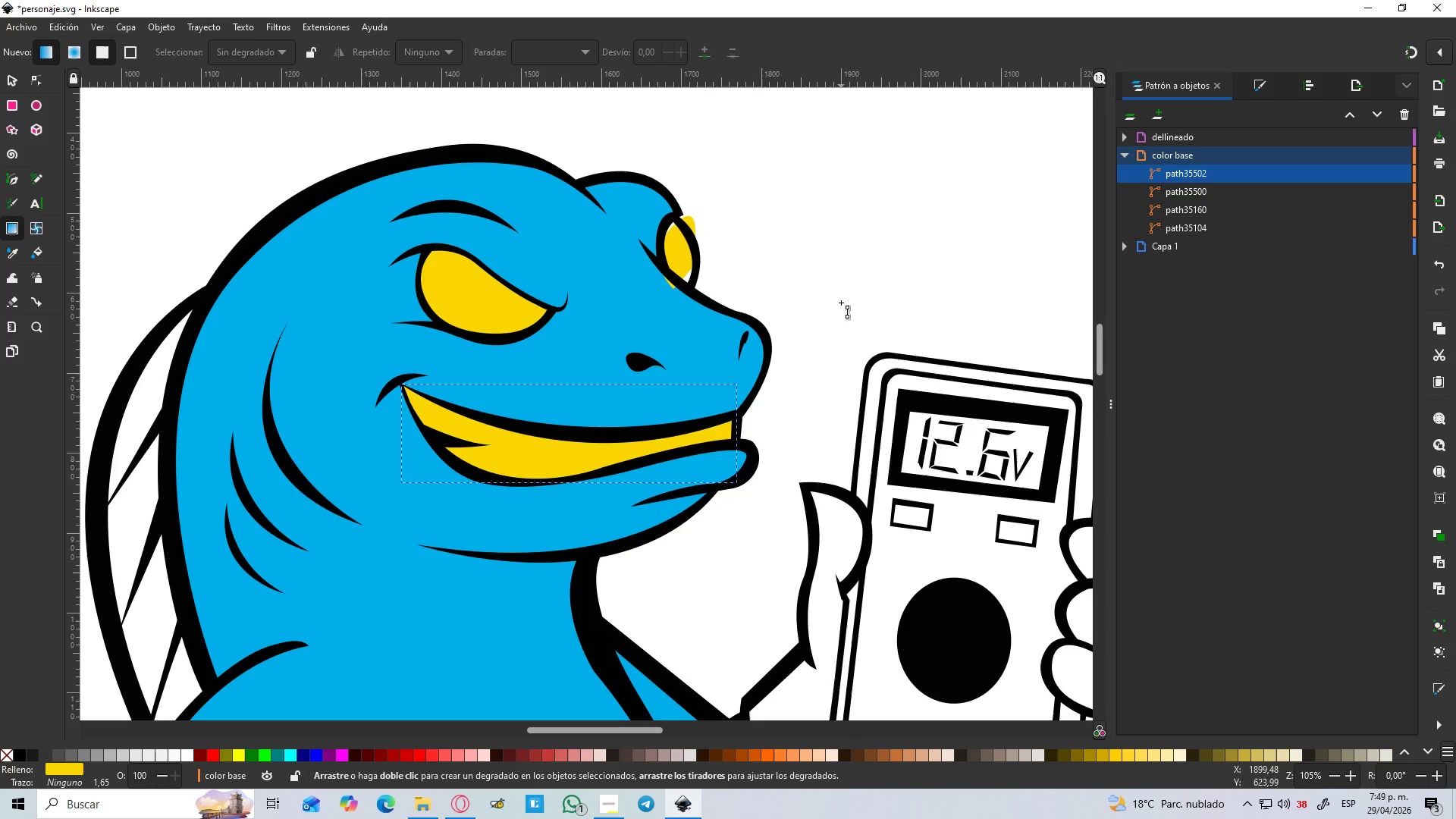 
left_click([844, 297])
 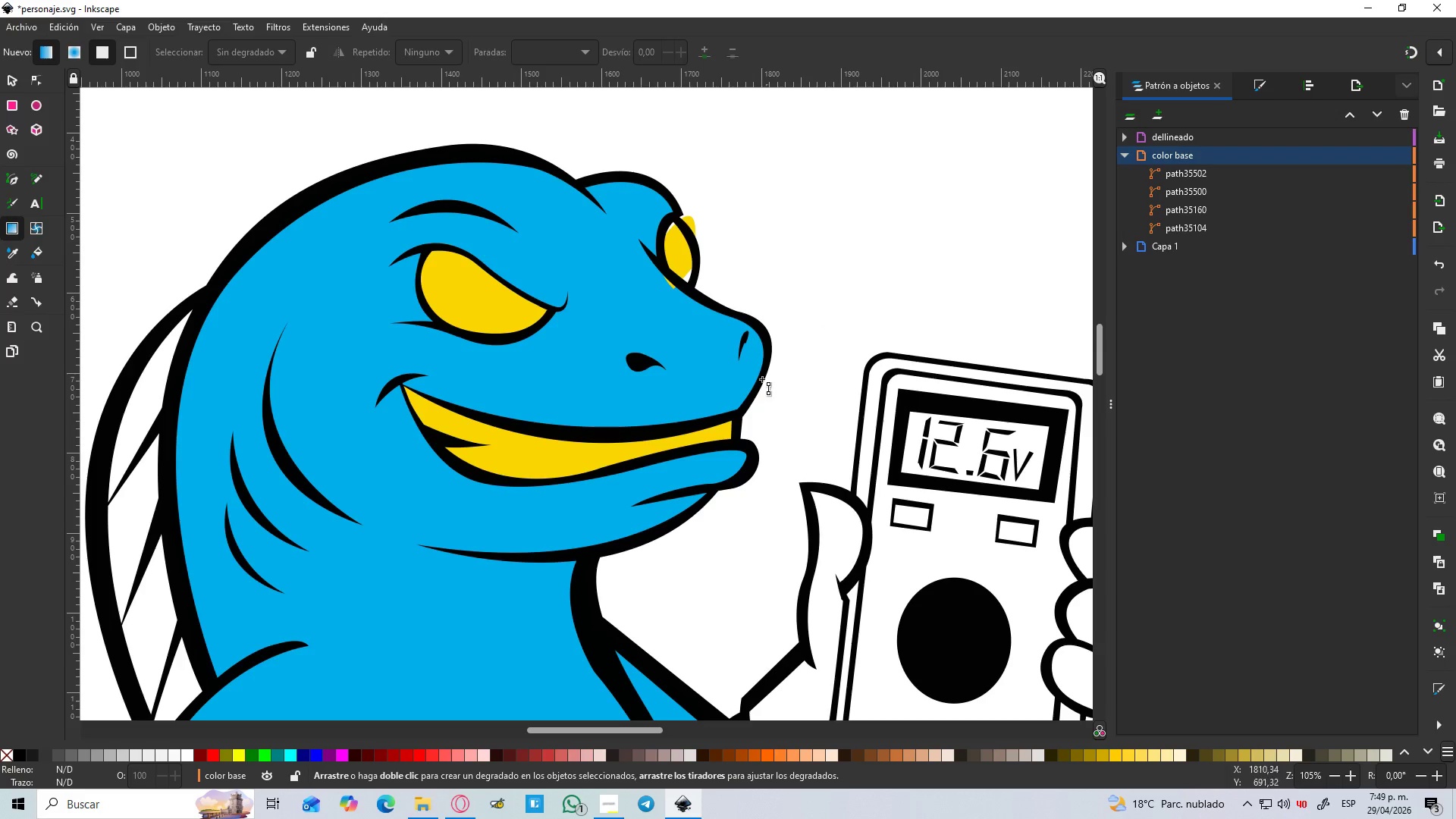 
key(D)
 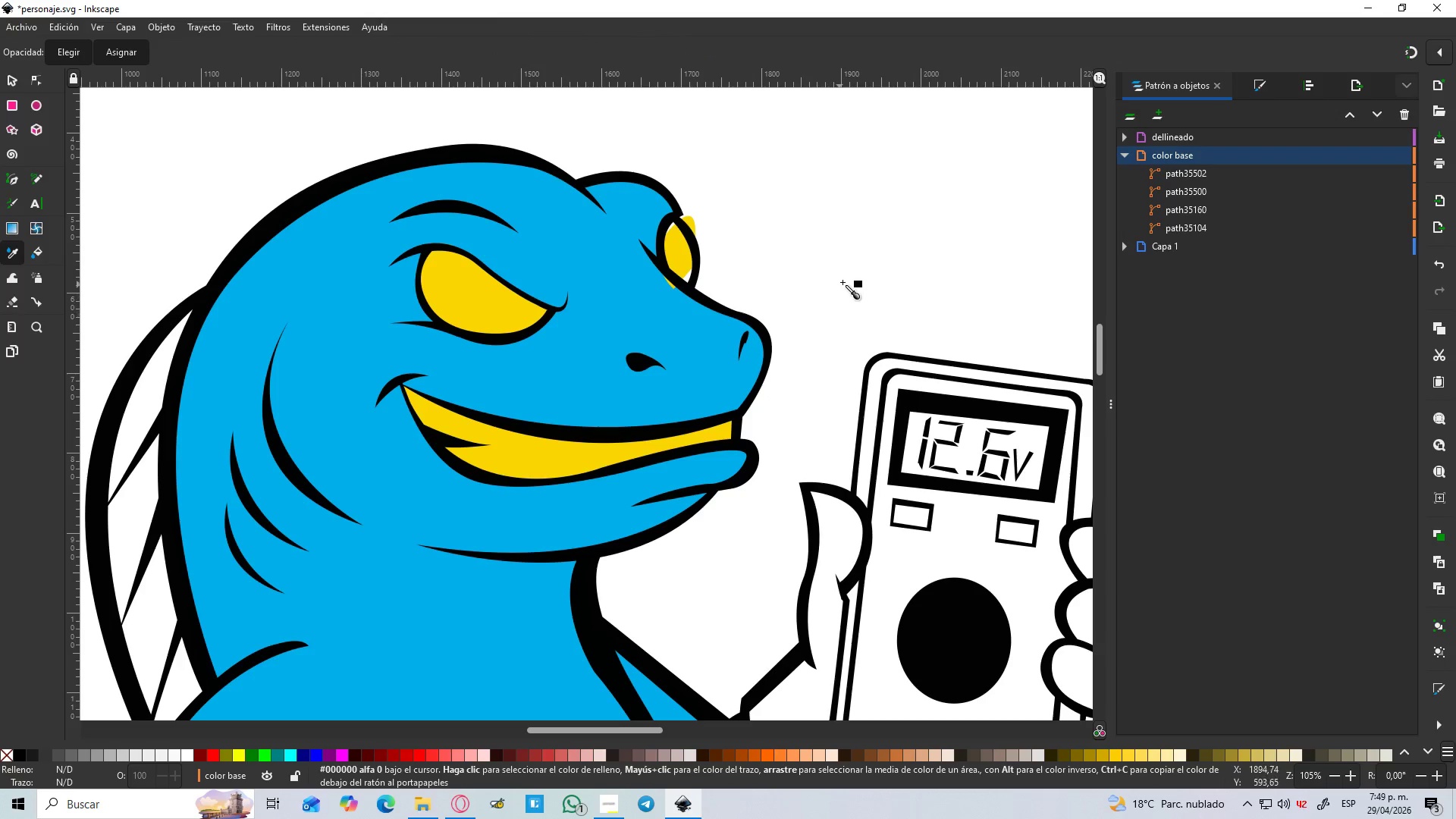 
left_click([843, 282])
 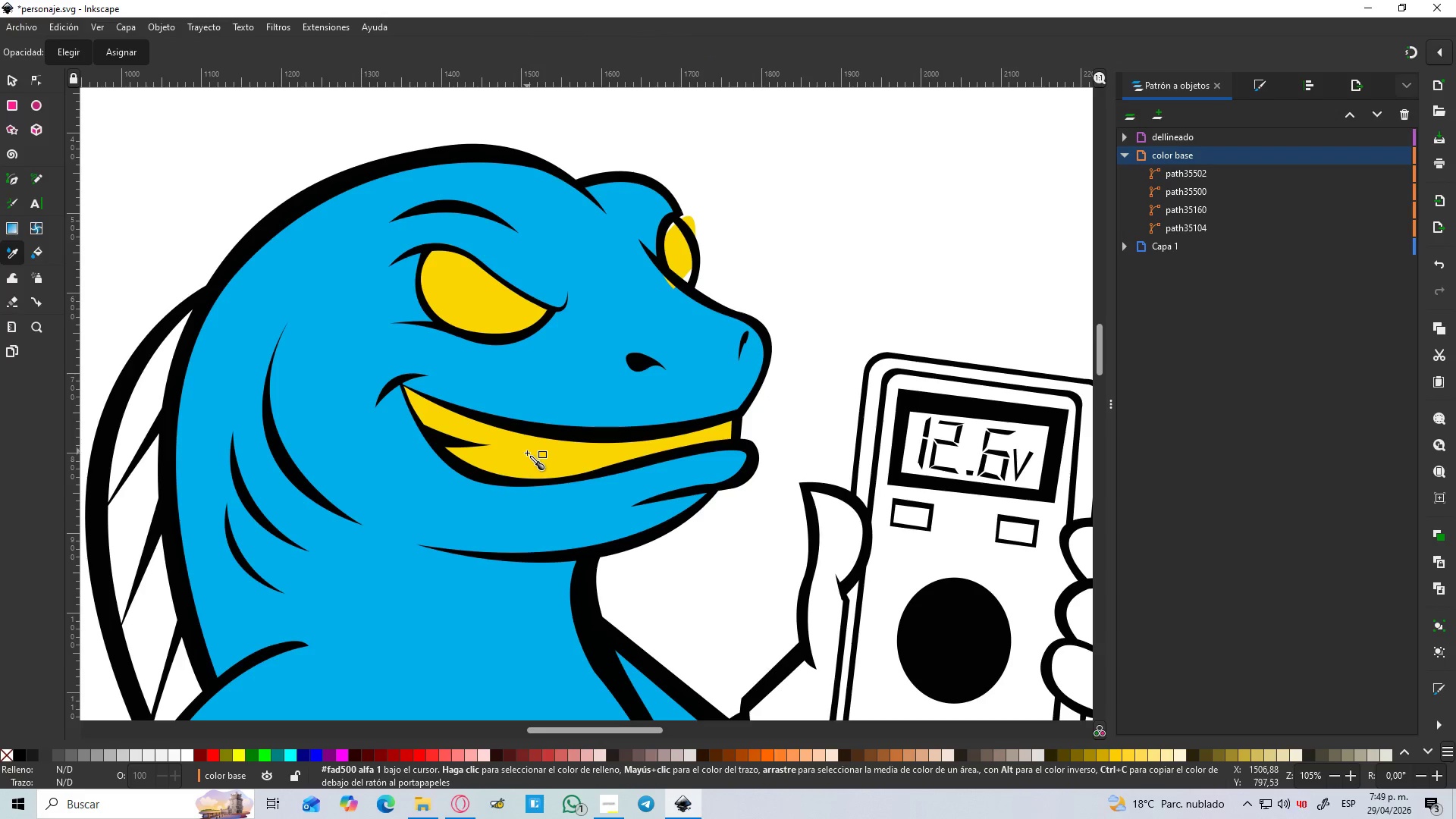 
key(S)
 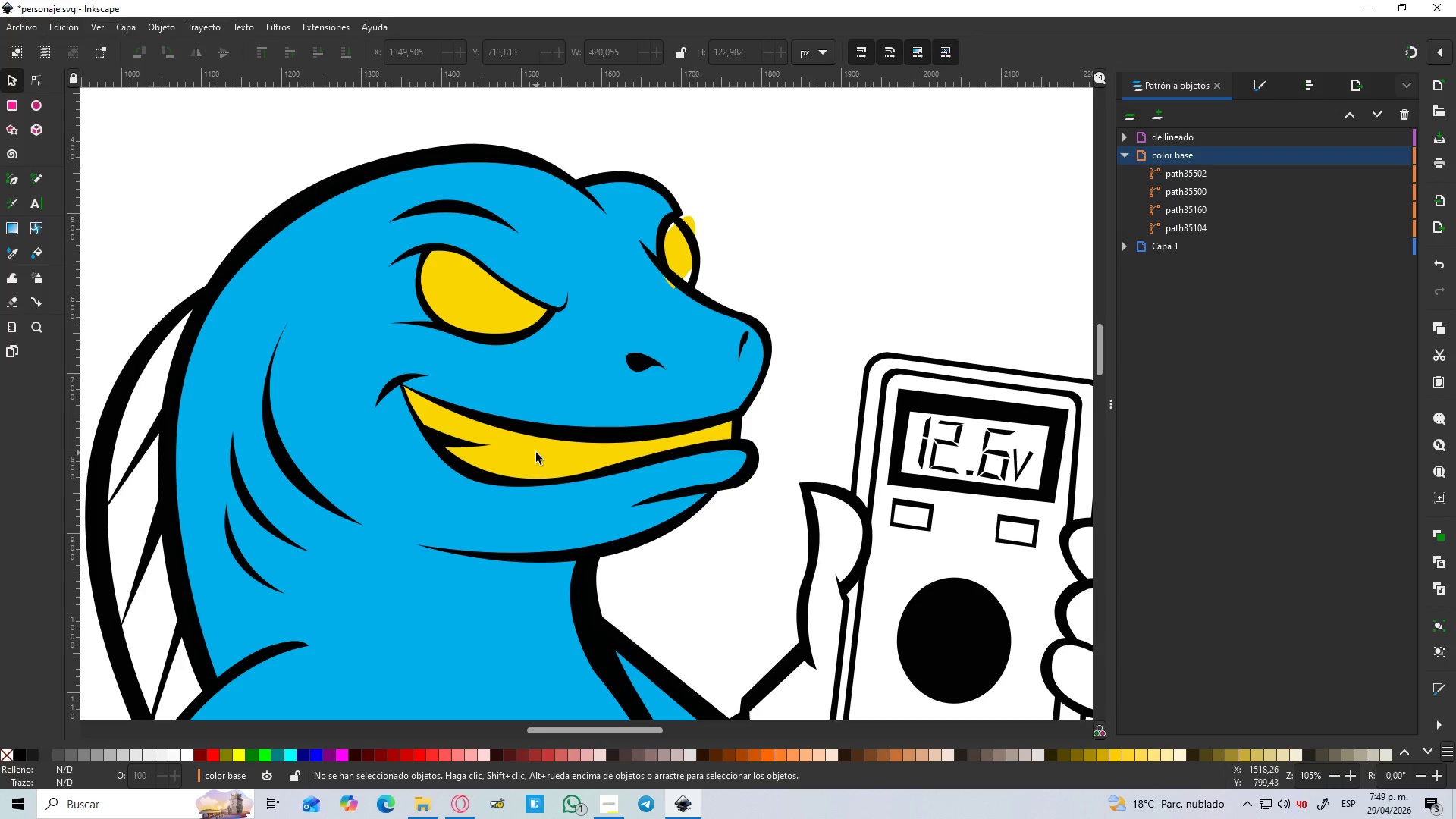 
left_click([537, 453])
 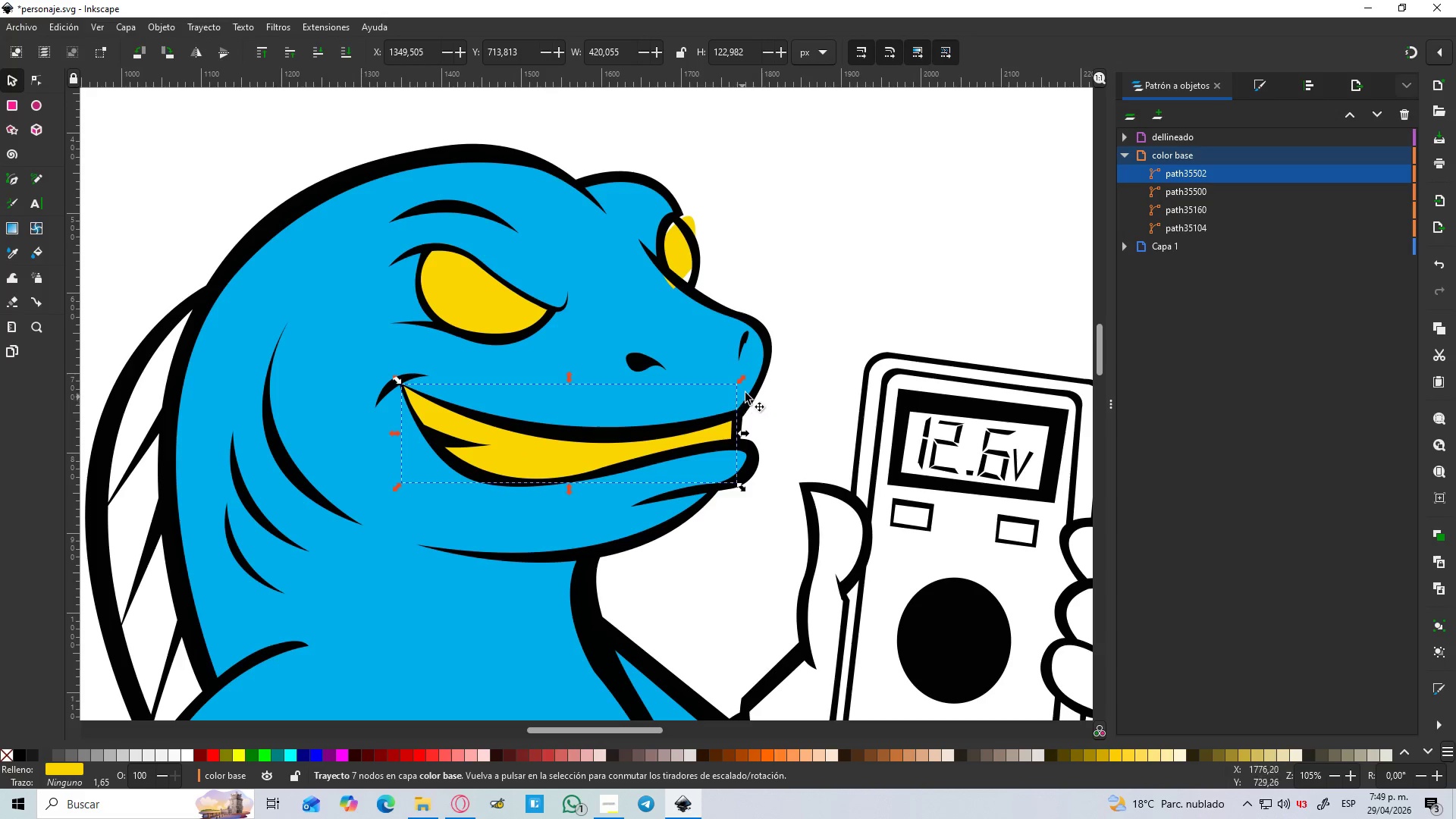 
key(D)
 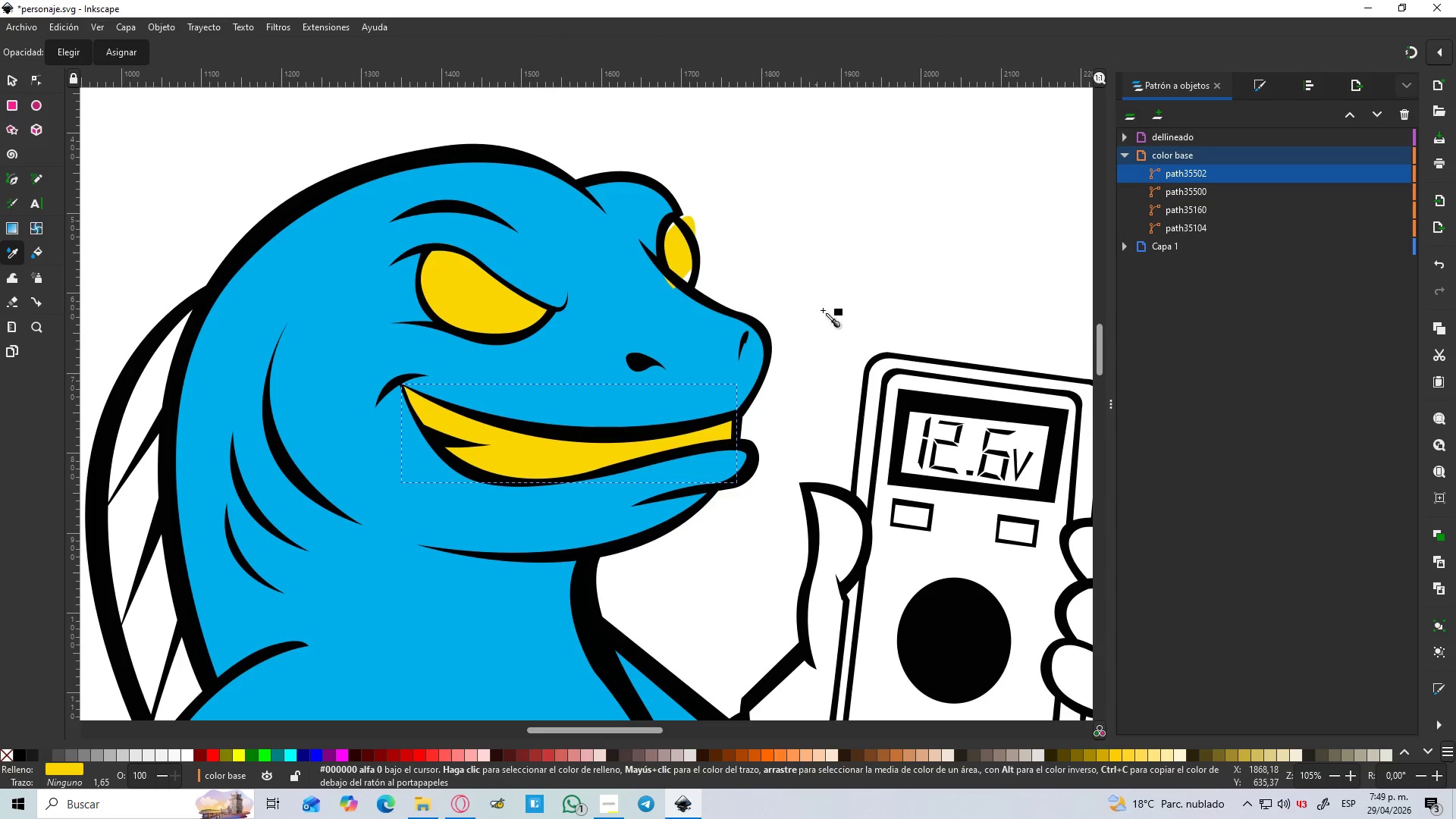 
left_click([824, 307])
 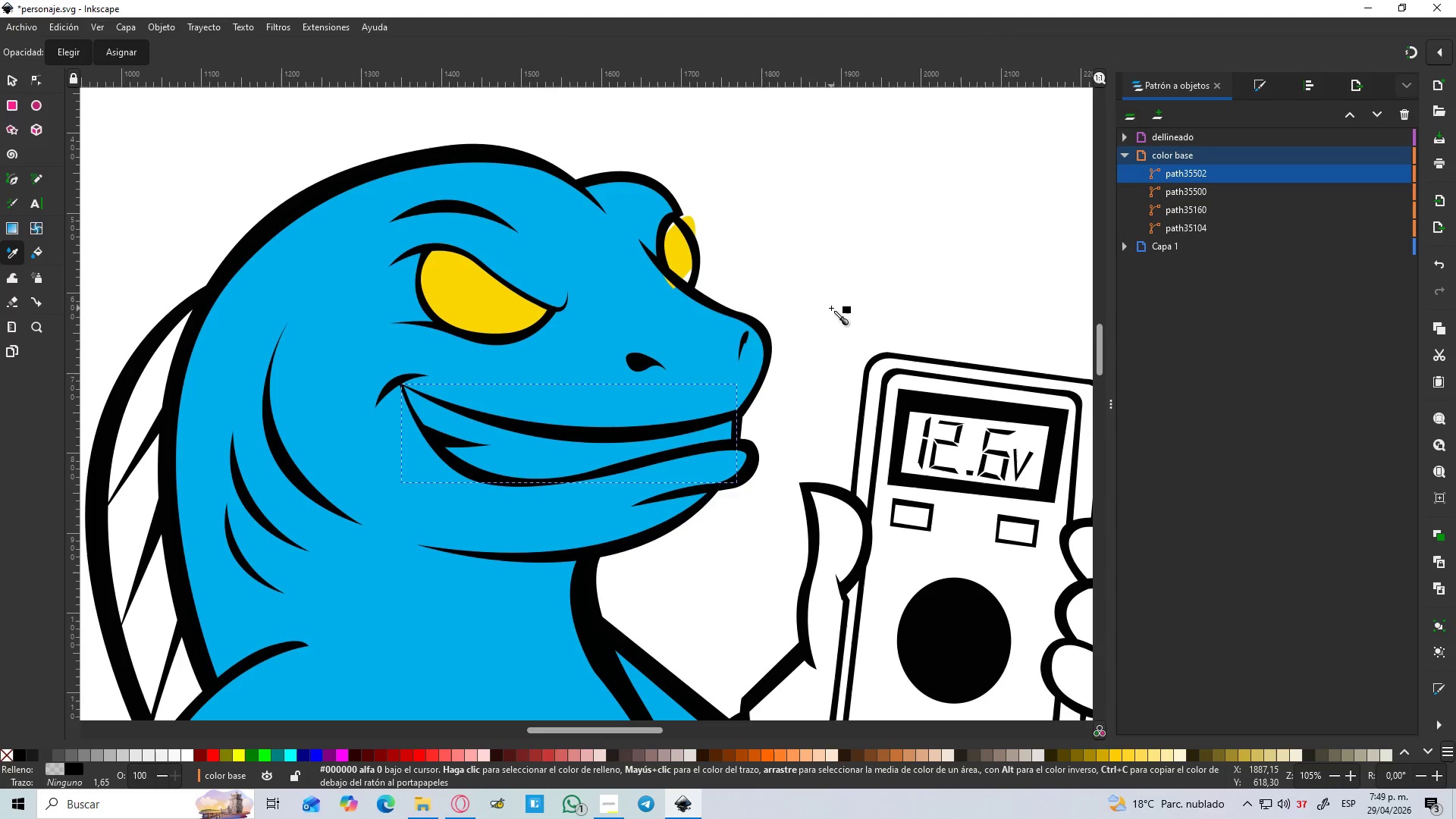 
hold_key(key=ControlLeft, duration=0.58)
scroll: coordinate [809, 313], scroll_direction: down, amount: 3.0
 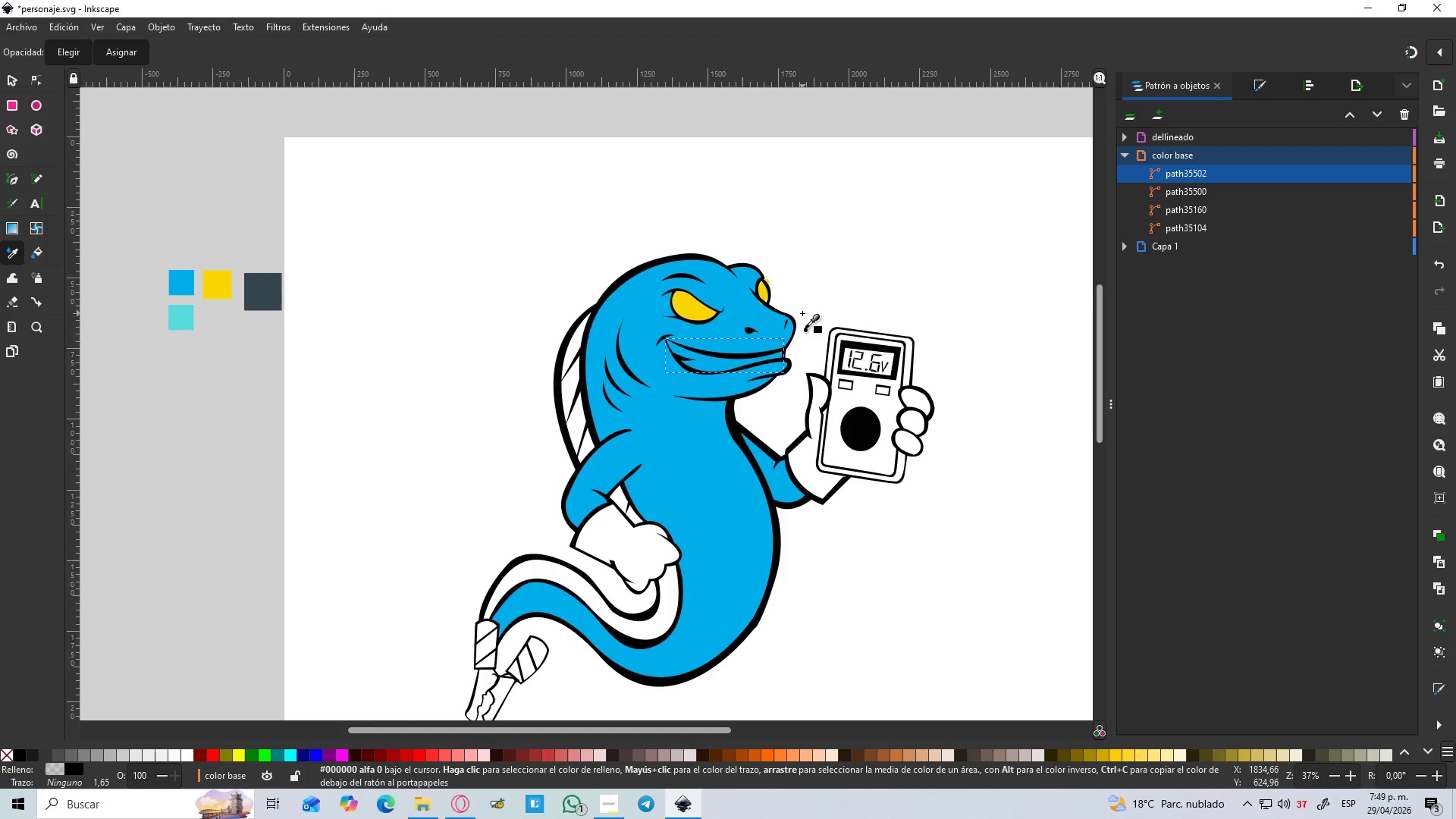 
key(S)
 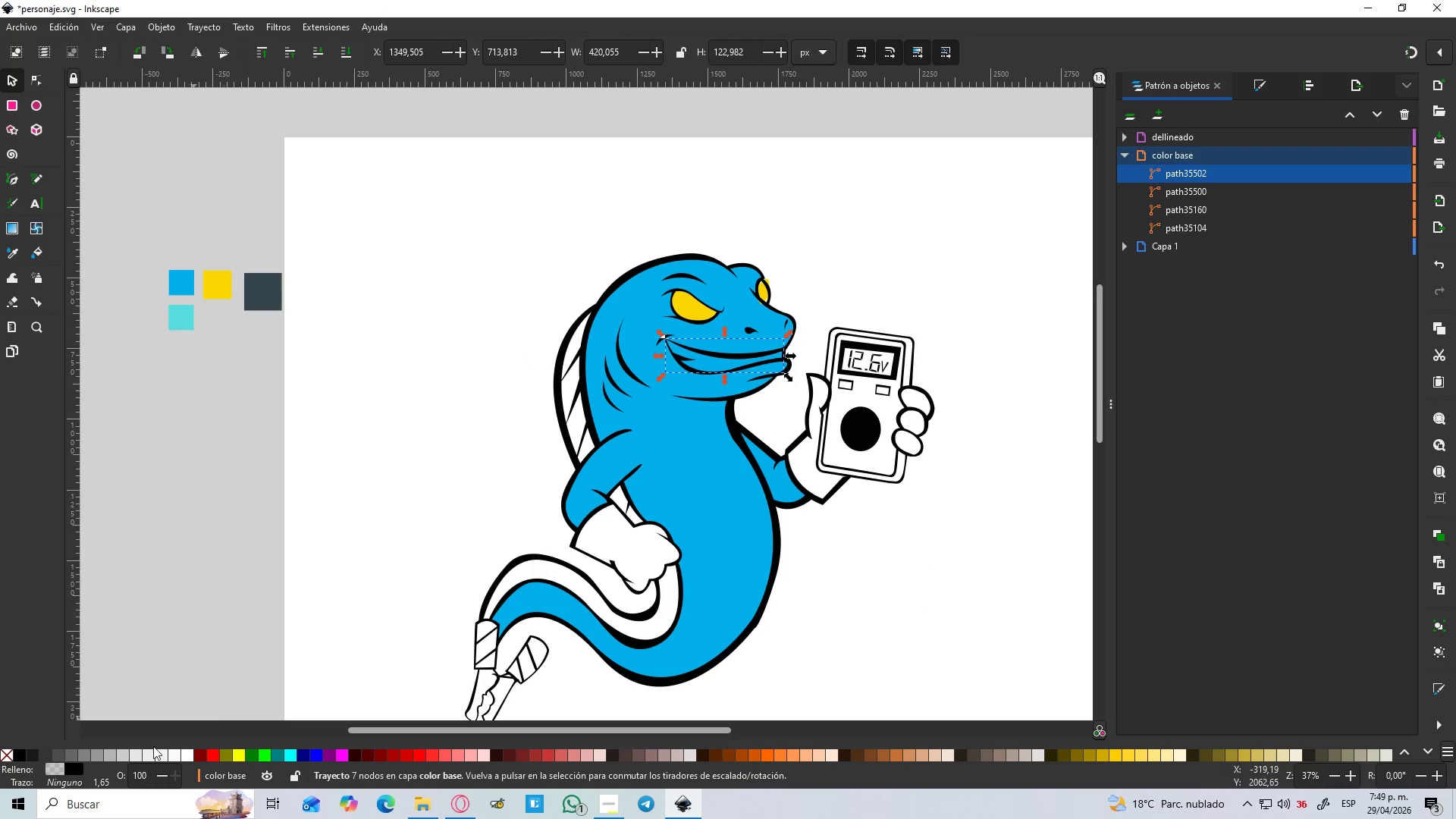 
left_click([189, 758])
 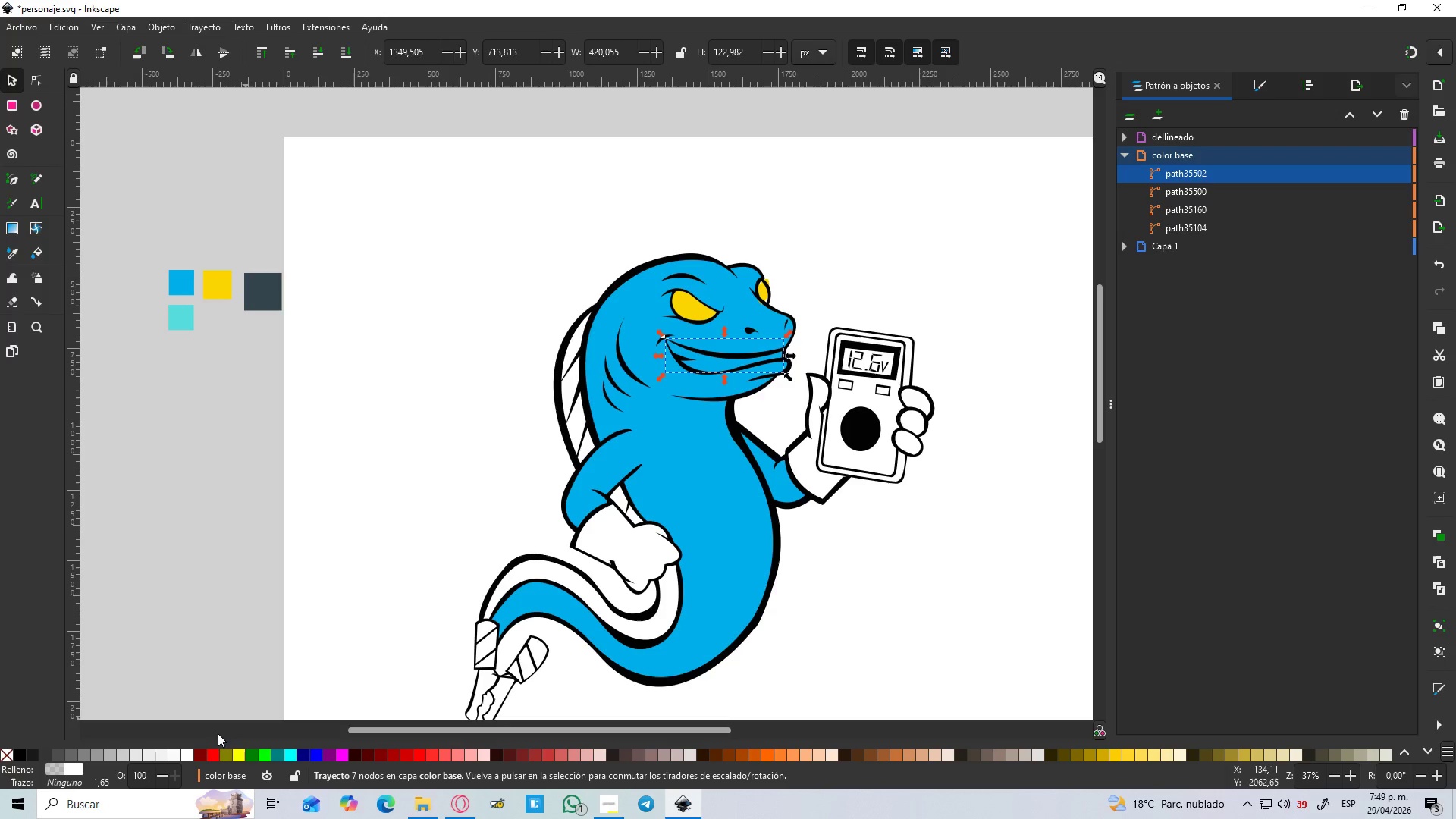 
left_click([187, 752])
 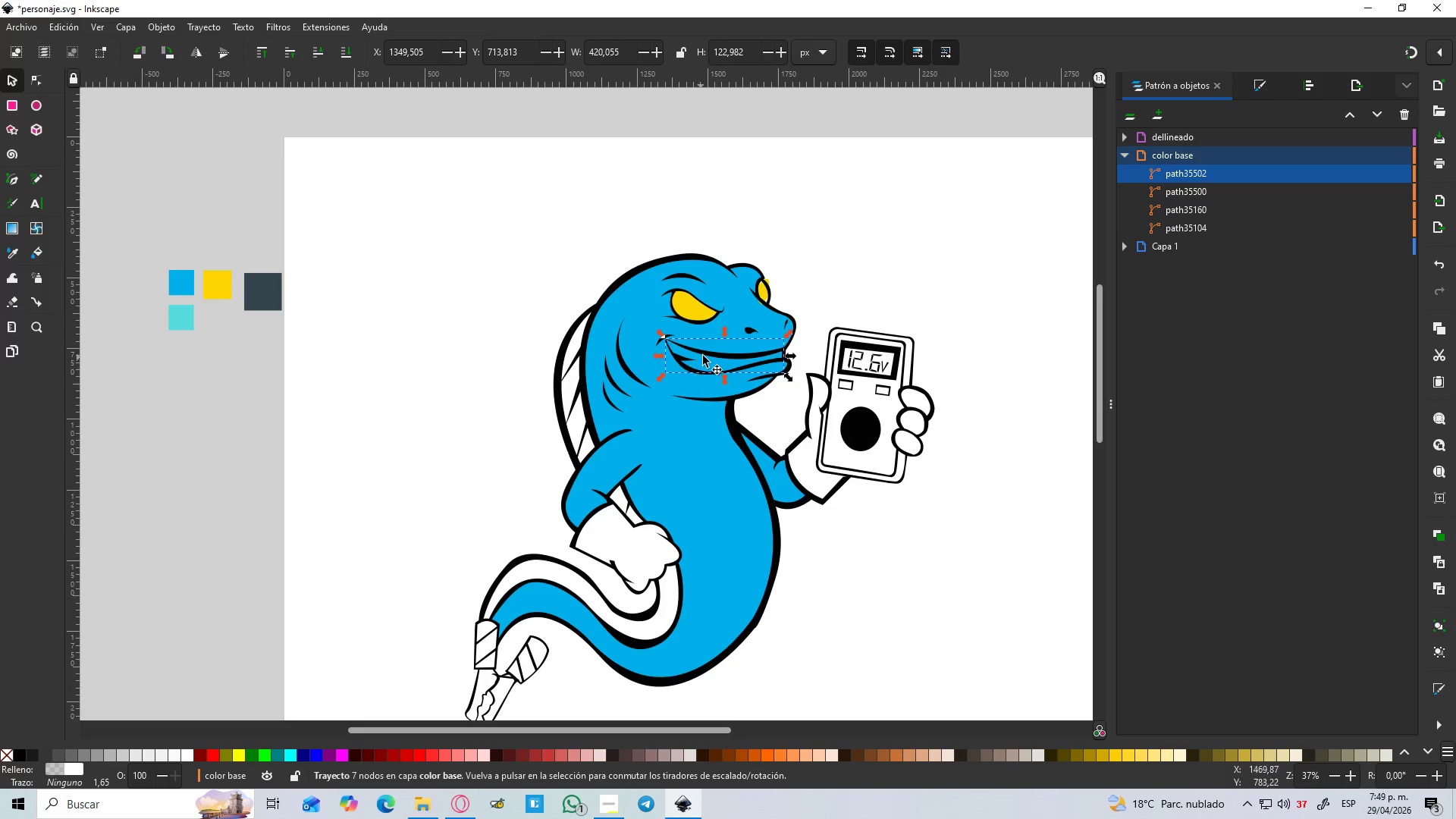 
left_click([711, 369])
 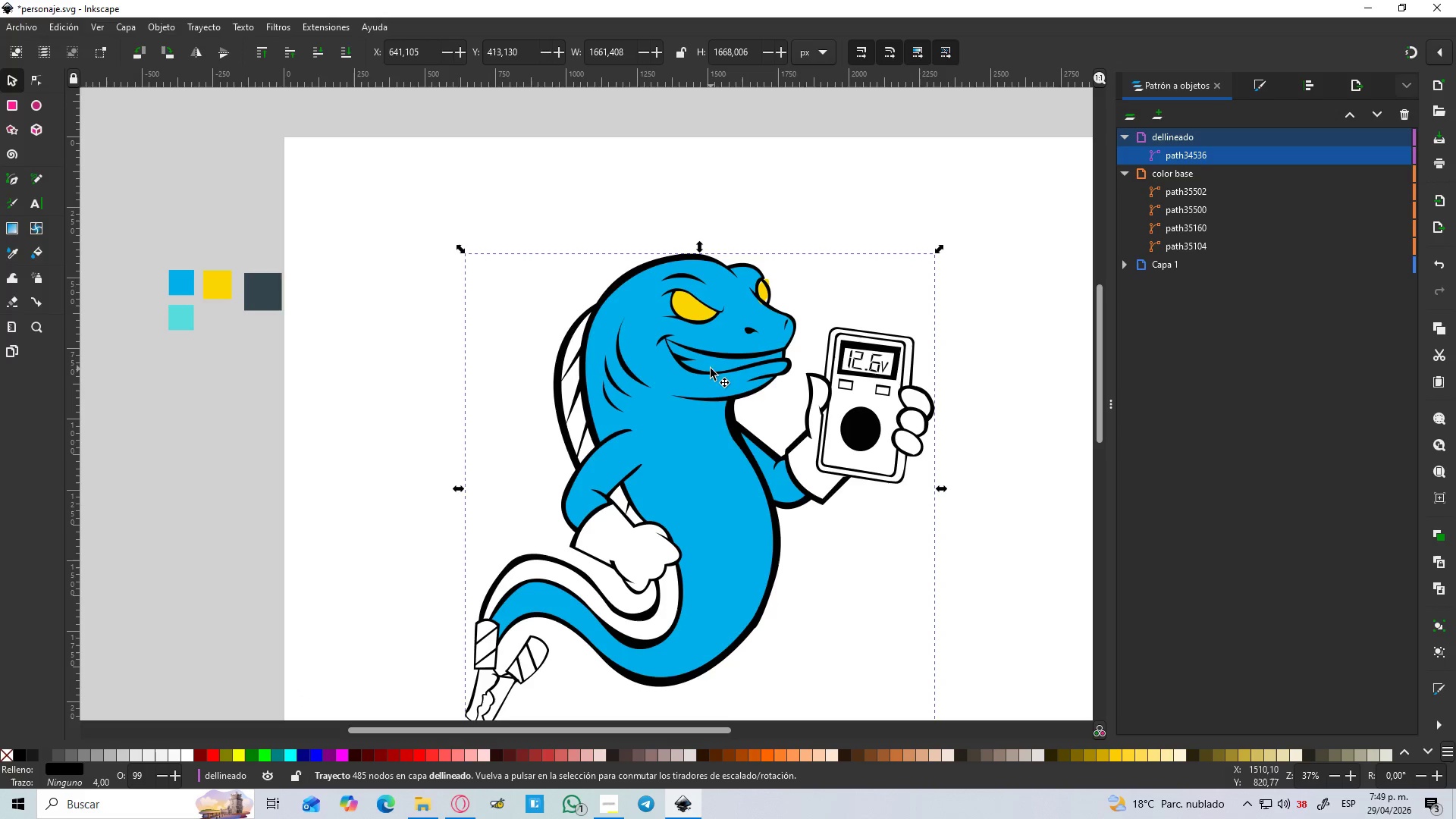 
left_click([704, 361])
 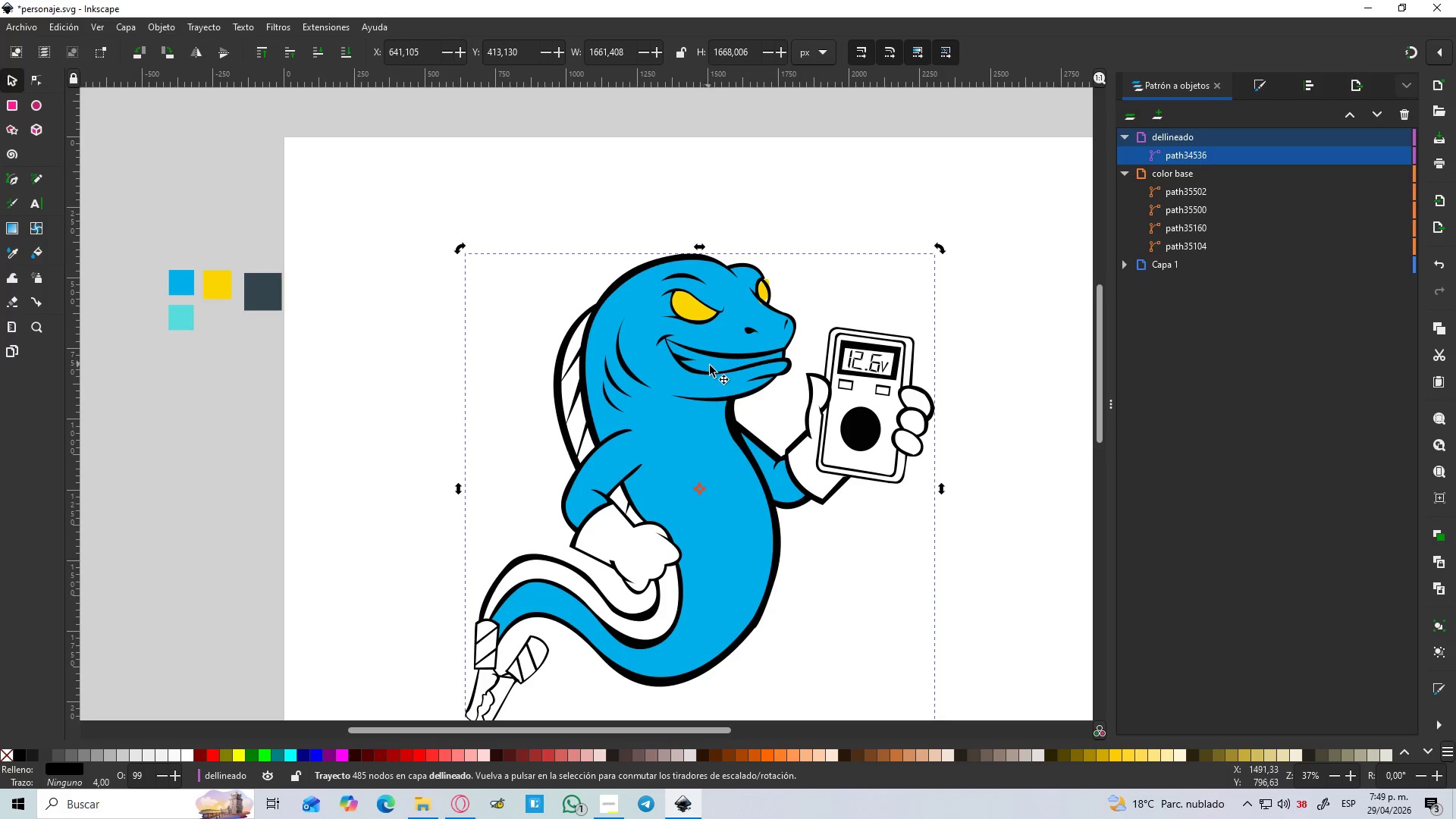 
left_click([716, 366])
 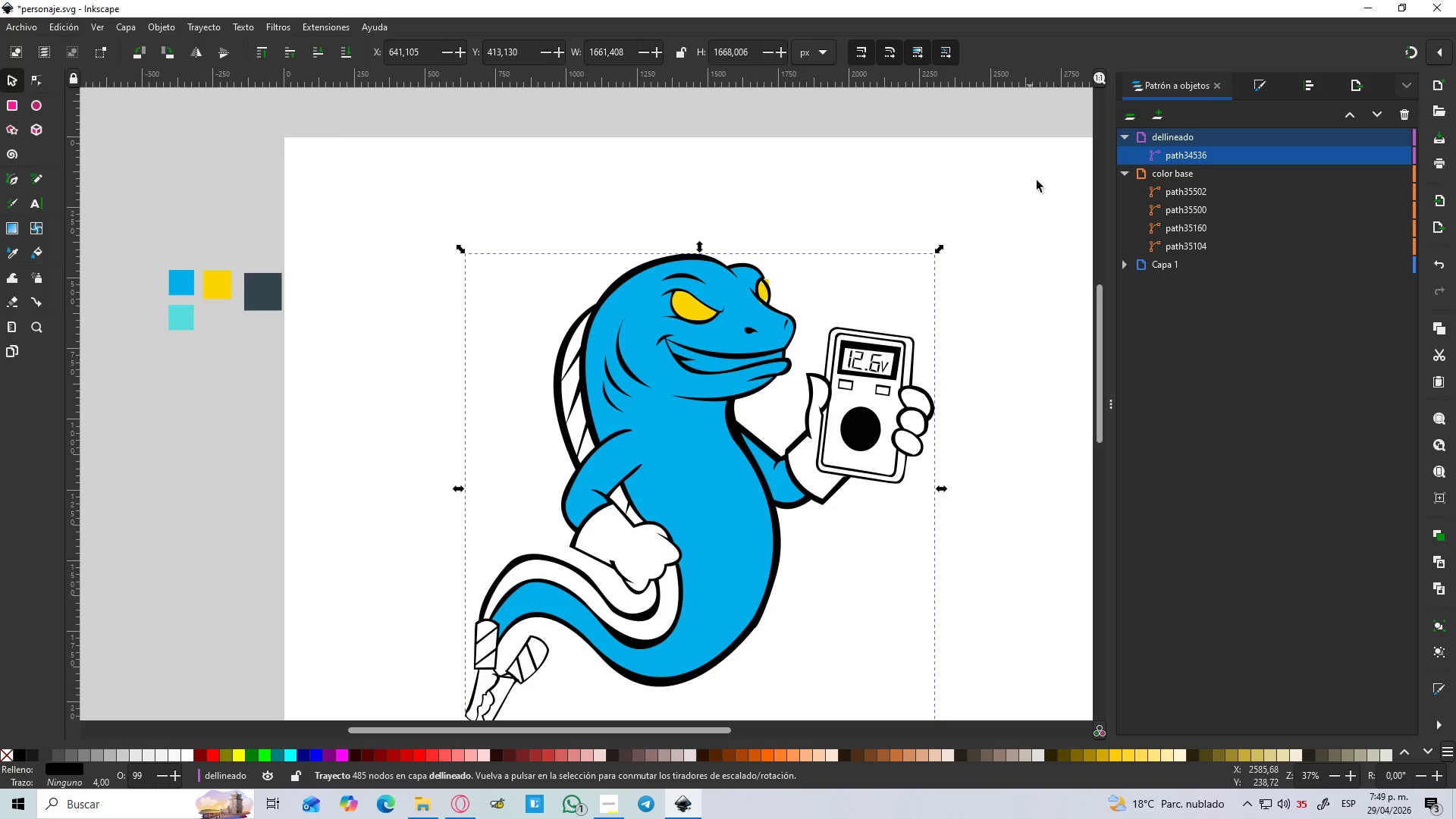 
left_click([1177, 153])
 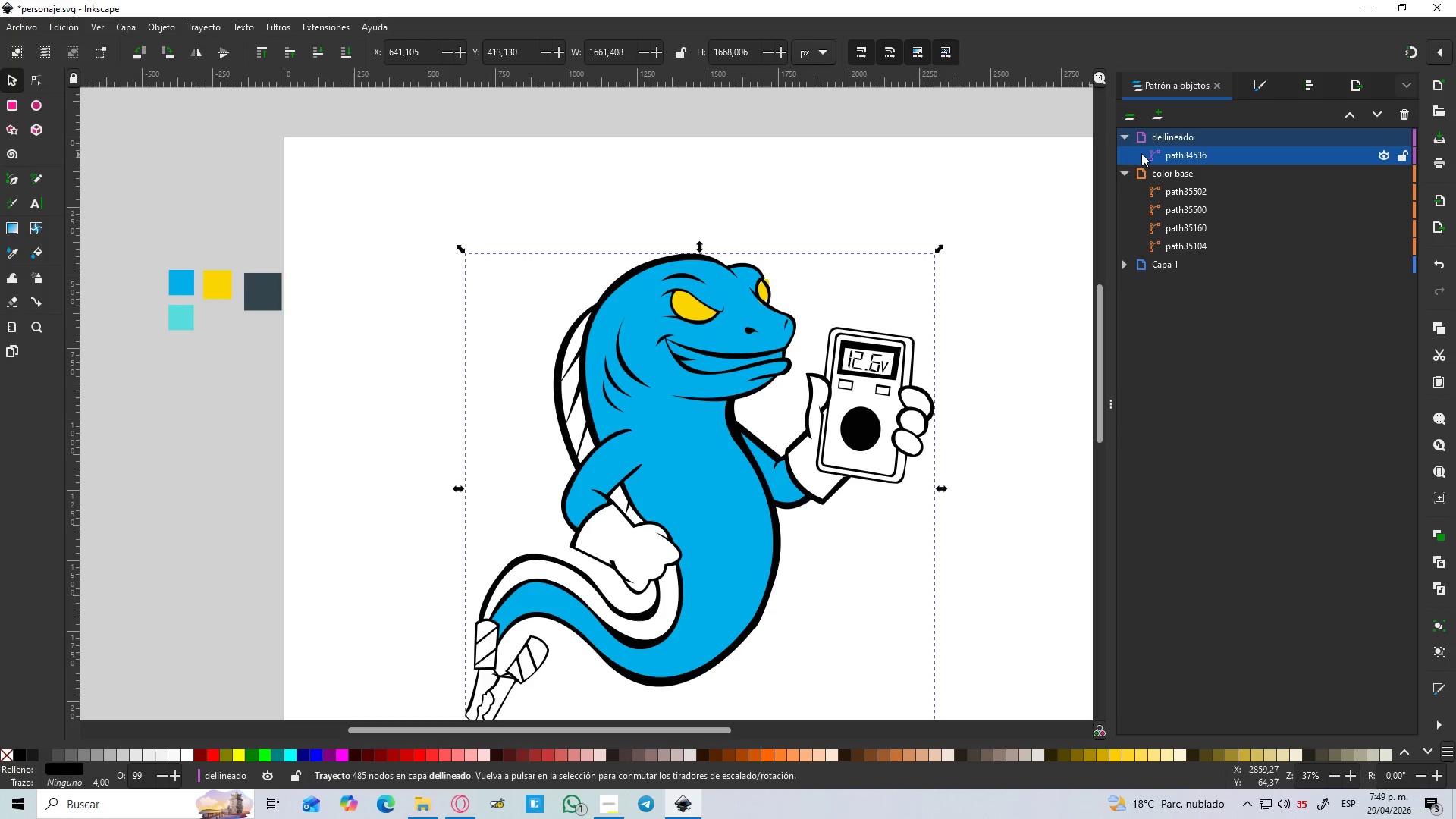 
left_click([1131, 138])
 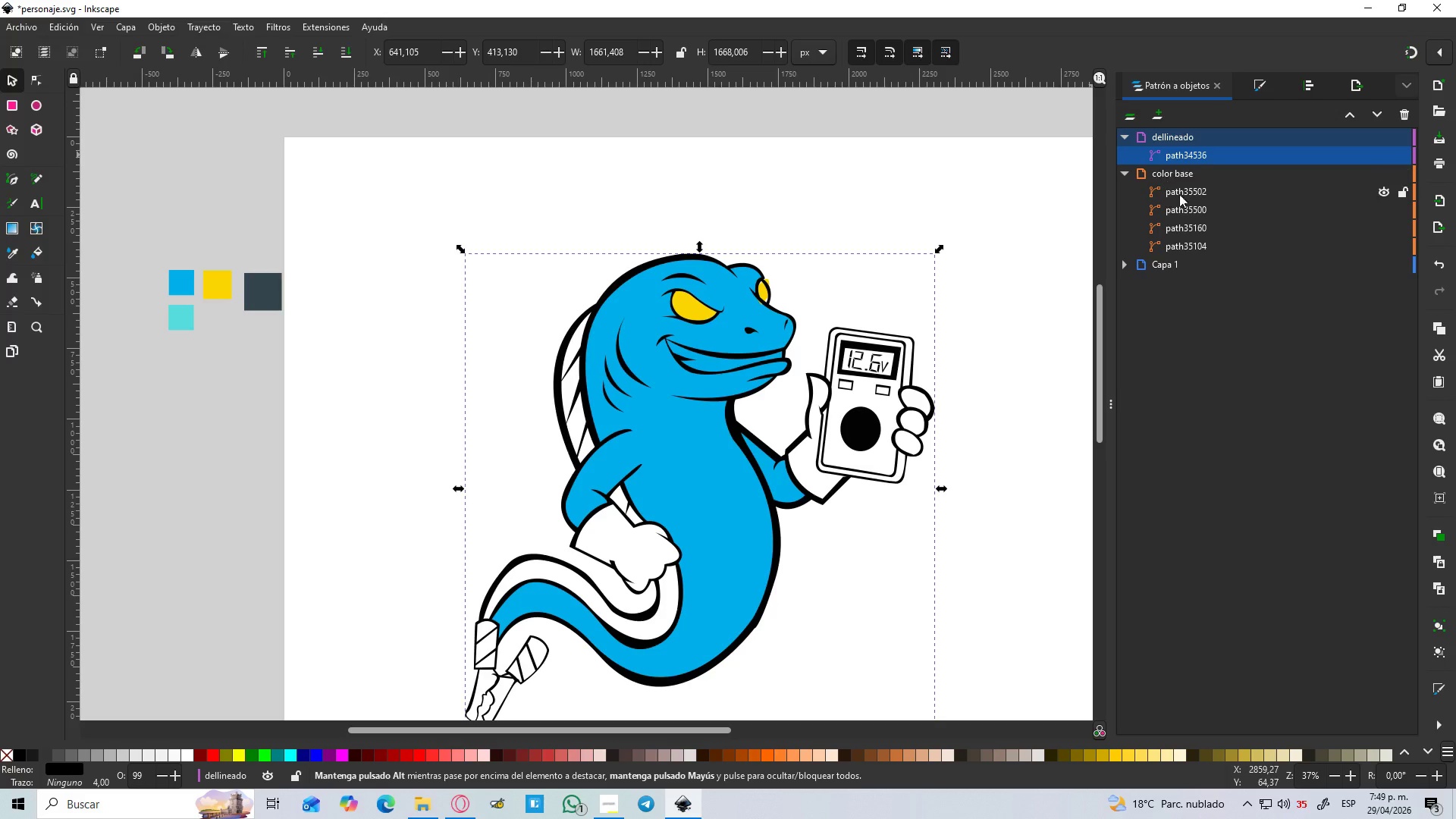 
left_click([1175, 226])
 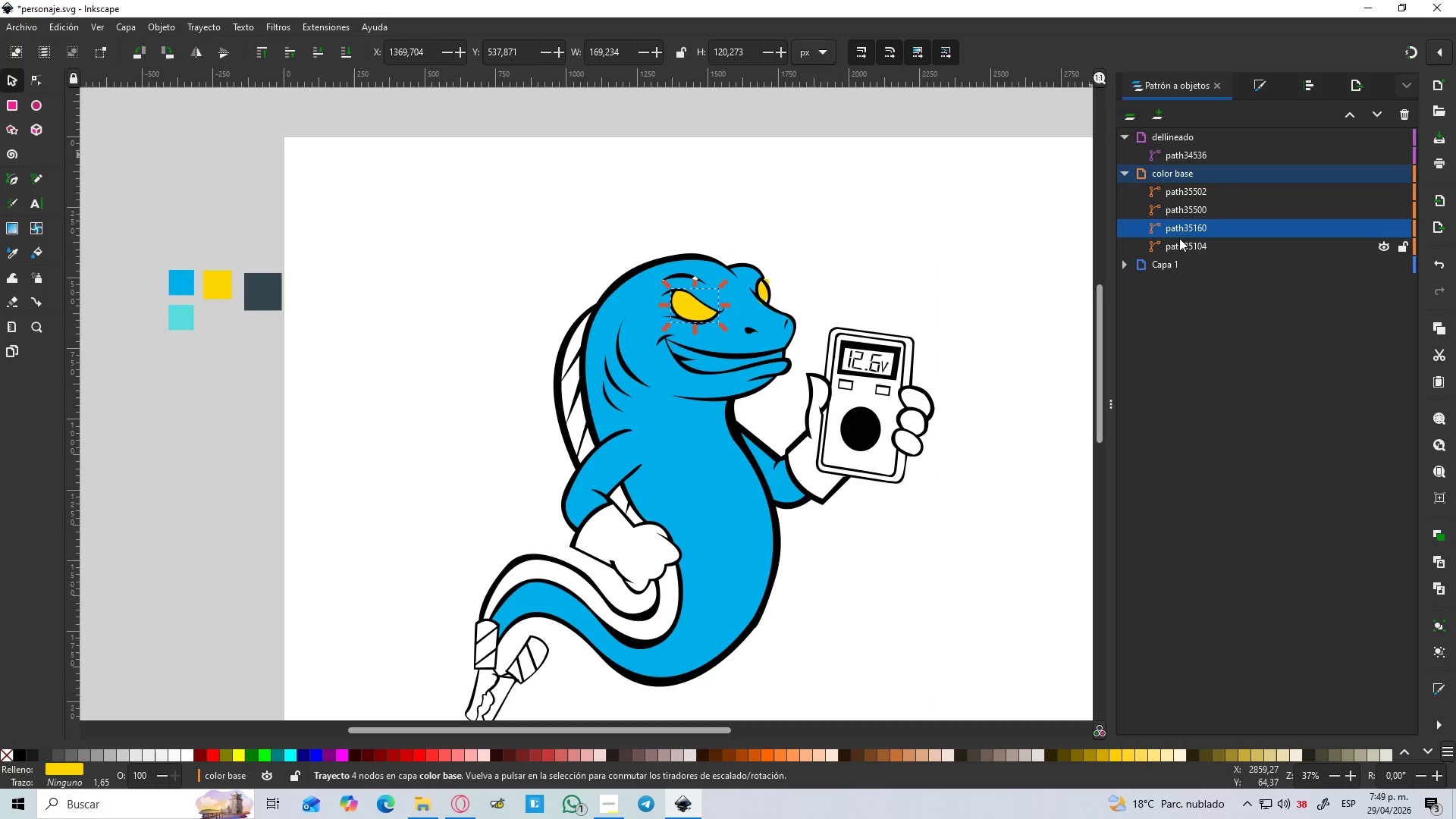 
left_click([1181, 245])
 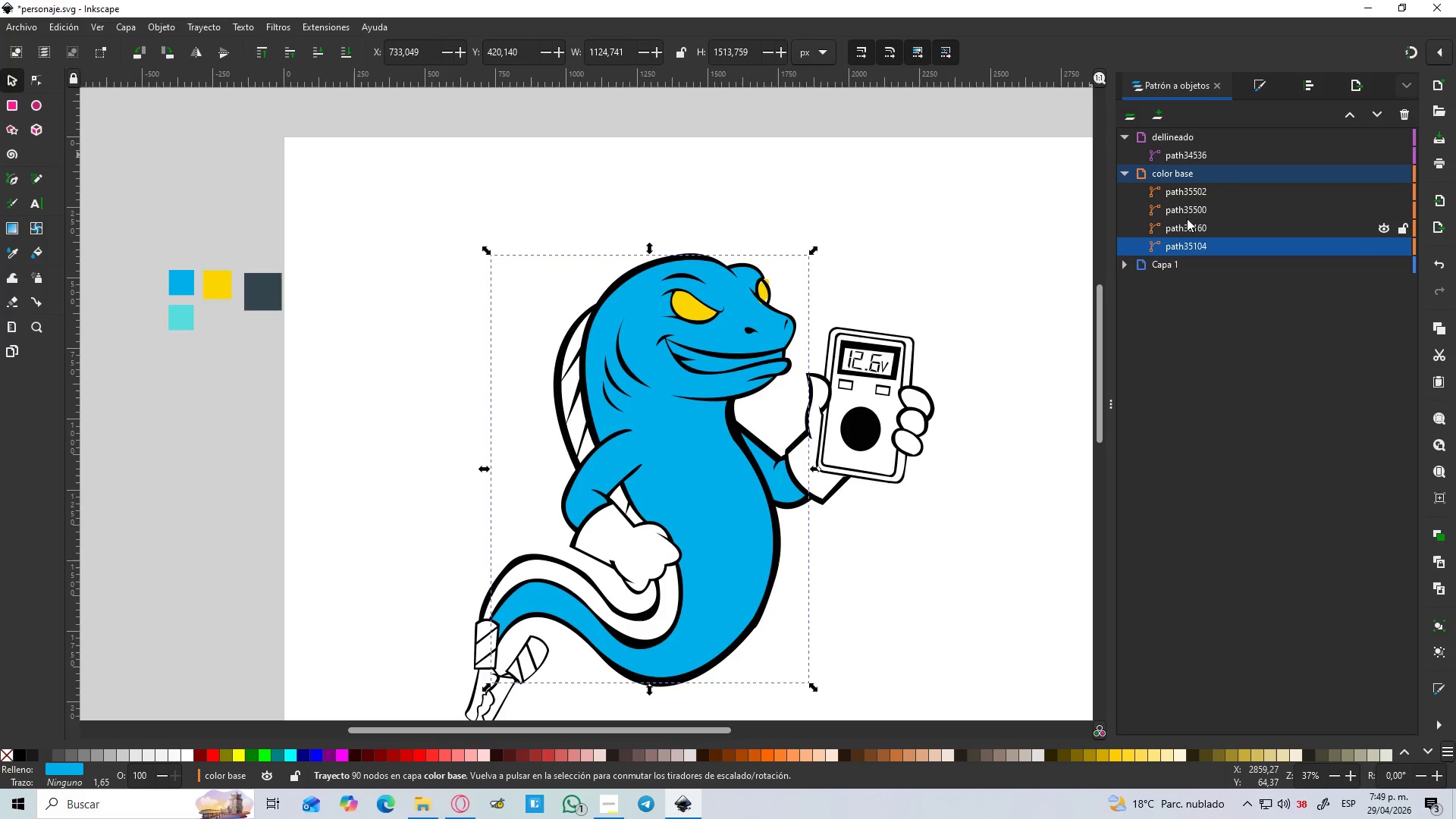 
left_click([1182, 195])
 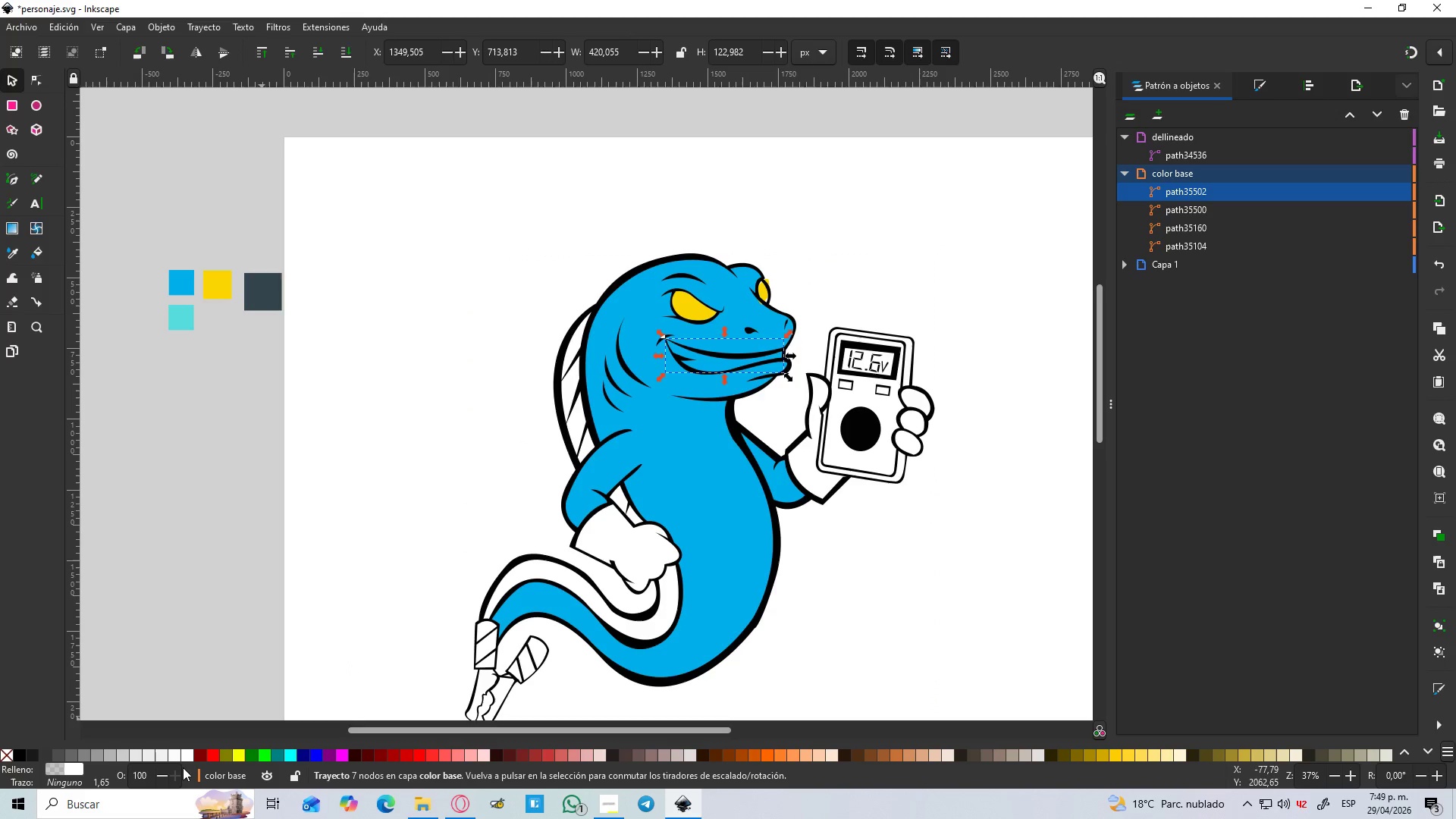 
left_click([183, 753])
 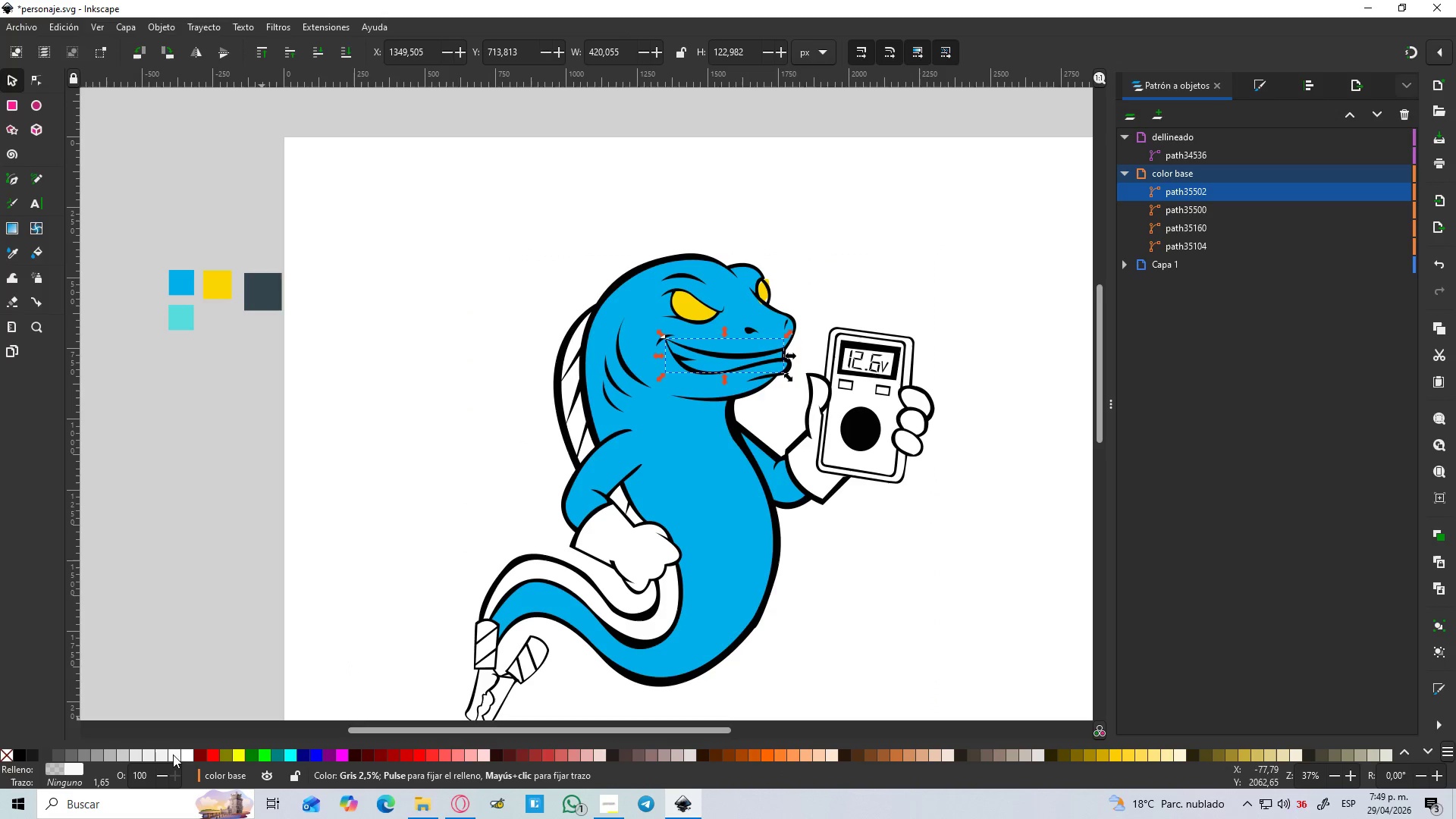 
left_click([170, 755])
 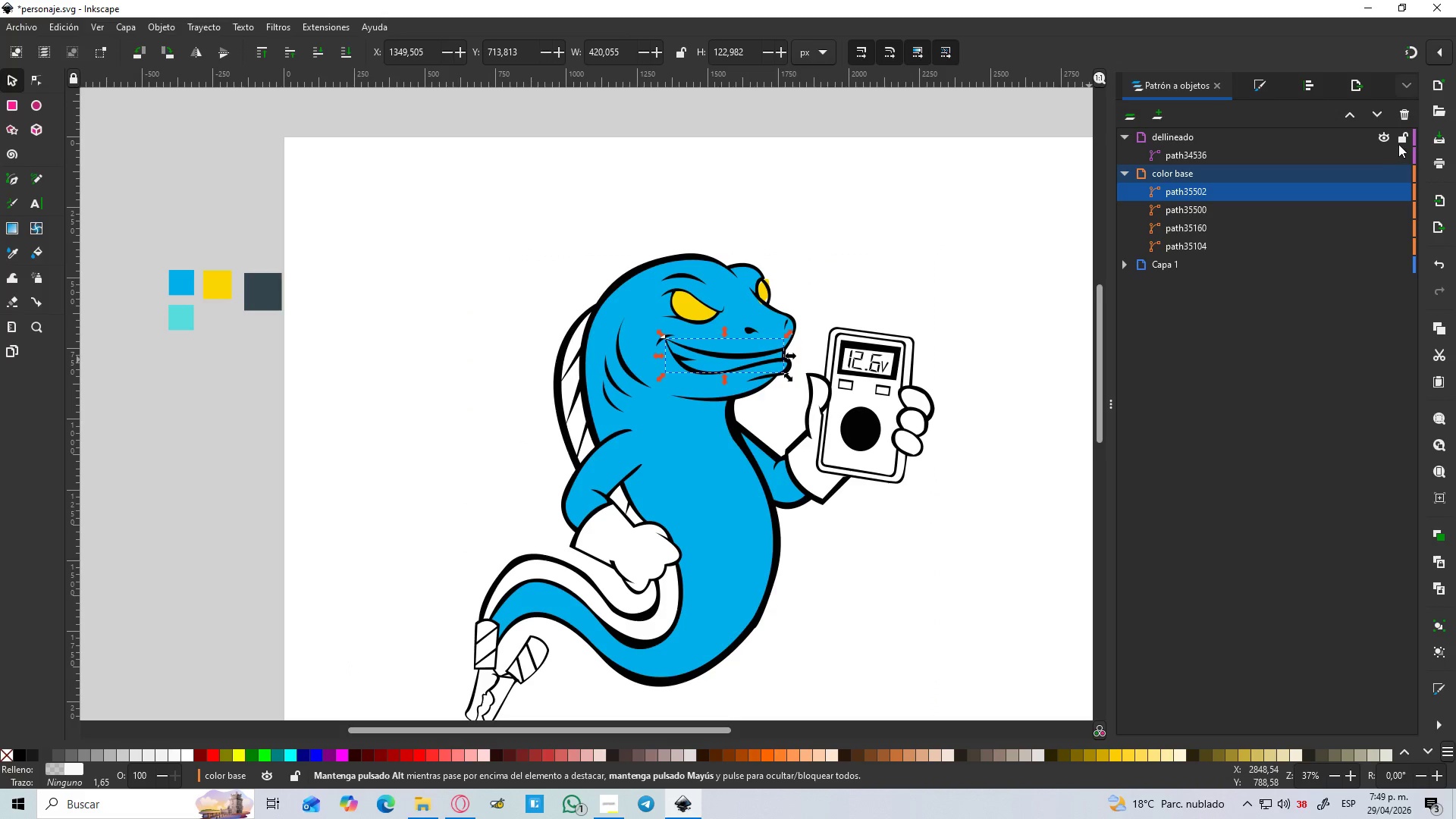 
left_click([1405, 136])
 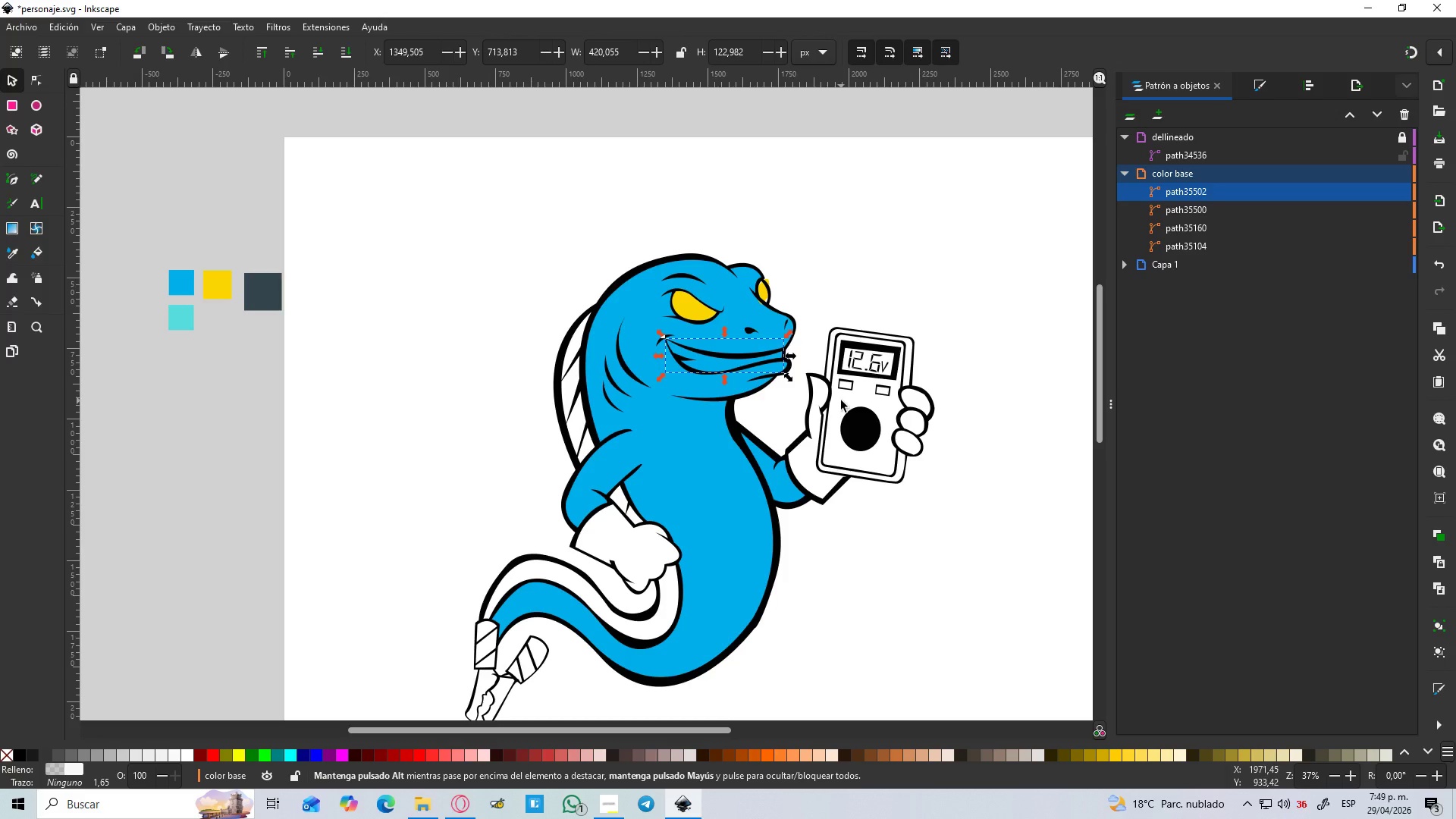 
key(D)
 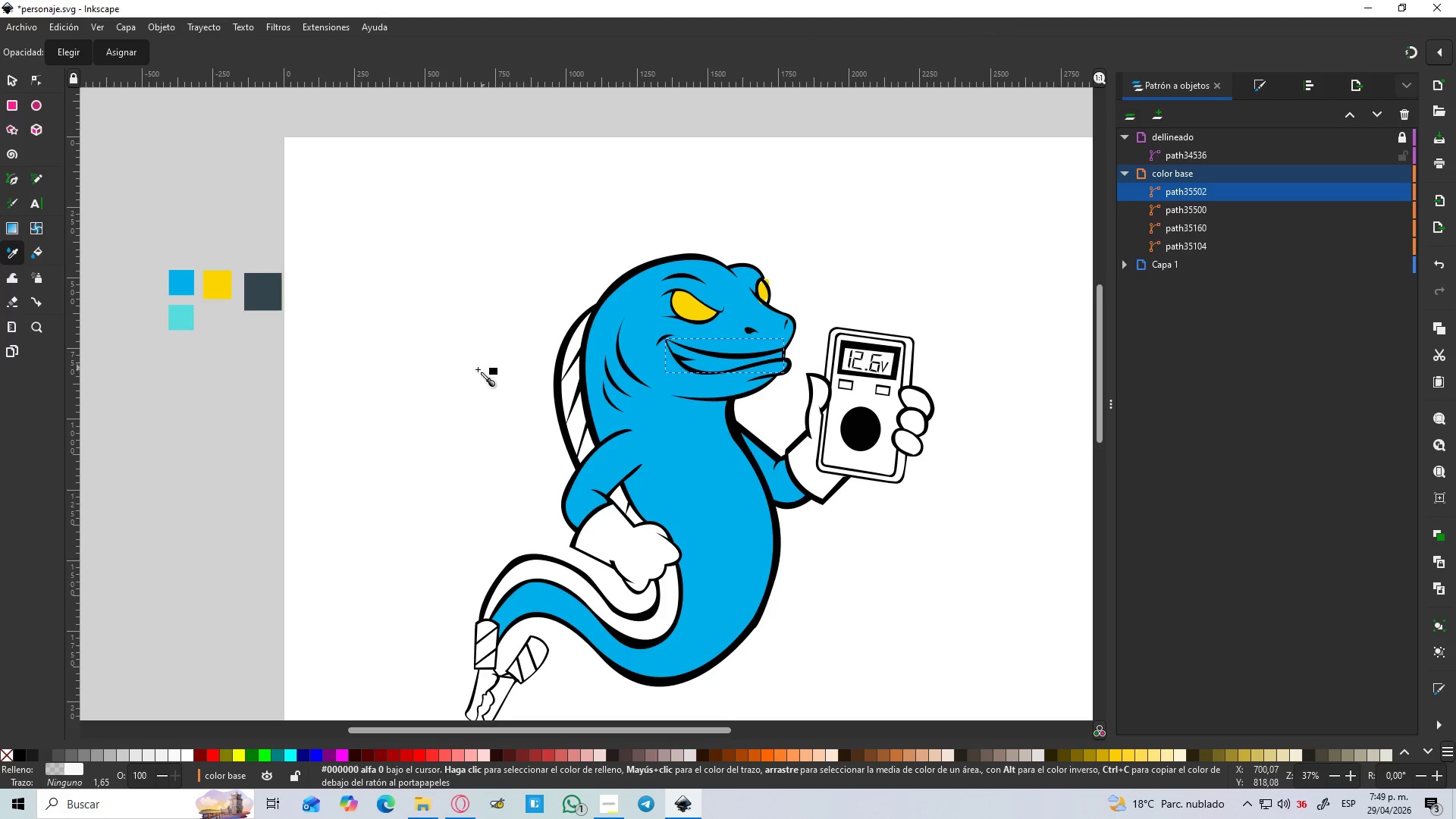 
left_click([475, 371])
 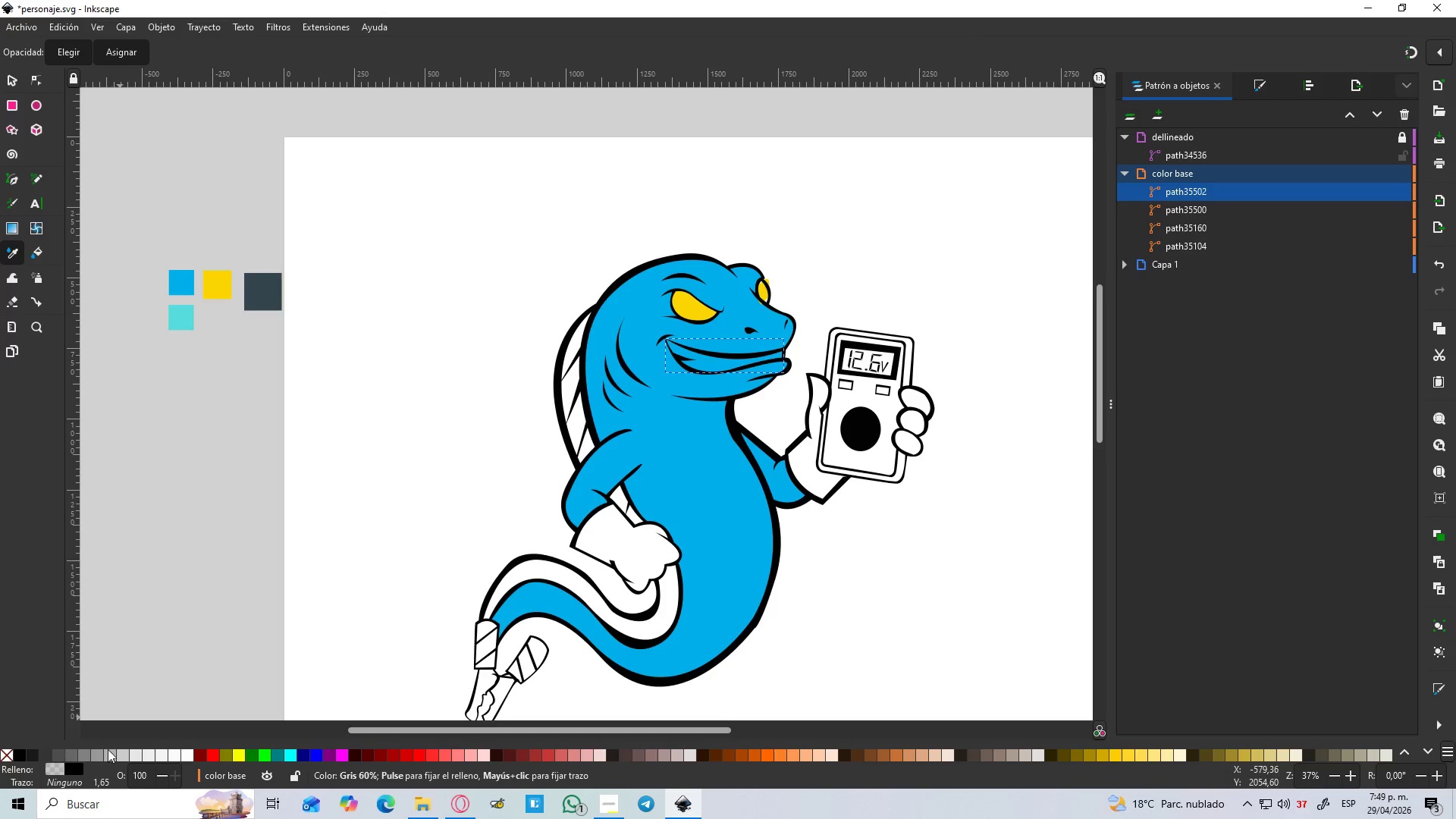 
left_click([1200, 198])
 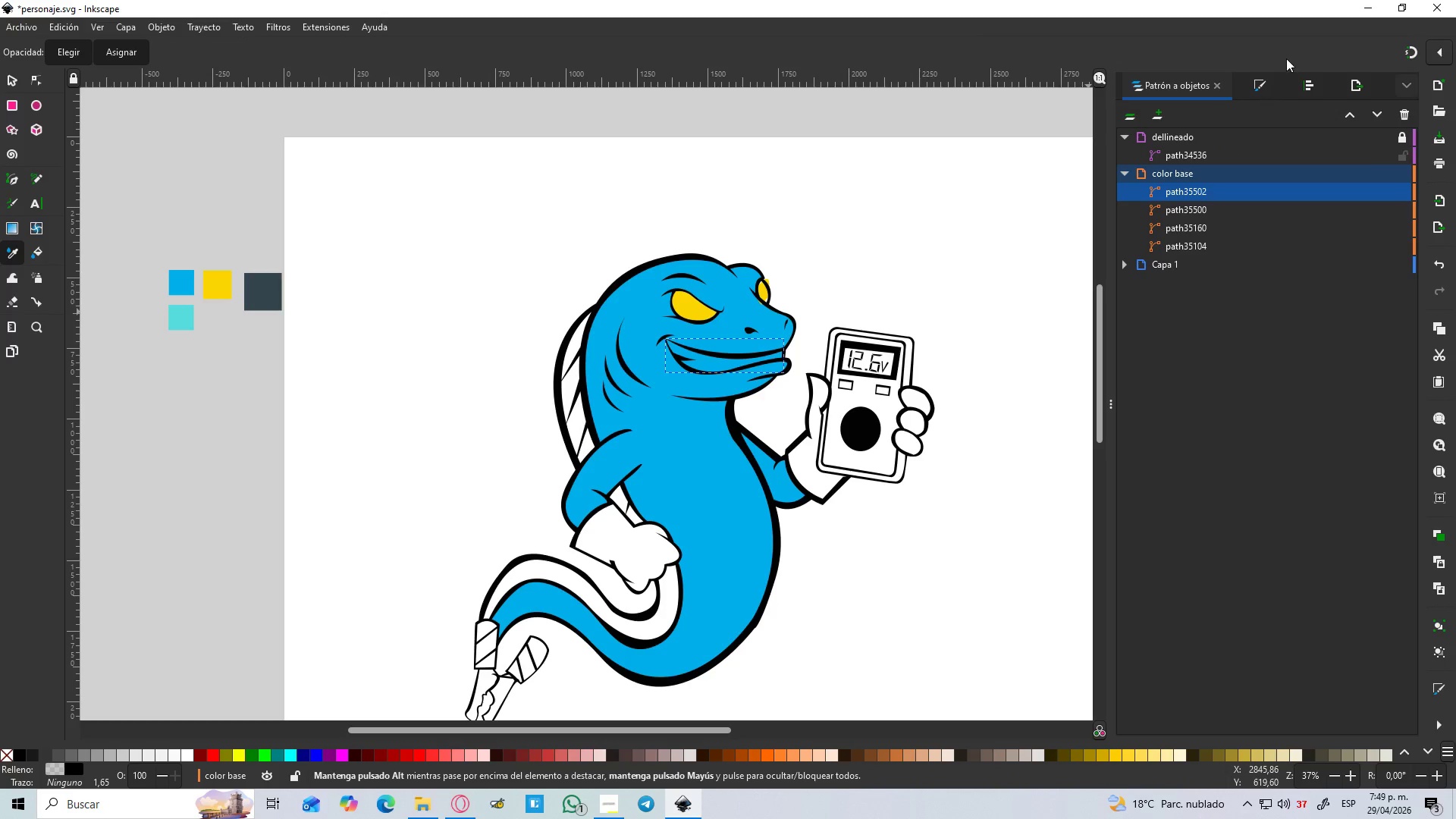 
left_click([1260, 87])
 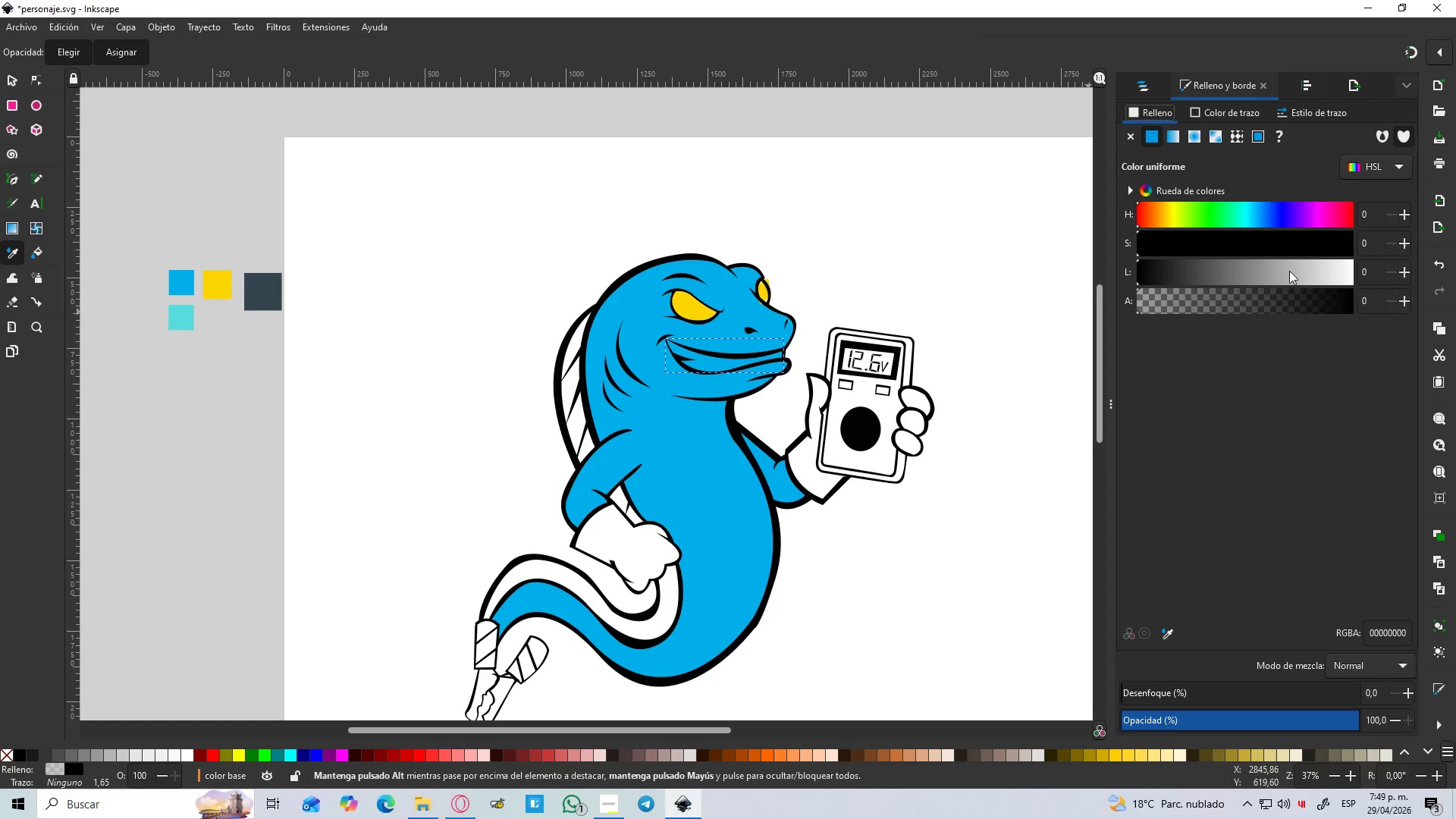 
left_click_drag(start_coordinate=[1308, 276], to_coordinate=[1364, 283])
 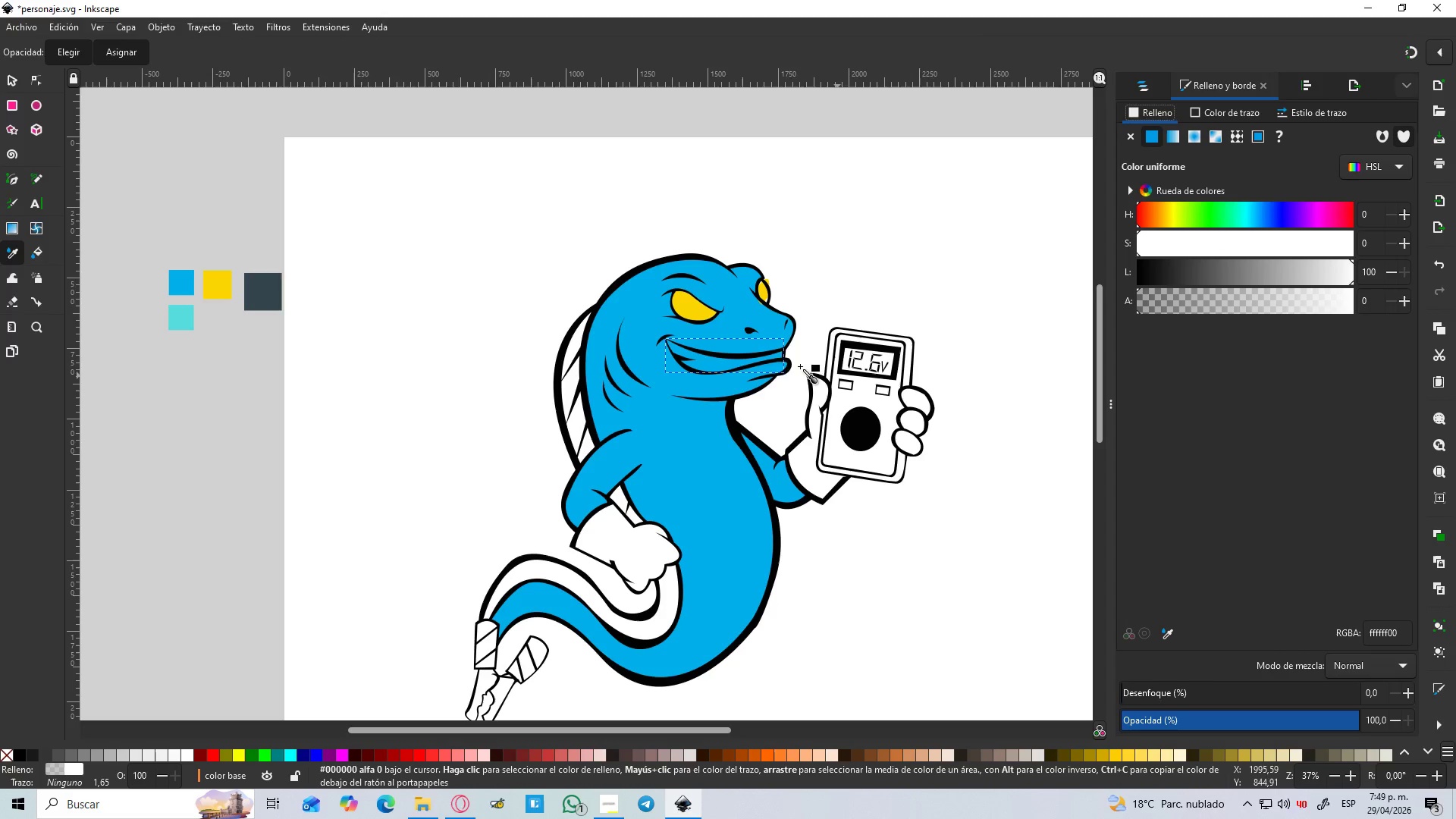 
hold_key(key=ControlLeft, duration=1.0)
 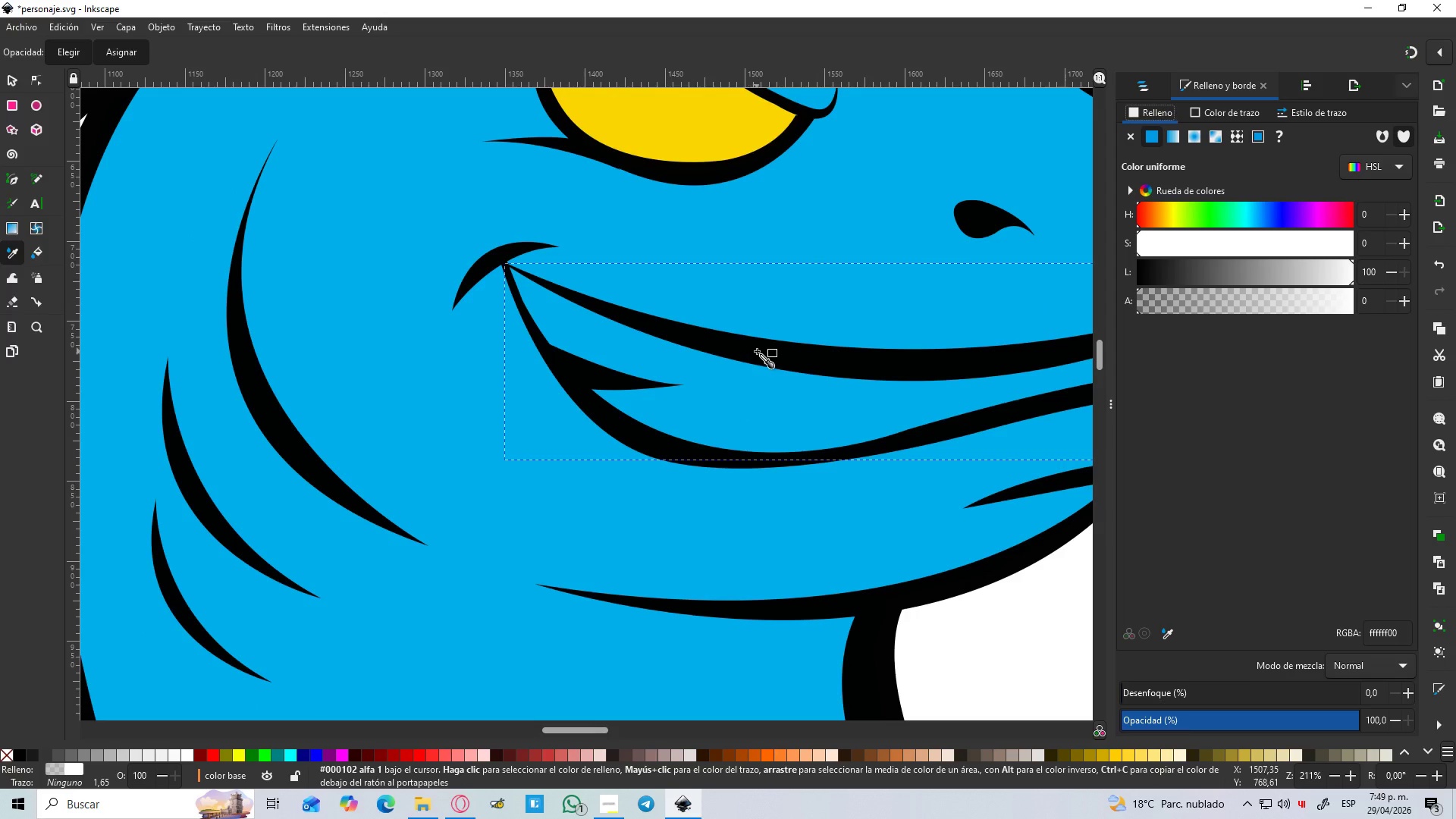 
hold_key(key=ControlLeft, duration=1.74)
 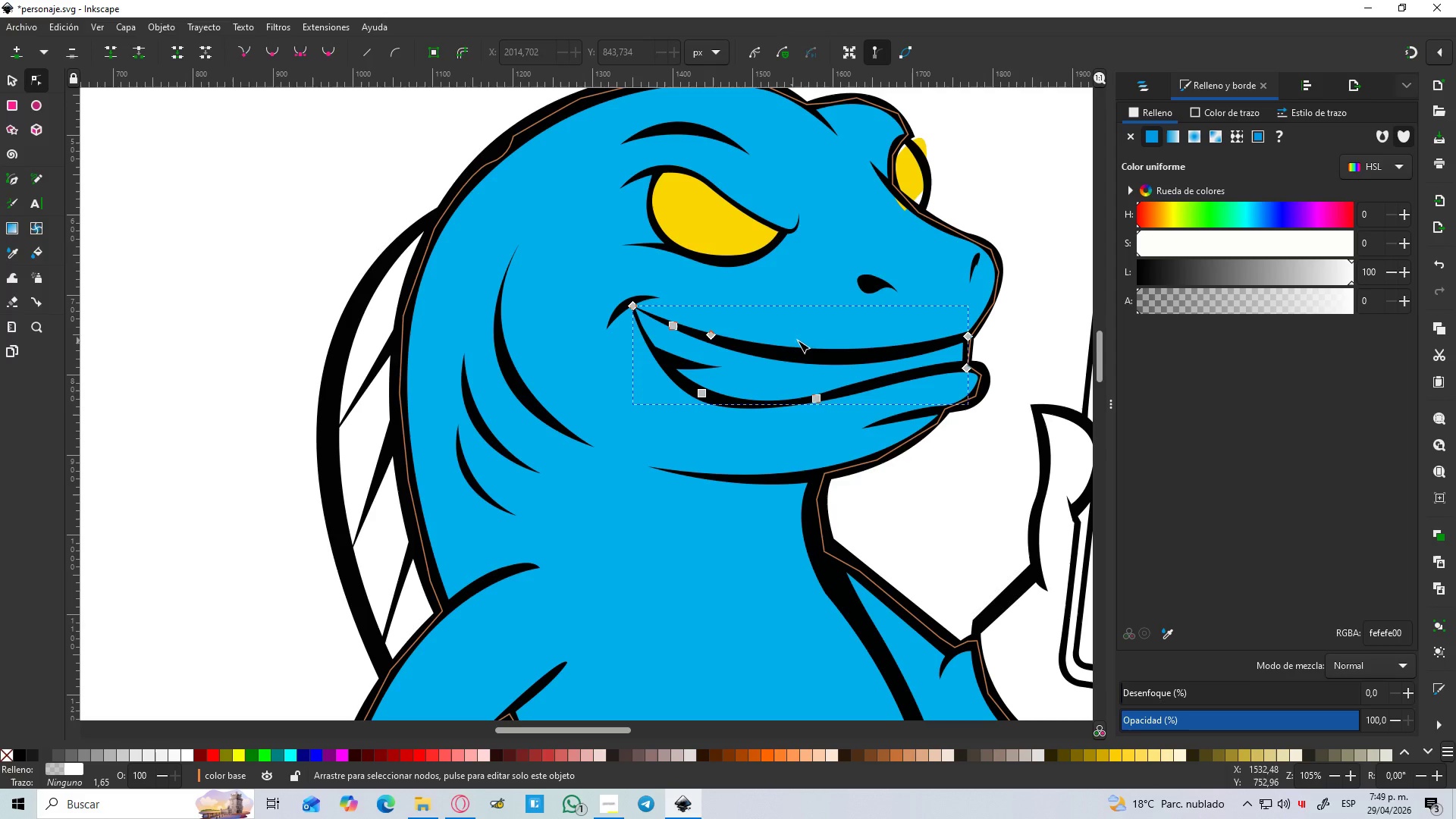 
scroll: coordinate [726, 353], scroll_direction: up, amount: 5.0
 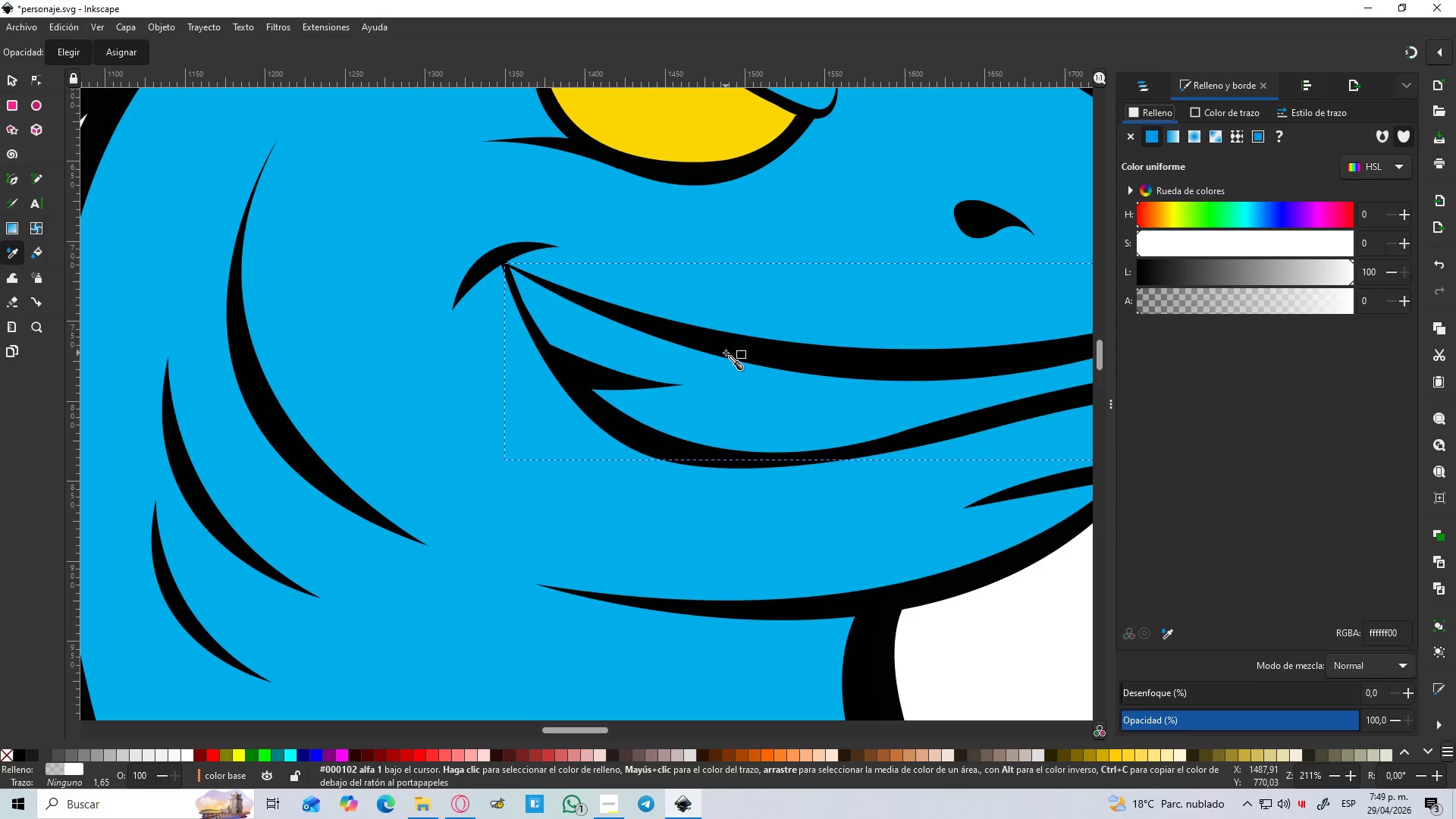 
key(N)
 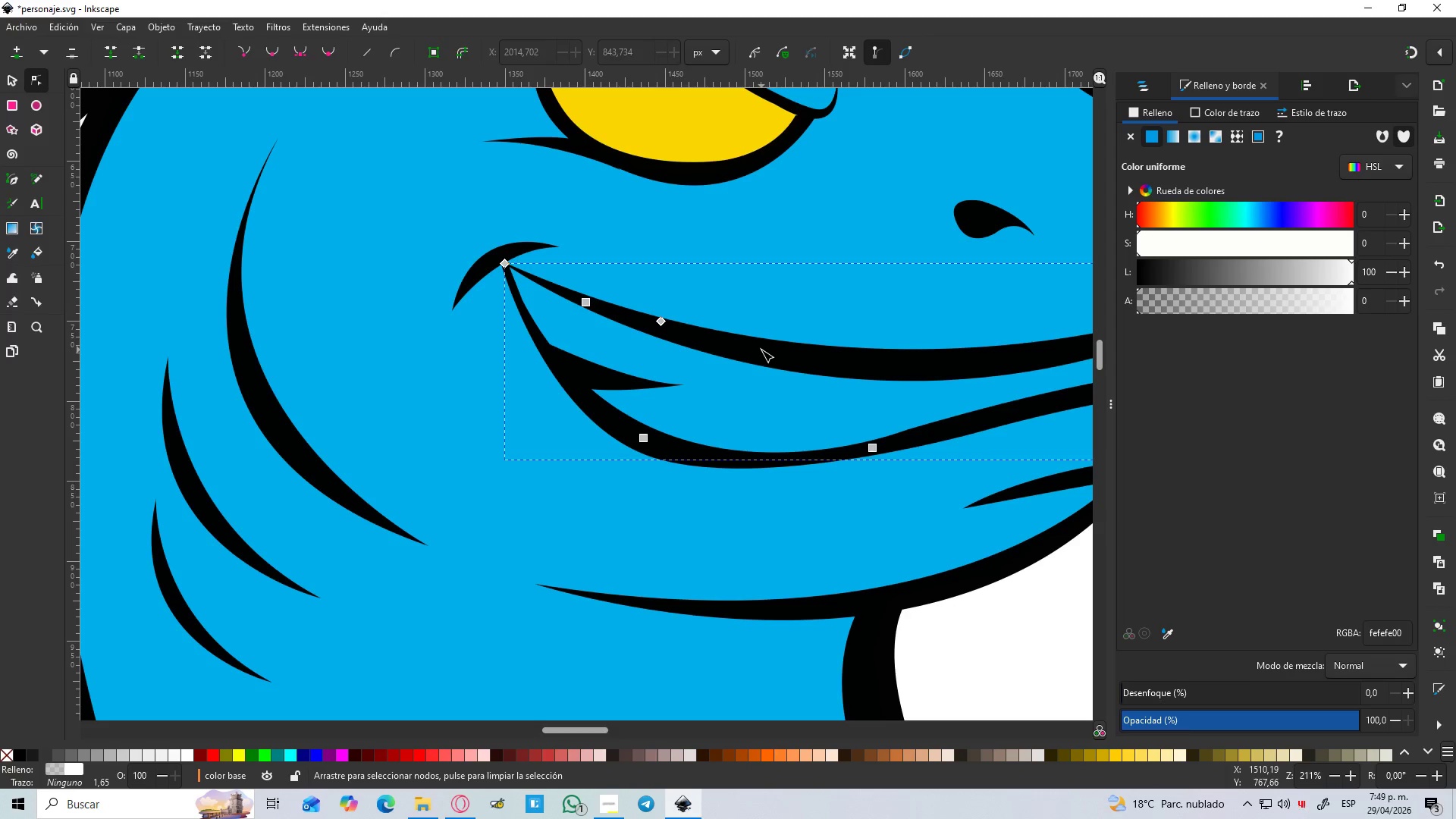 
hold_key(key=ControlLeft, duration=0.45)
scroll: coordinate [761, 350], scroll_direction: down, amount: 2.0
 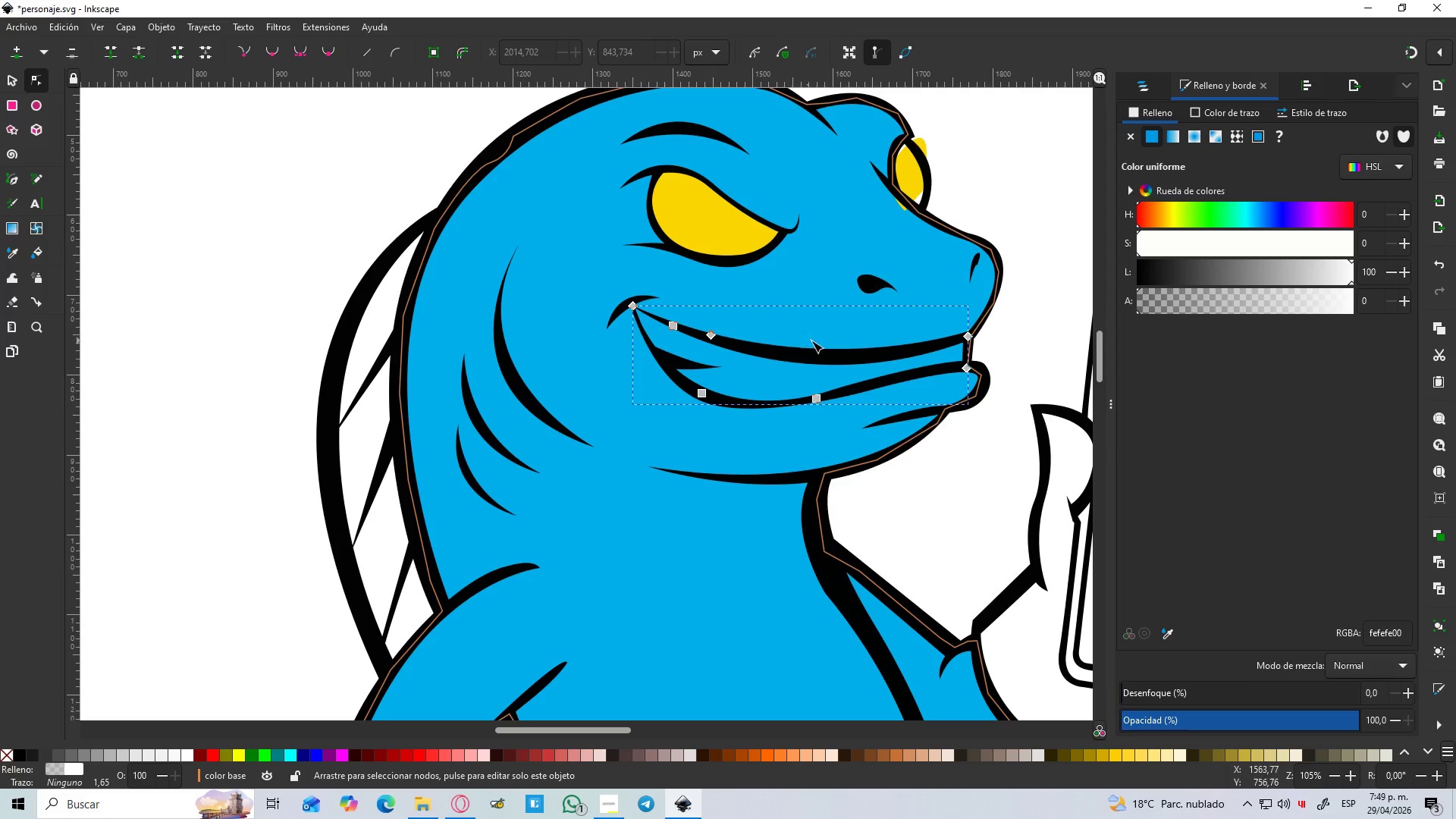 
hold_key(key=Space, duration=0.47)
 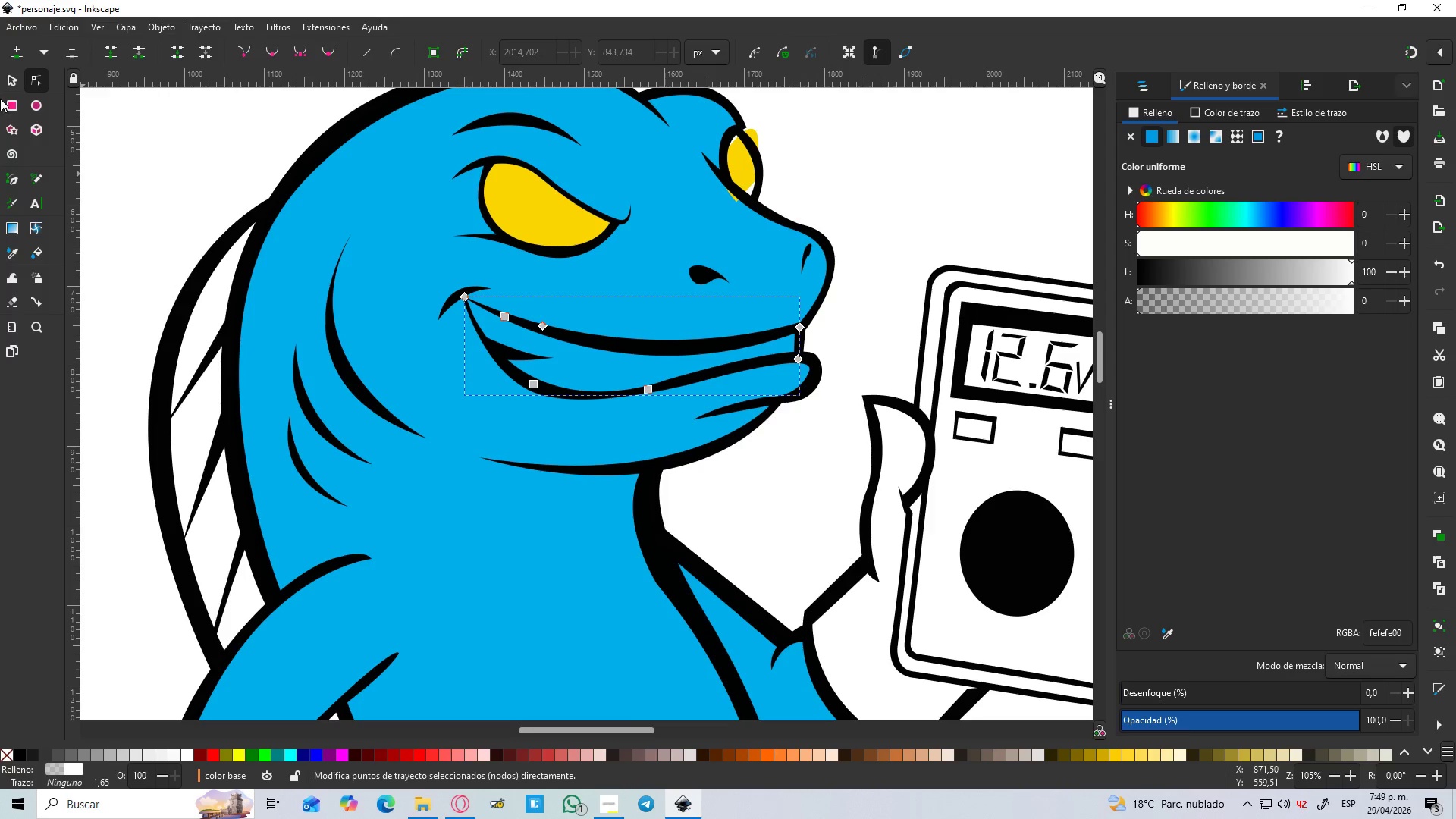 
left_click([5, 78])
 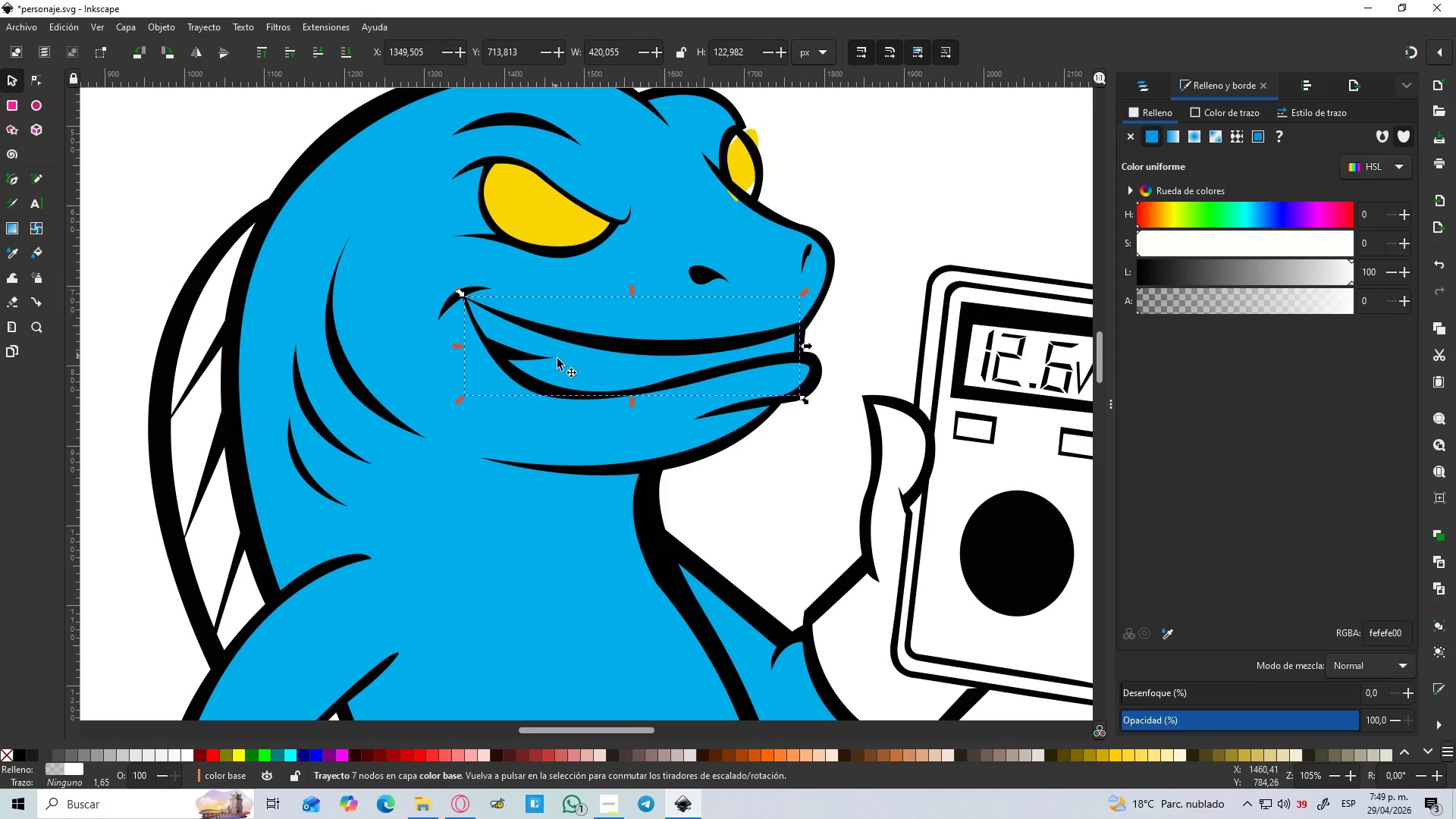 
left_click_drag(start_coordinate=[560, 364], to_coordinate=[831, 269])
 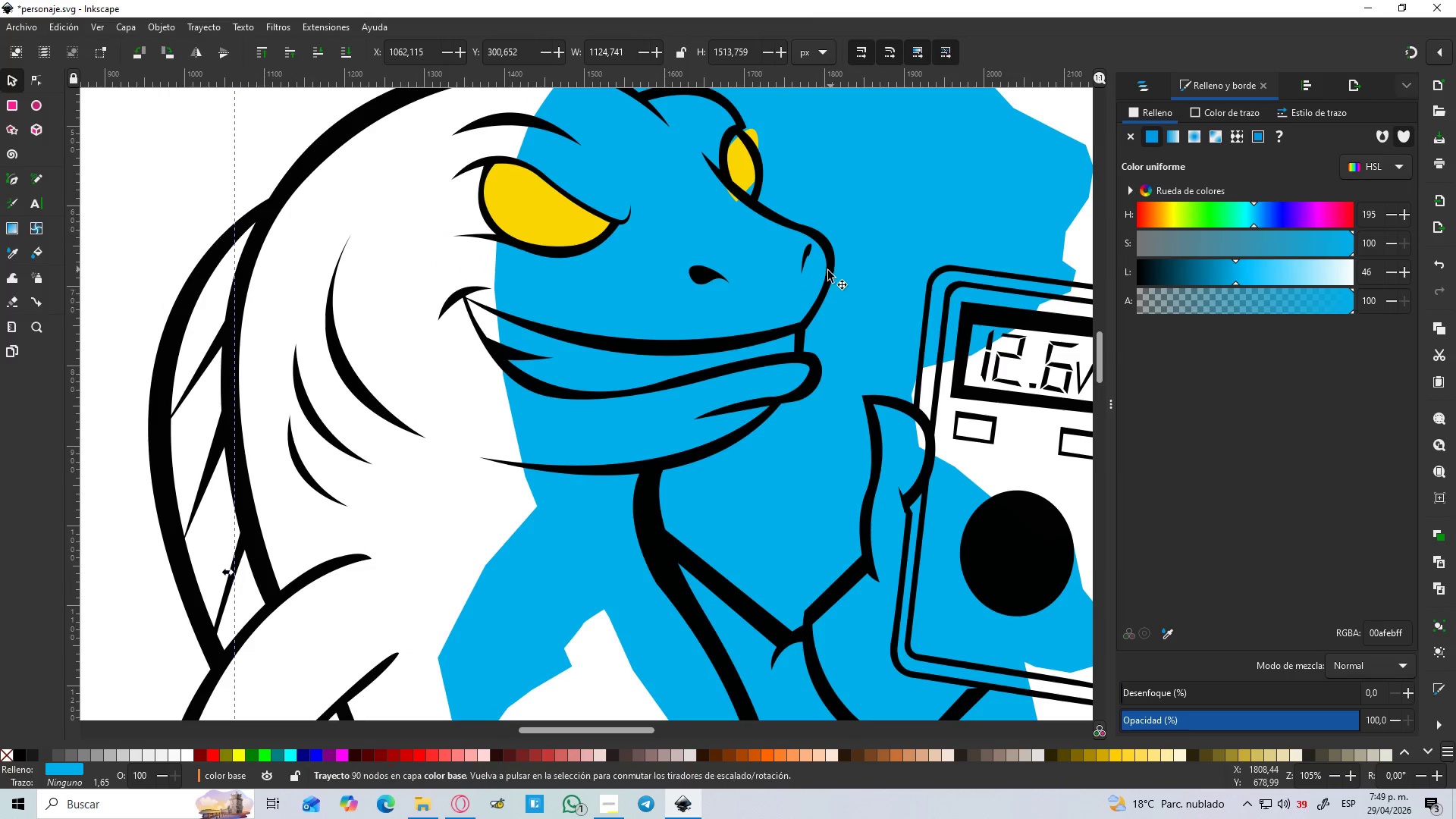 
key(Control+Z)
 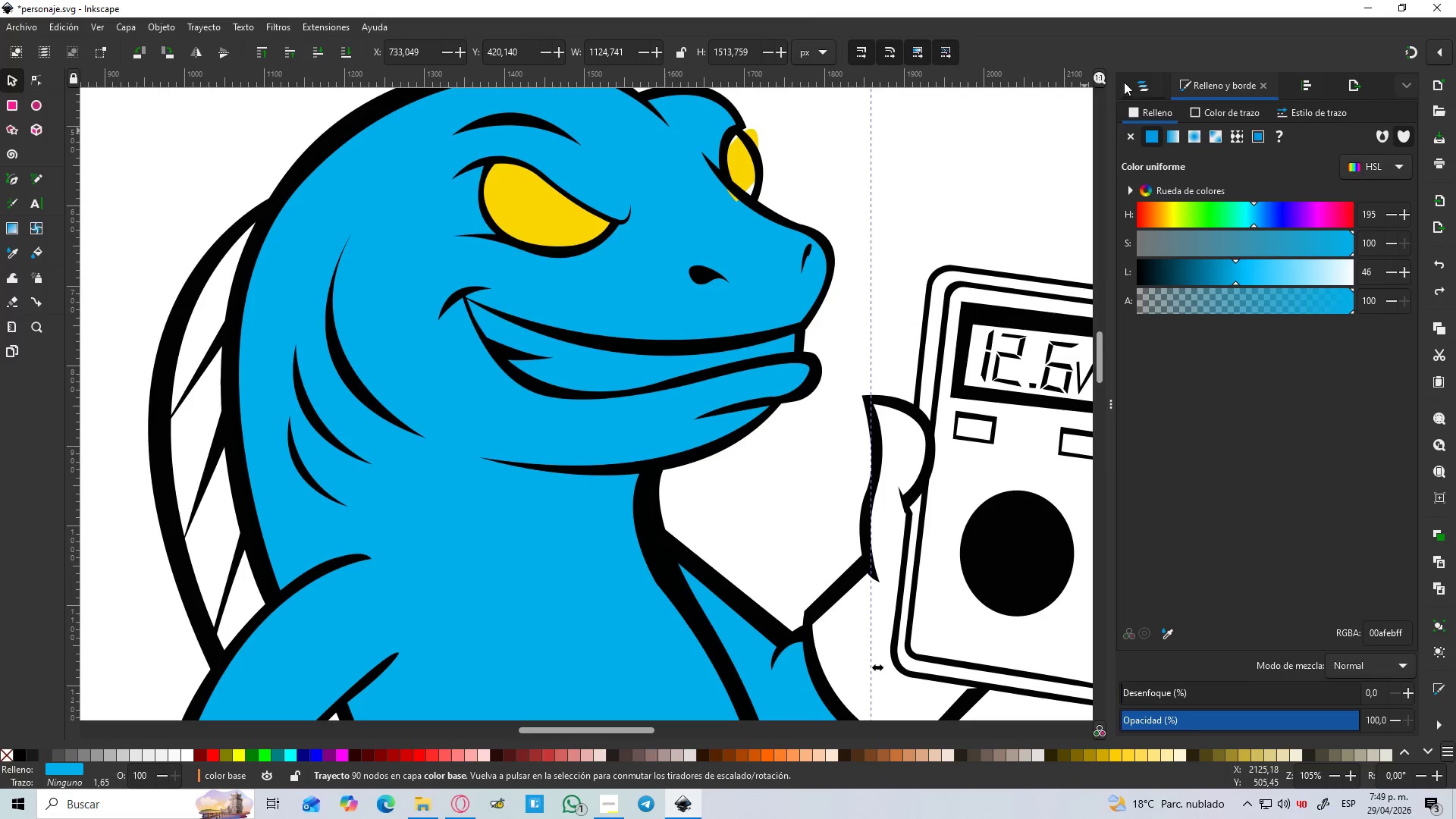 
left_click([1136, 85])
 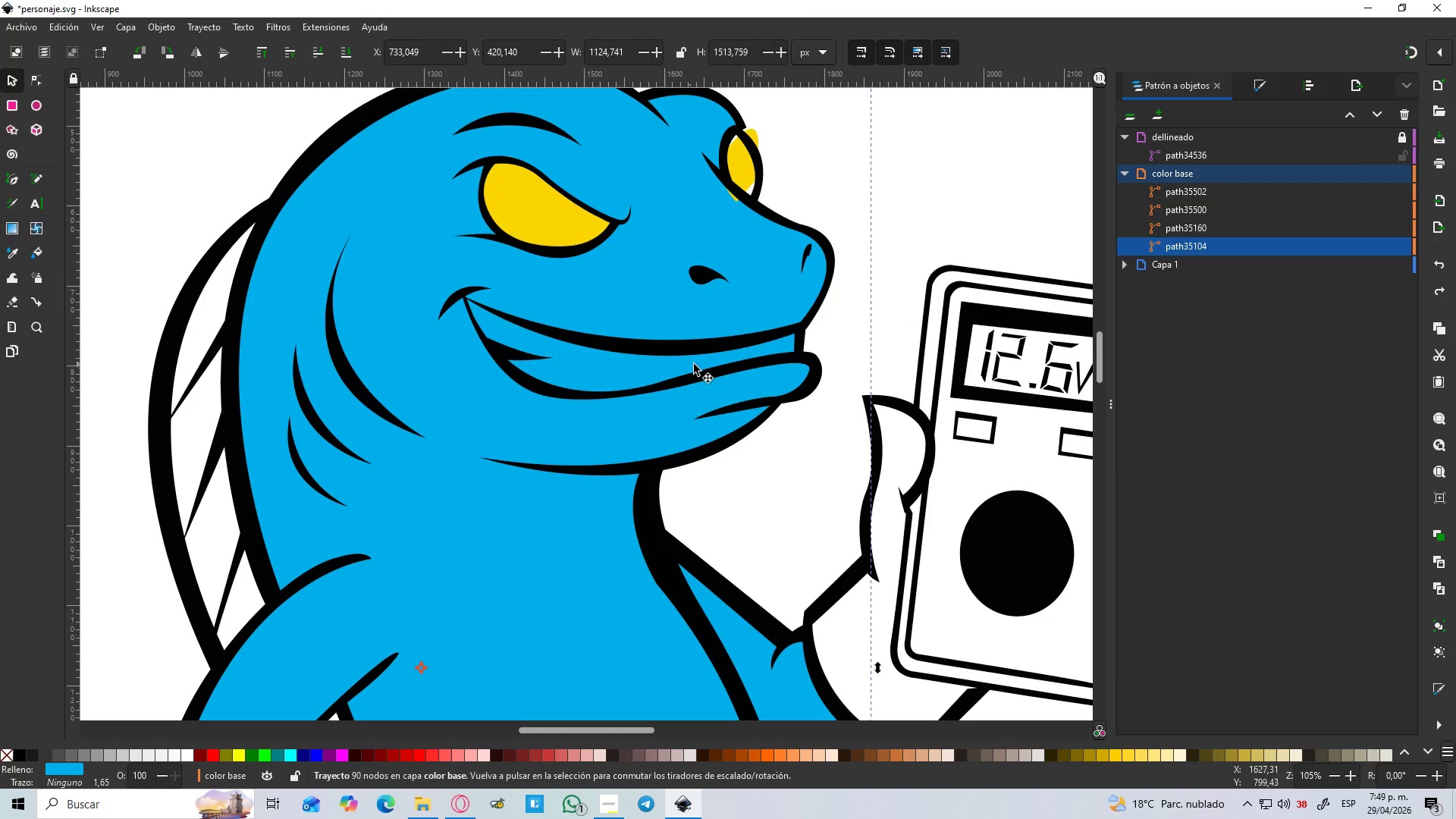 
left_click([794, 340])
 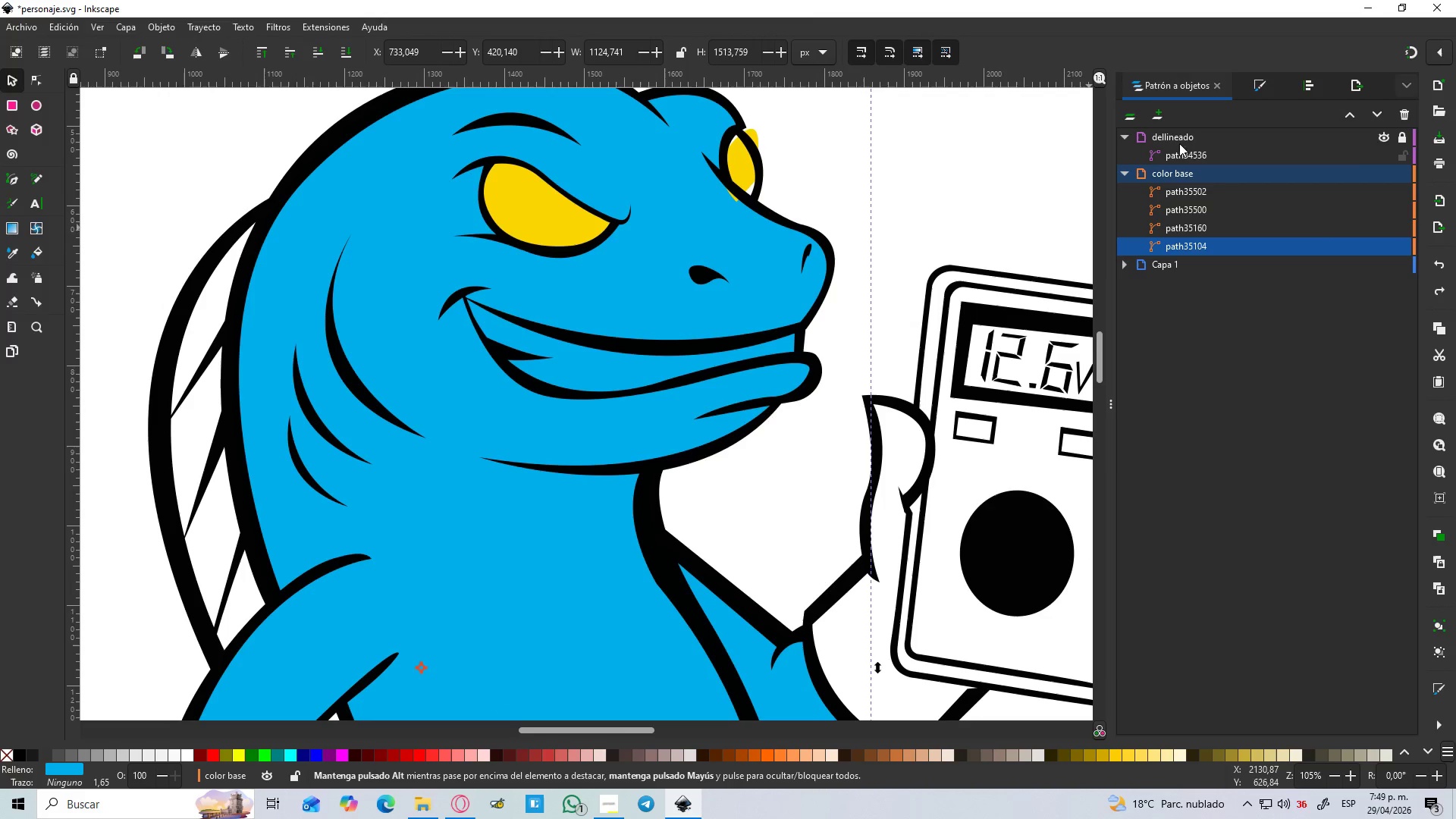 
left_click([1194, 224])
 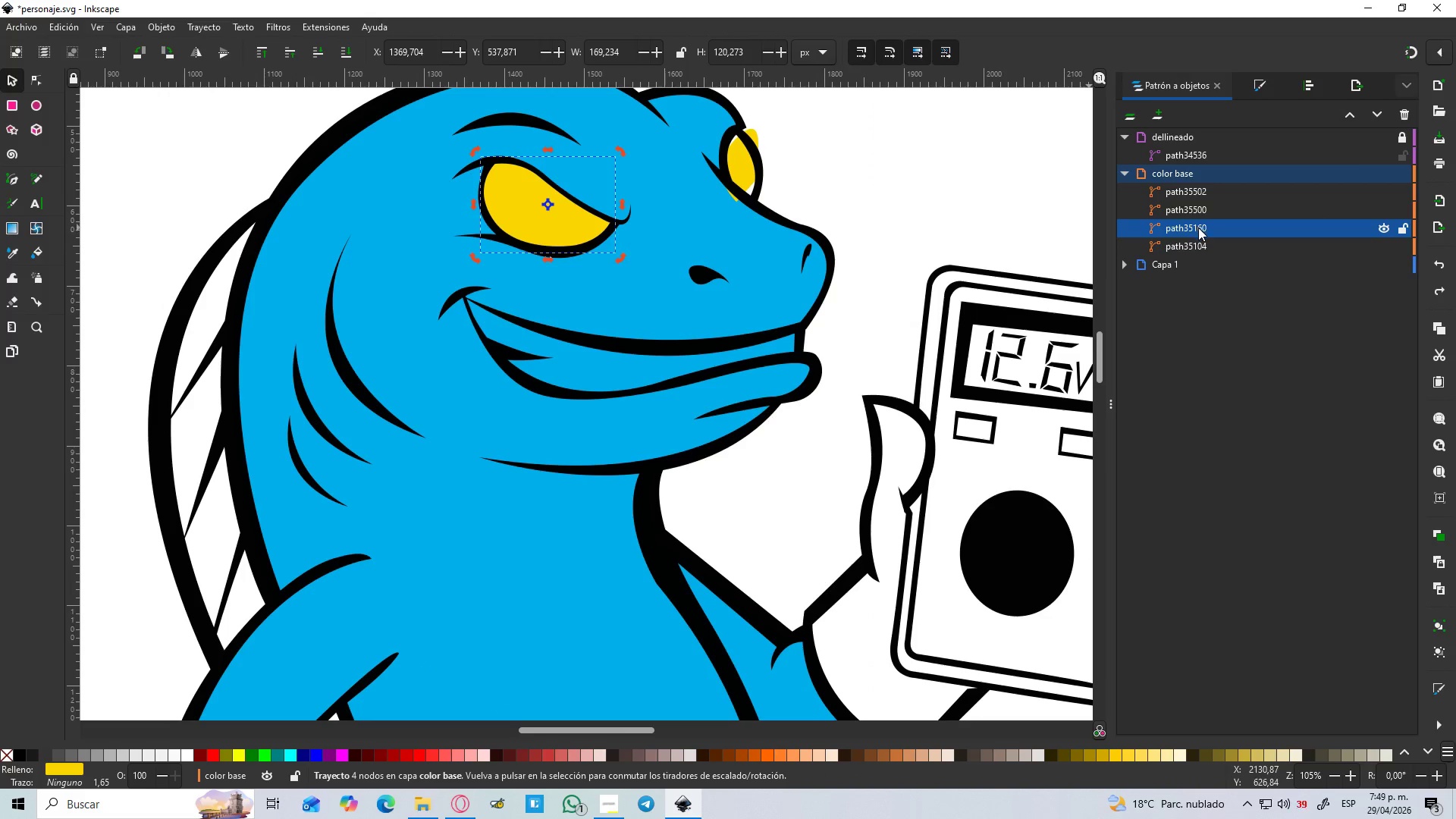 
left_click([1201, 242])
 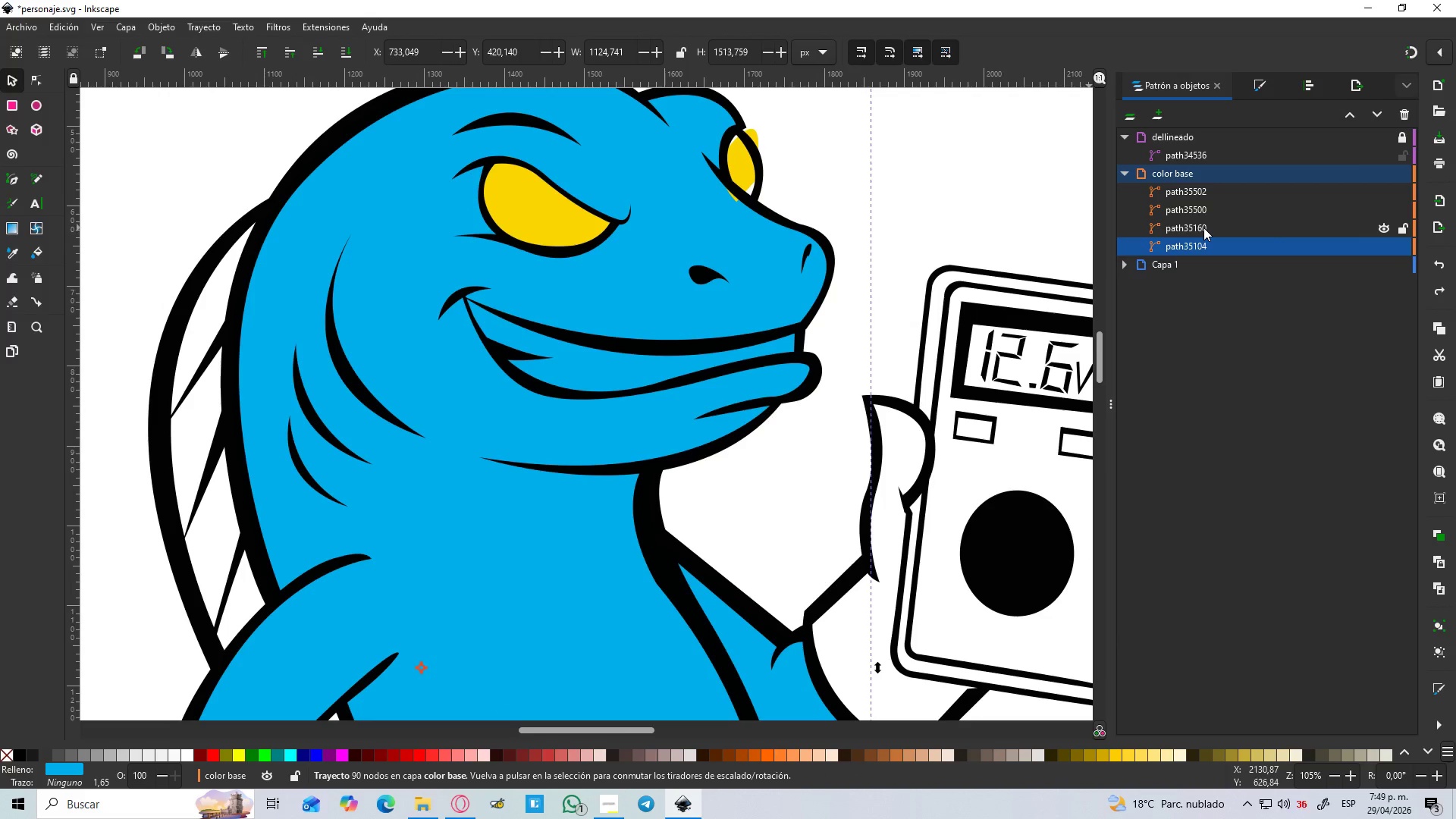 
left_click([1203, 216])
 